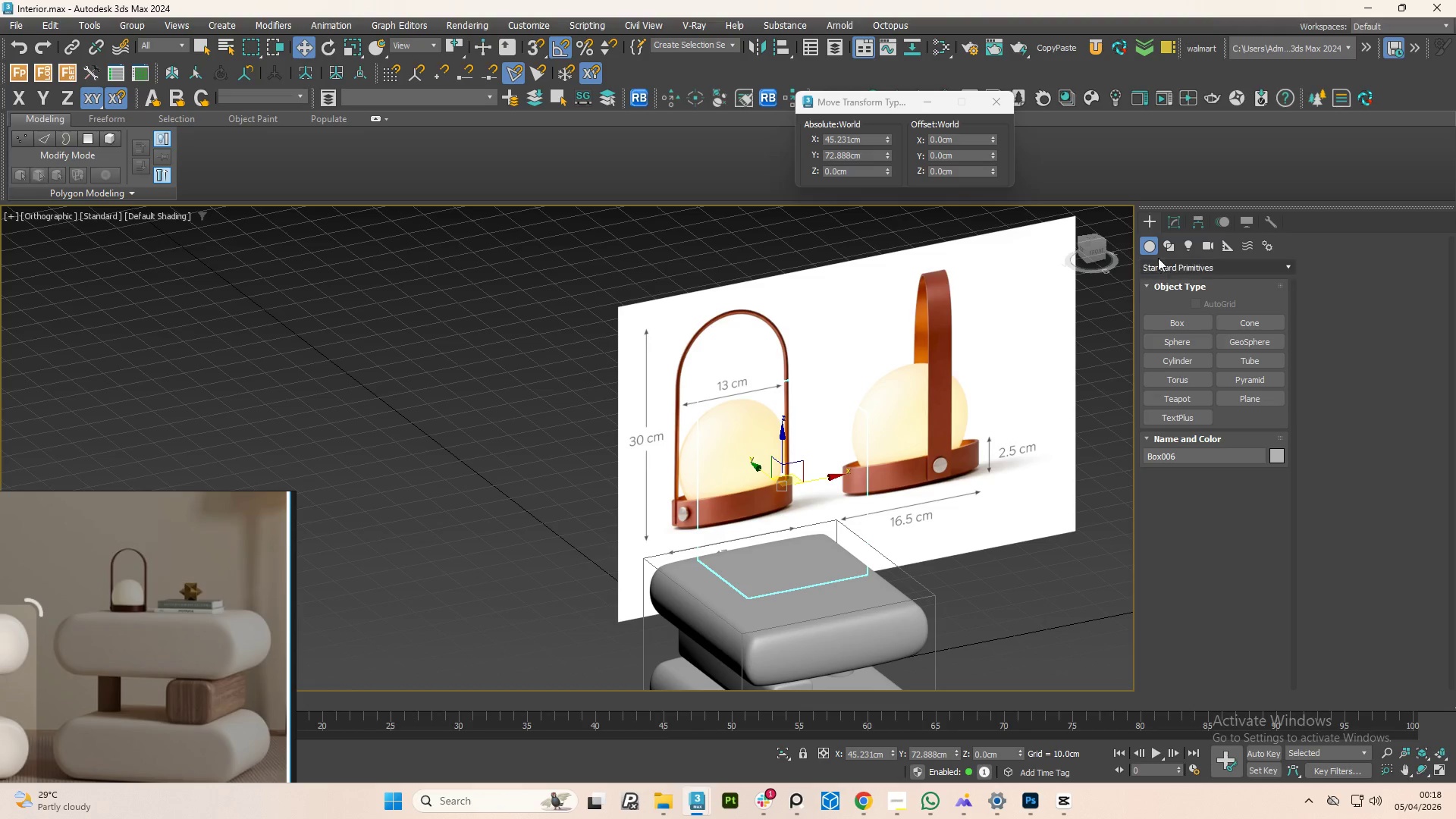 
left_click([1172, 224])
 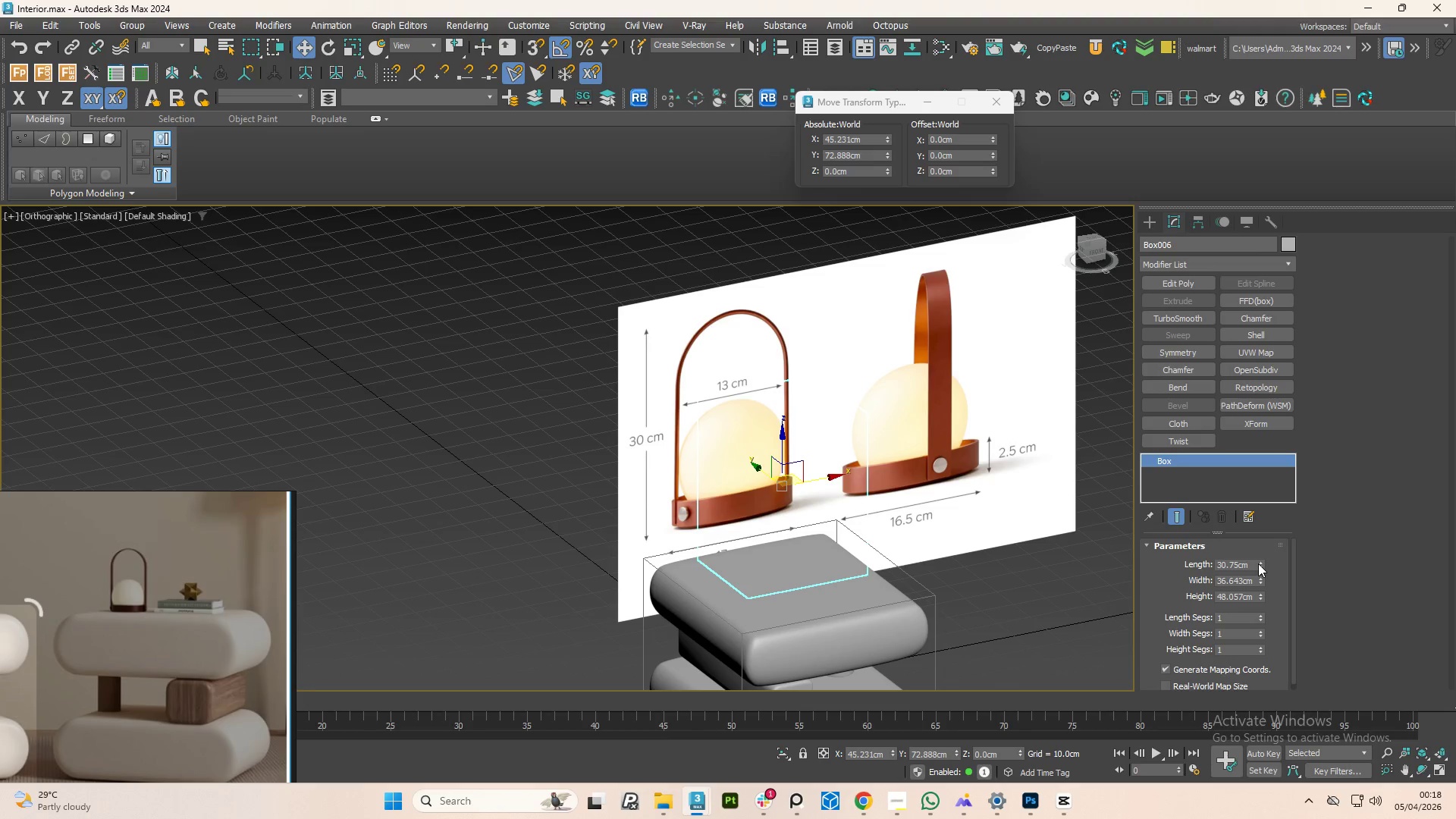 
left_click_drag(start_coordinate=[1260, 562], to_coordinate=[1249, 595])
 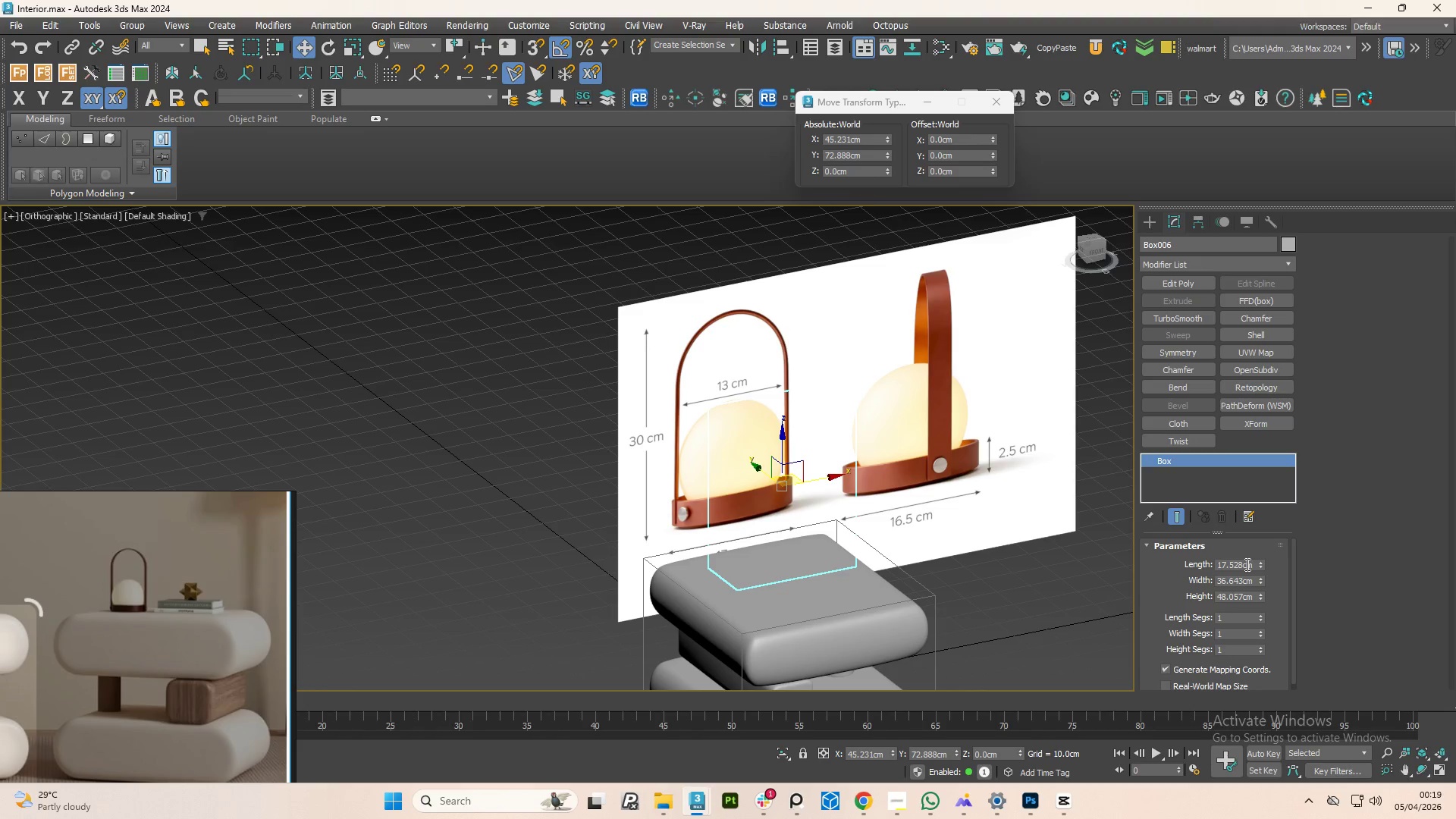 
double_click([1246, 564])
 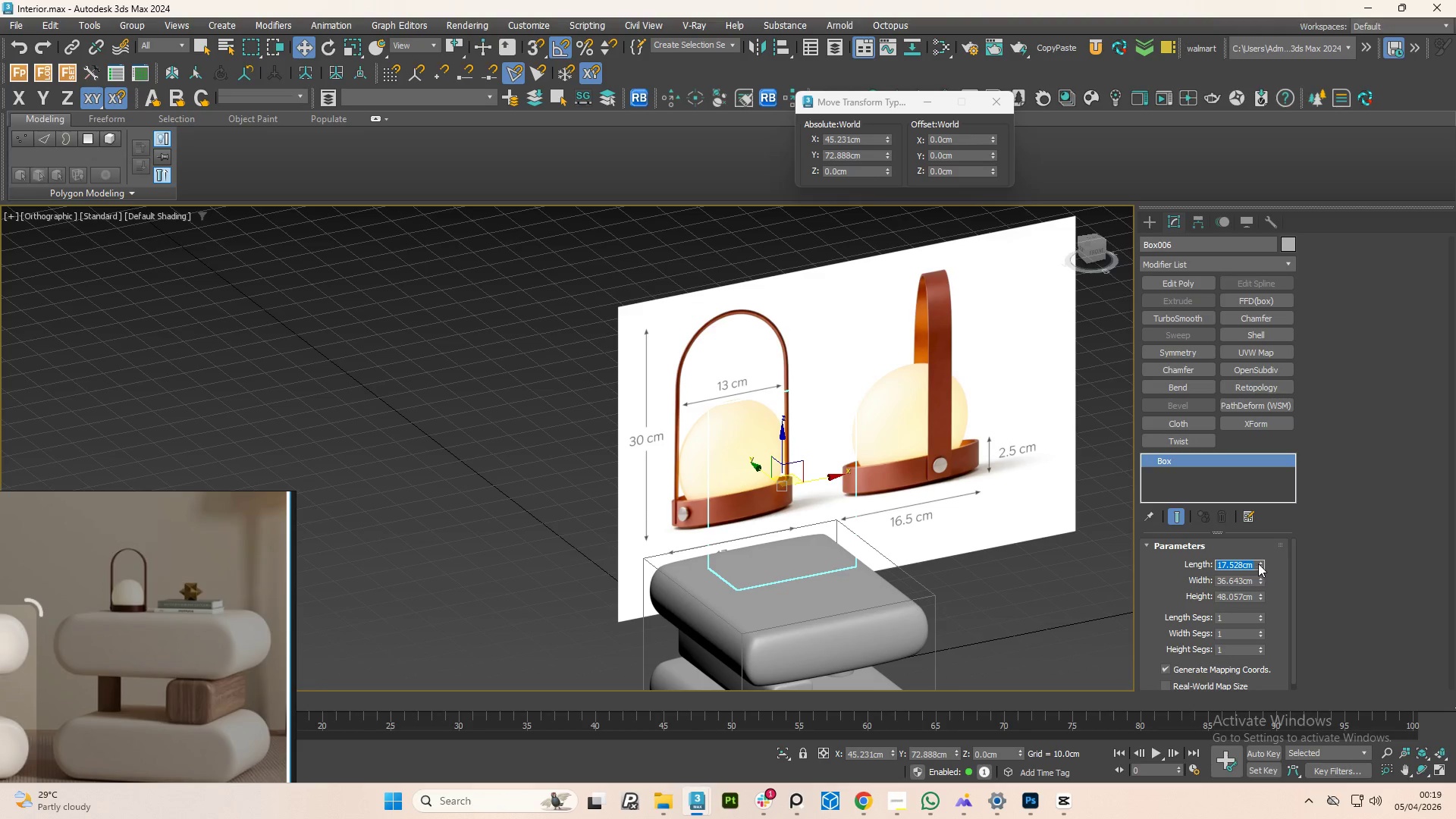 
wait(7.16)
 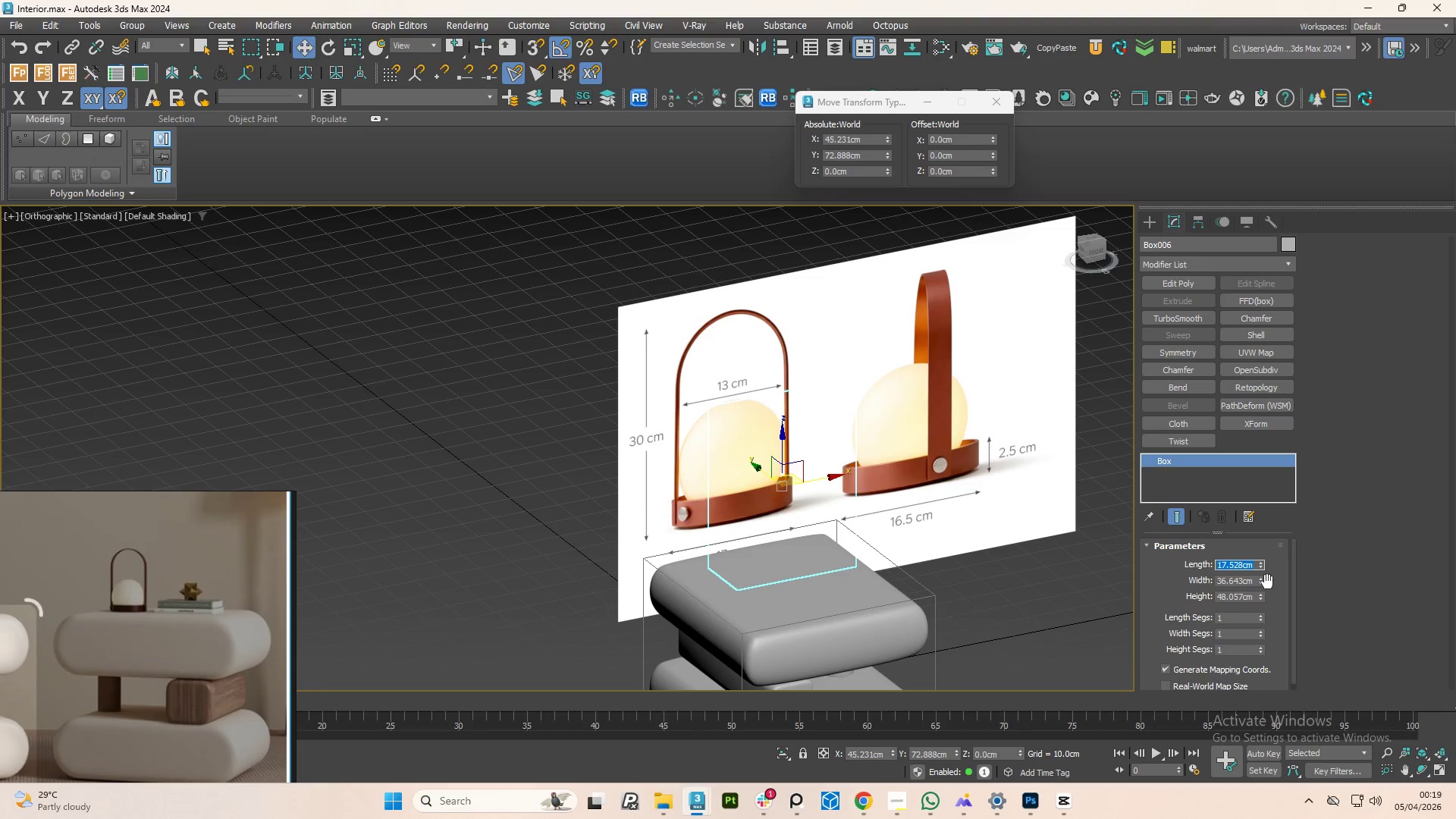 
double_click([1250, 561])
 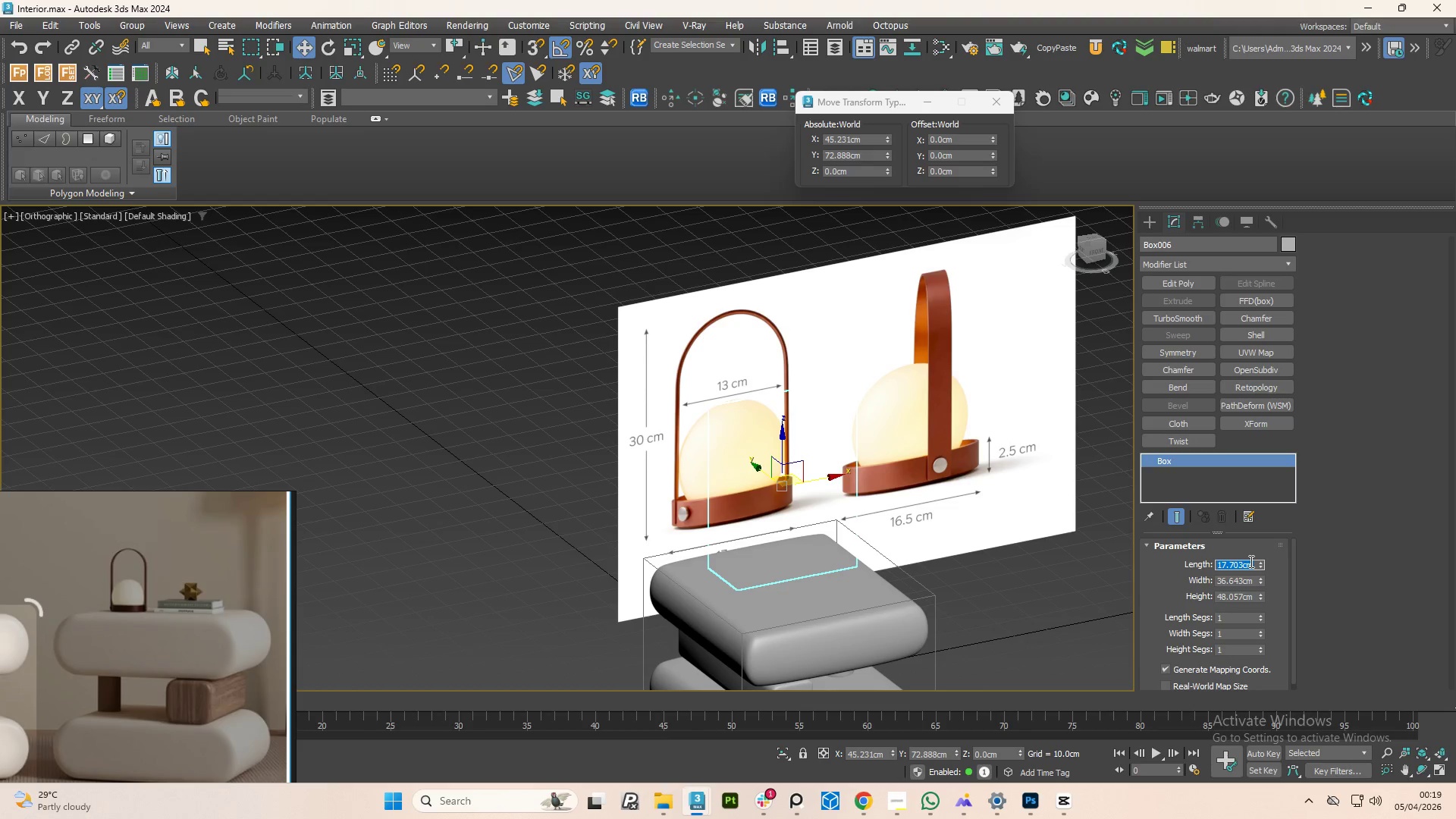 
key(Numpad1)
 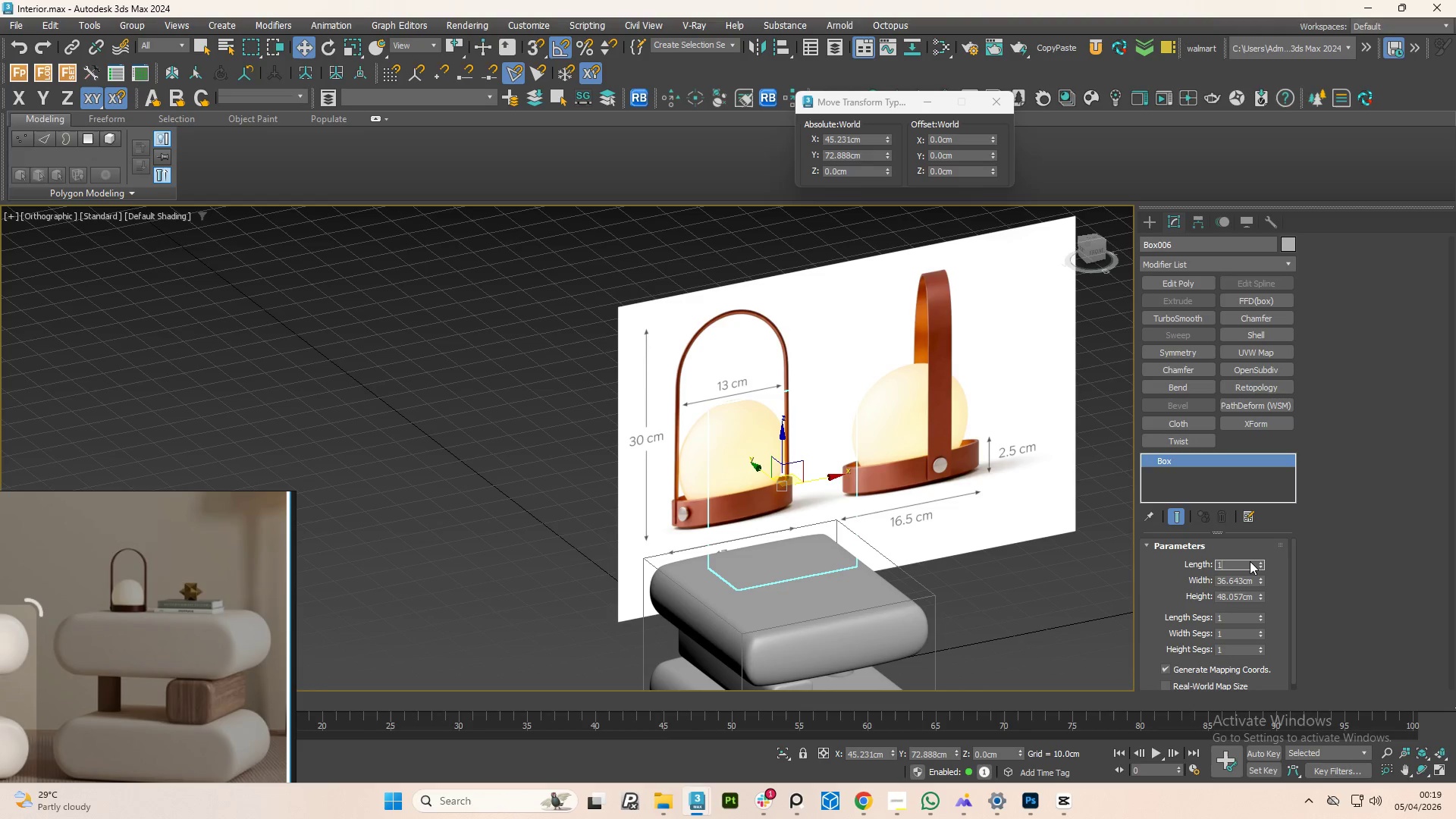 
key(Numpad6)
 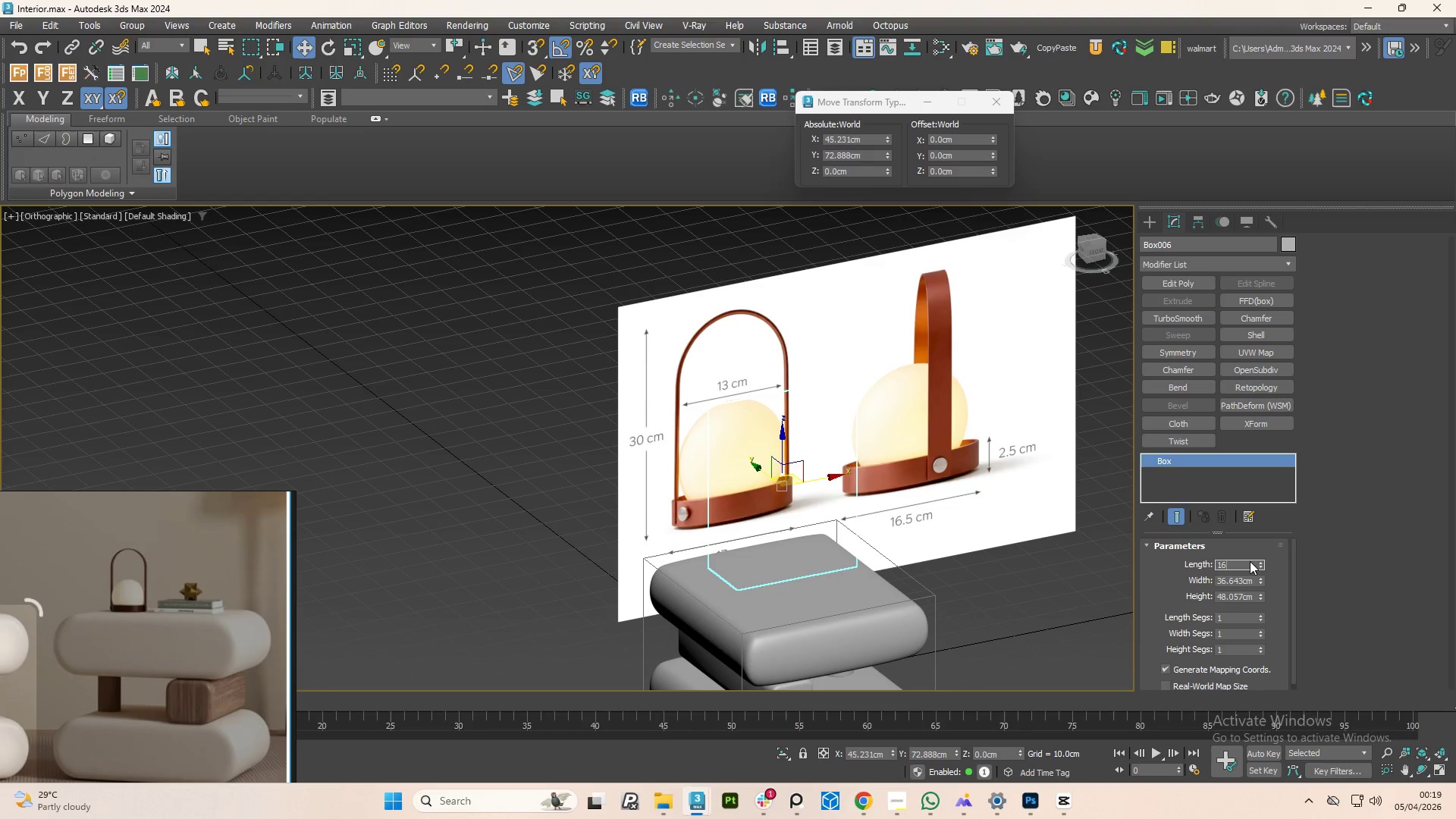 
key(NumpadDecimal)
 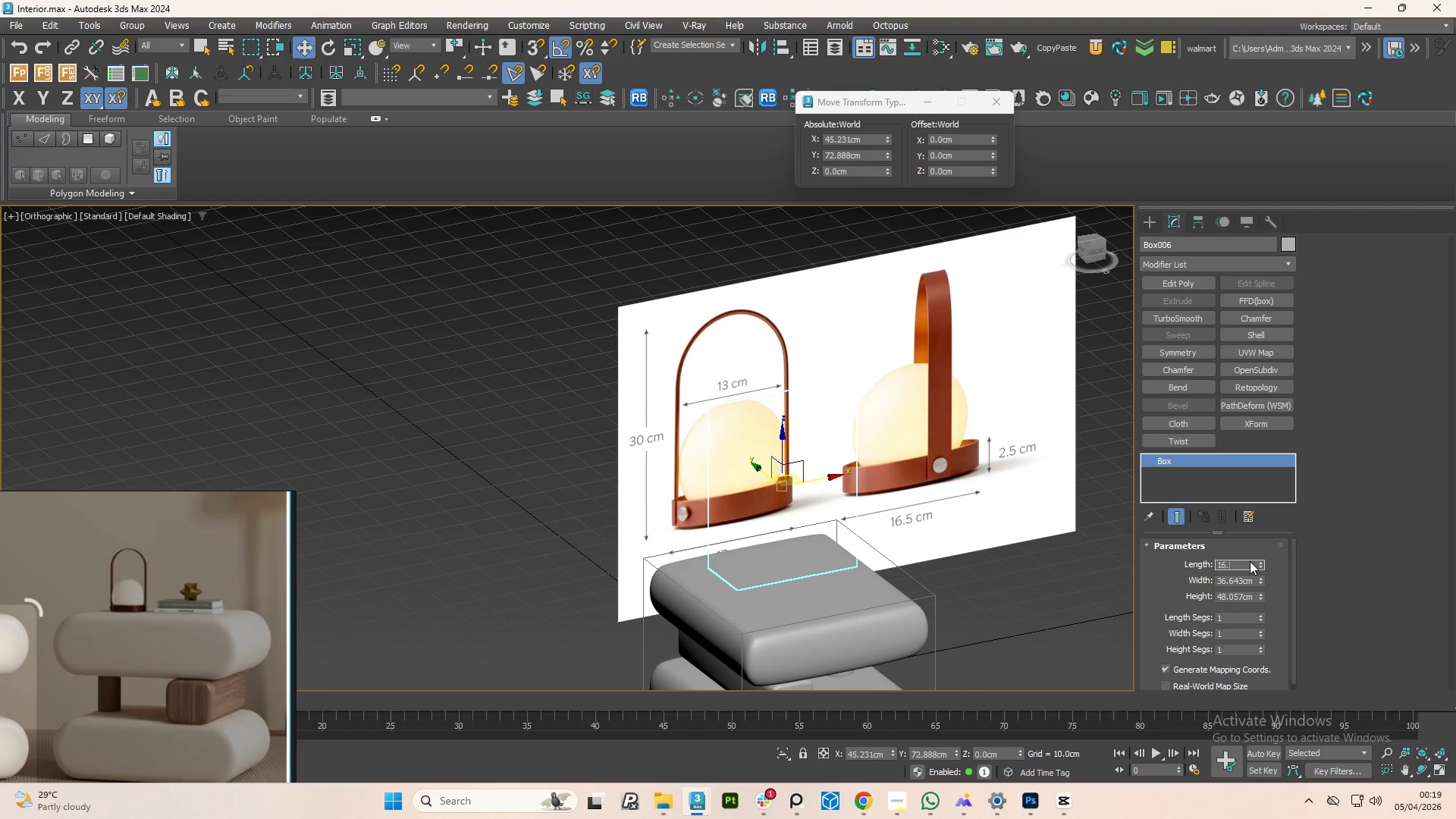 
key(Numpad5)
 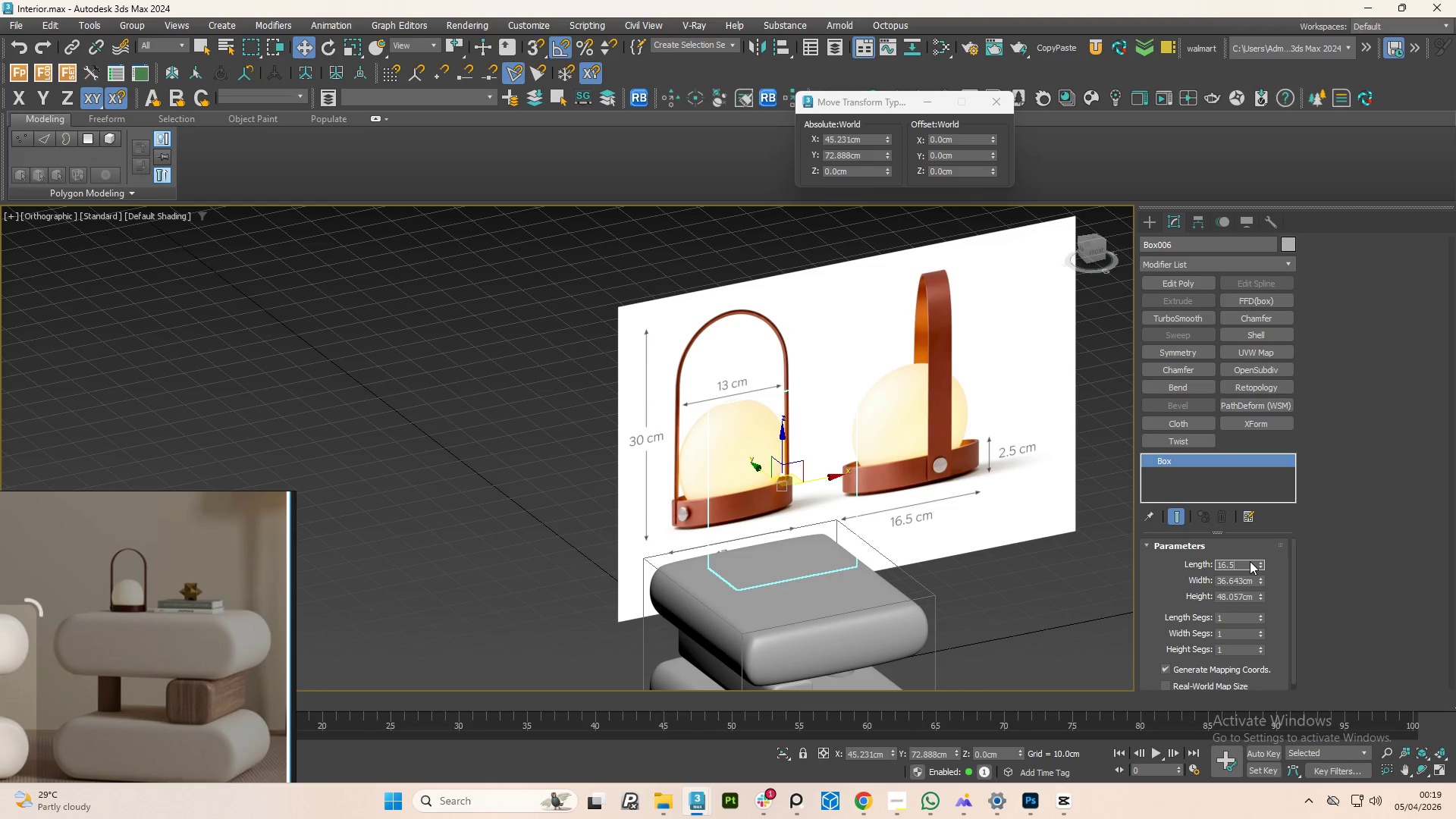 
key(NumpadEnter)
 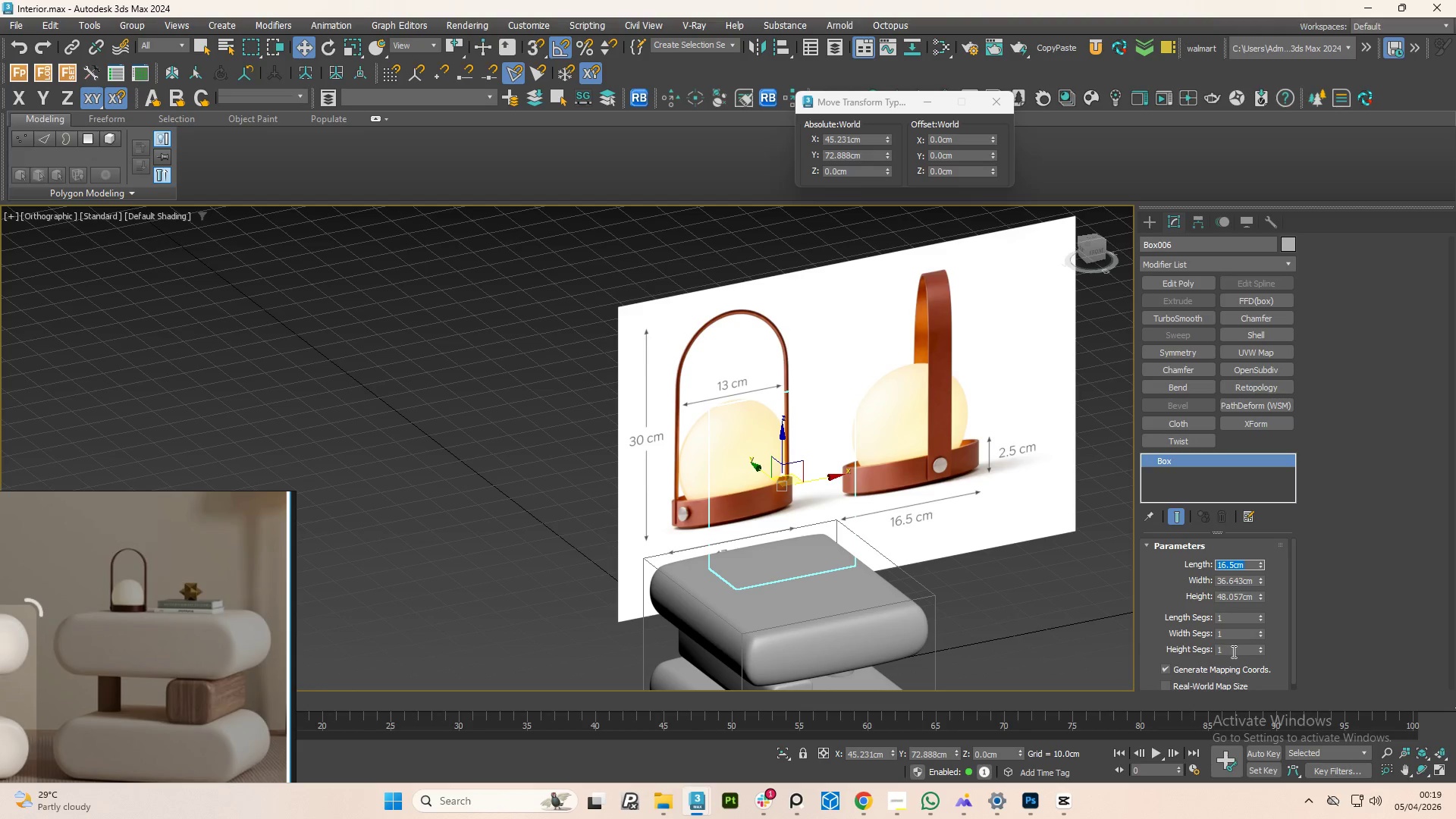 
wait(9.05)
 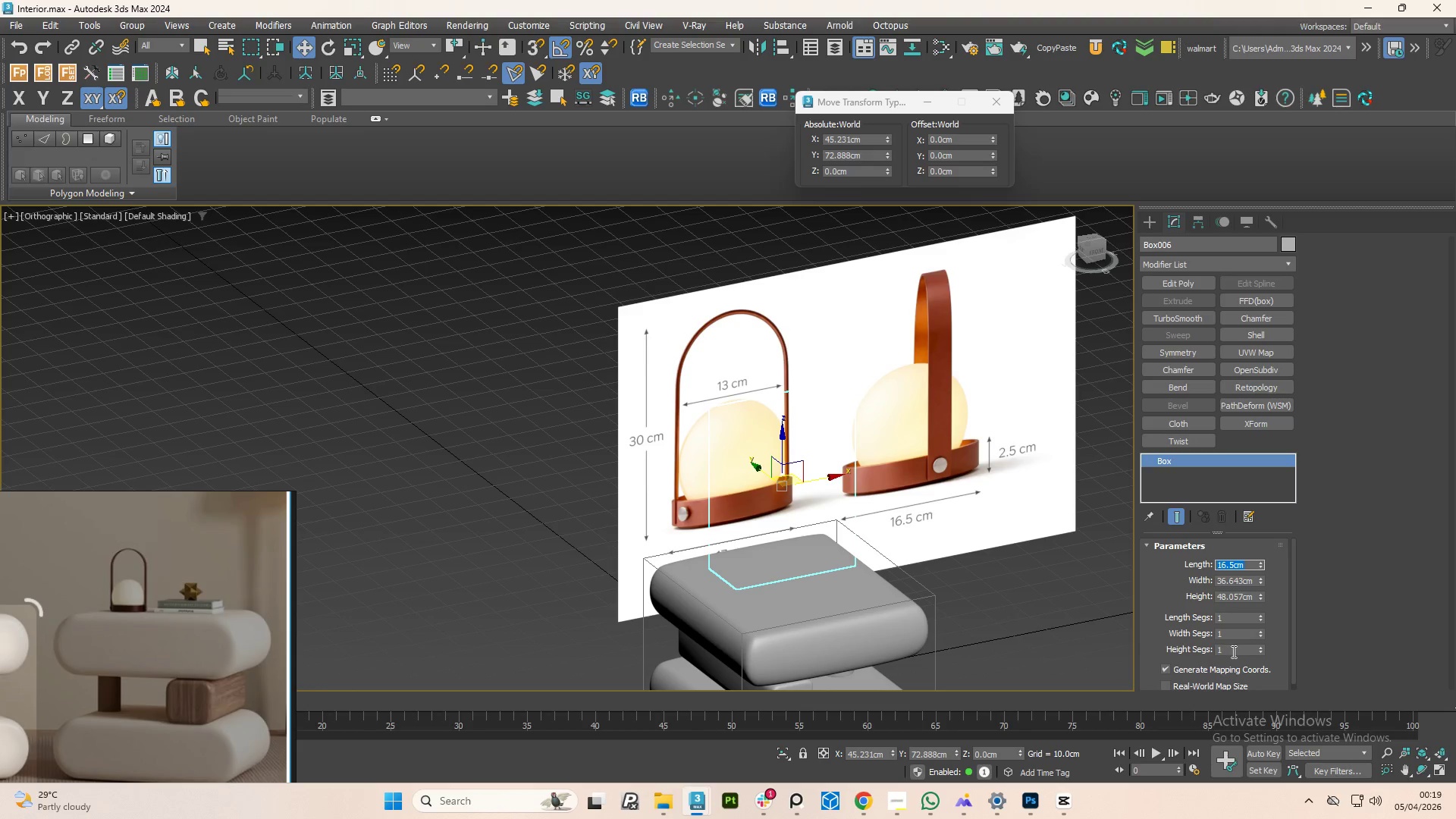 
double_click([1245, 581])
 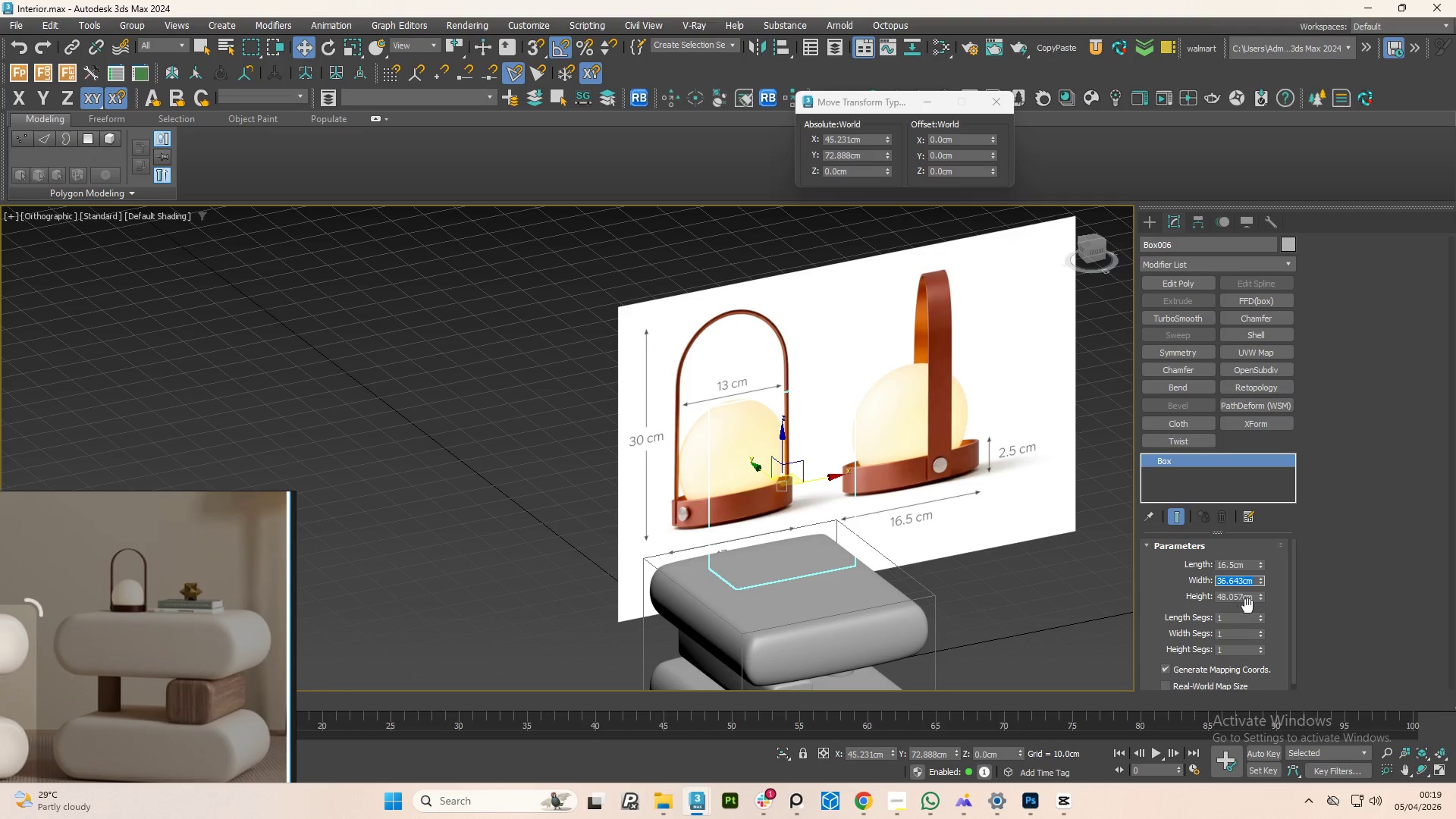 
left_click_drag(start_coordinate=[1261, 598], to_coordinate=[1250, 614])
 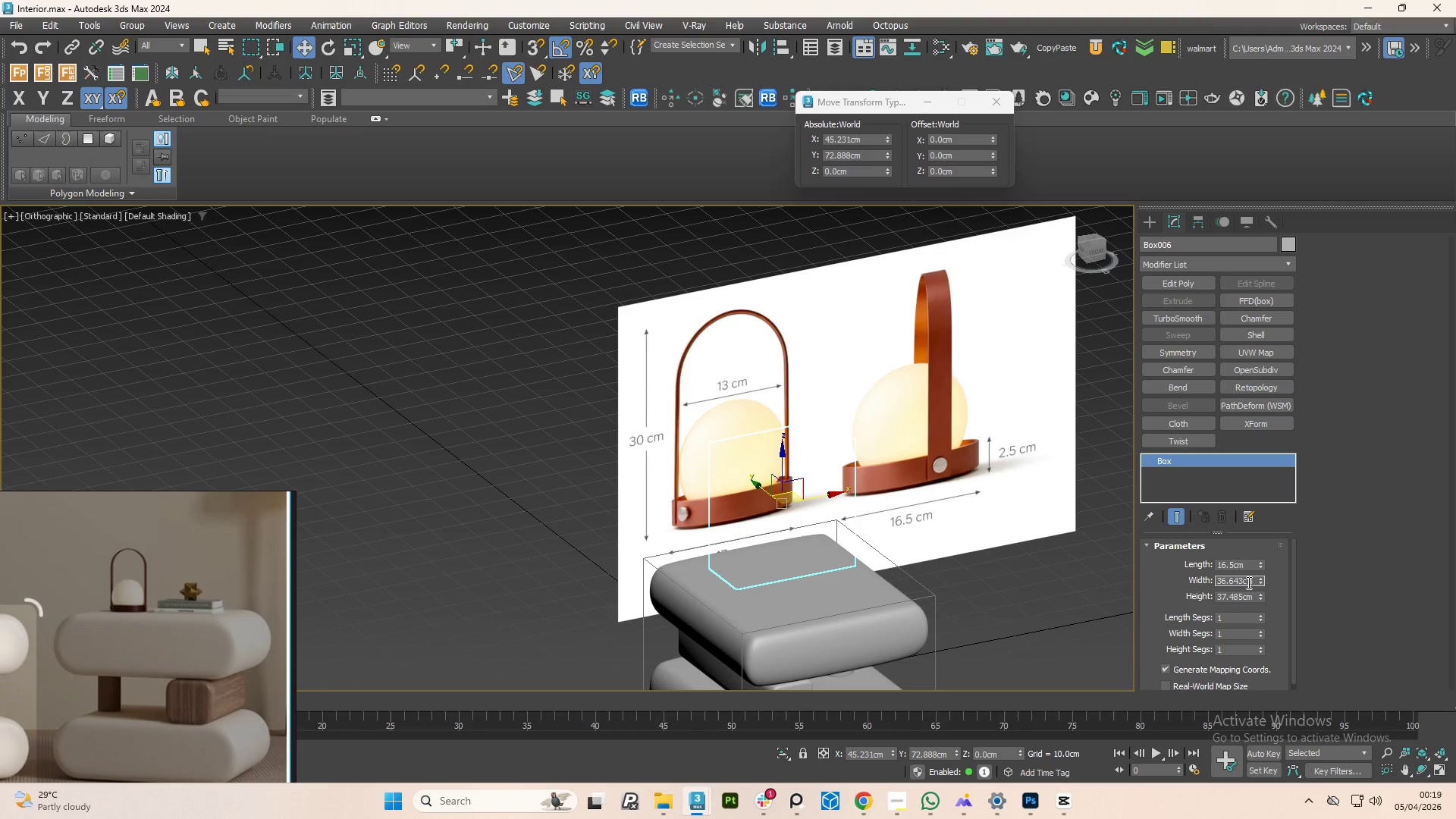 
double_click([1247, 582])
 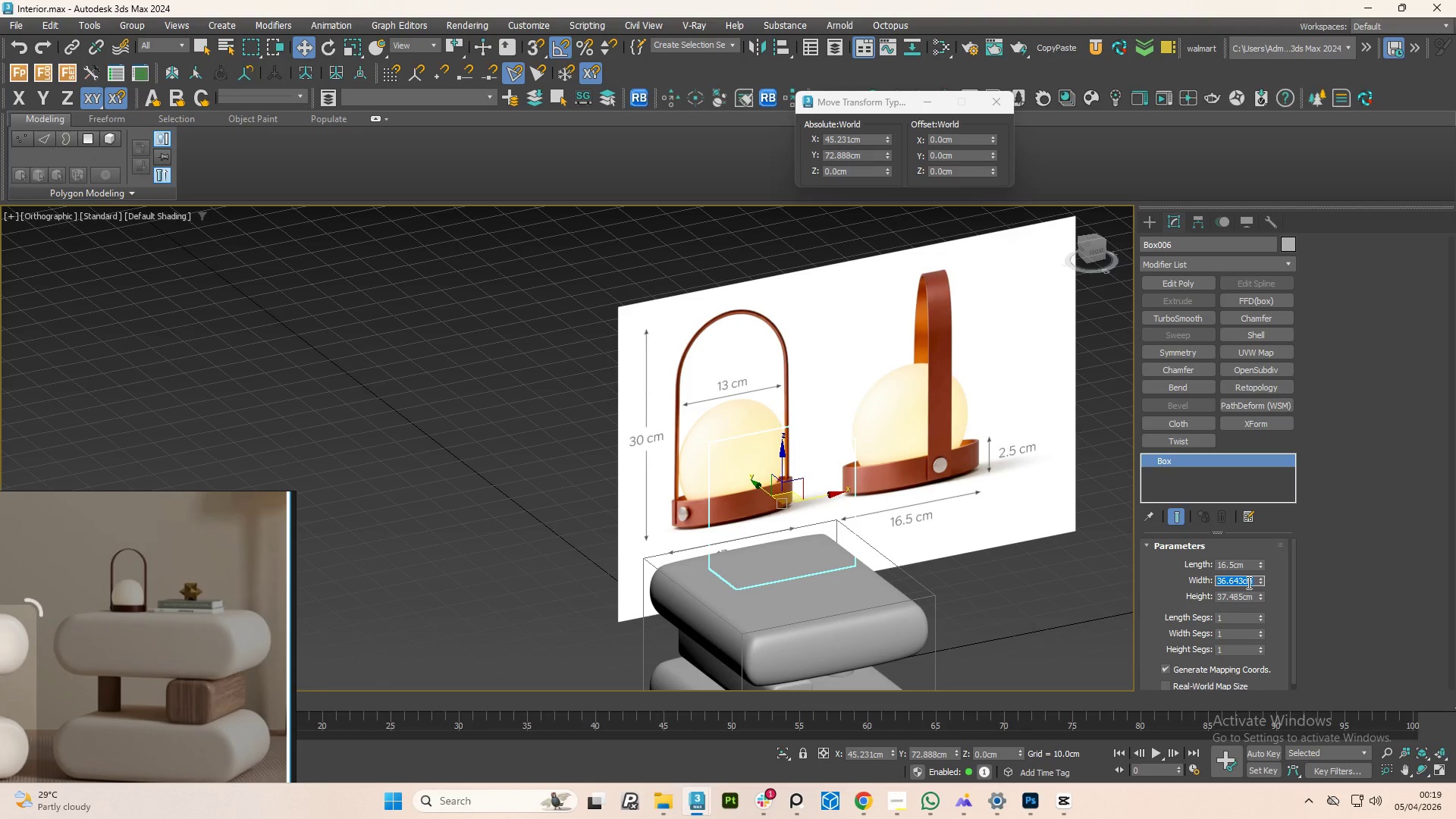 
key(Numpad1)
 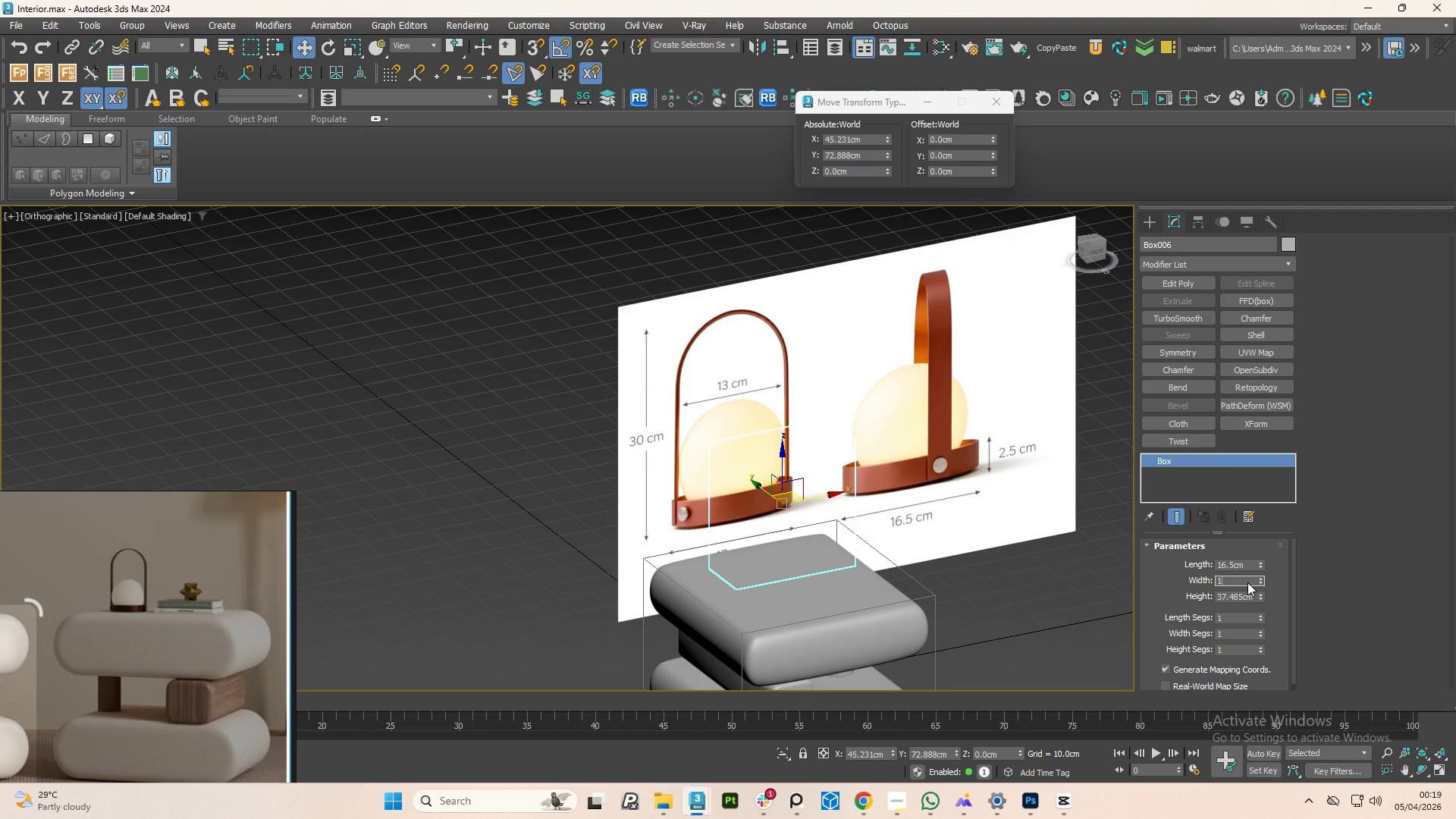 
key(Numpad6)
 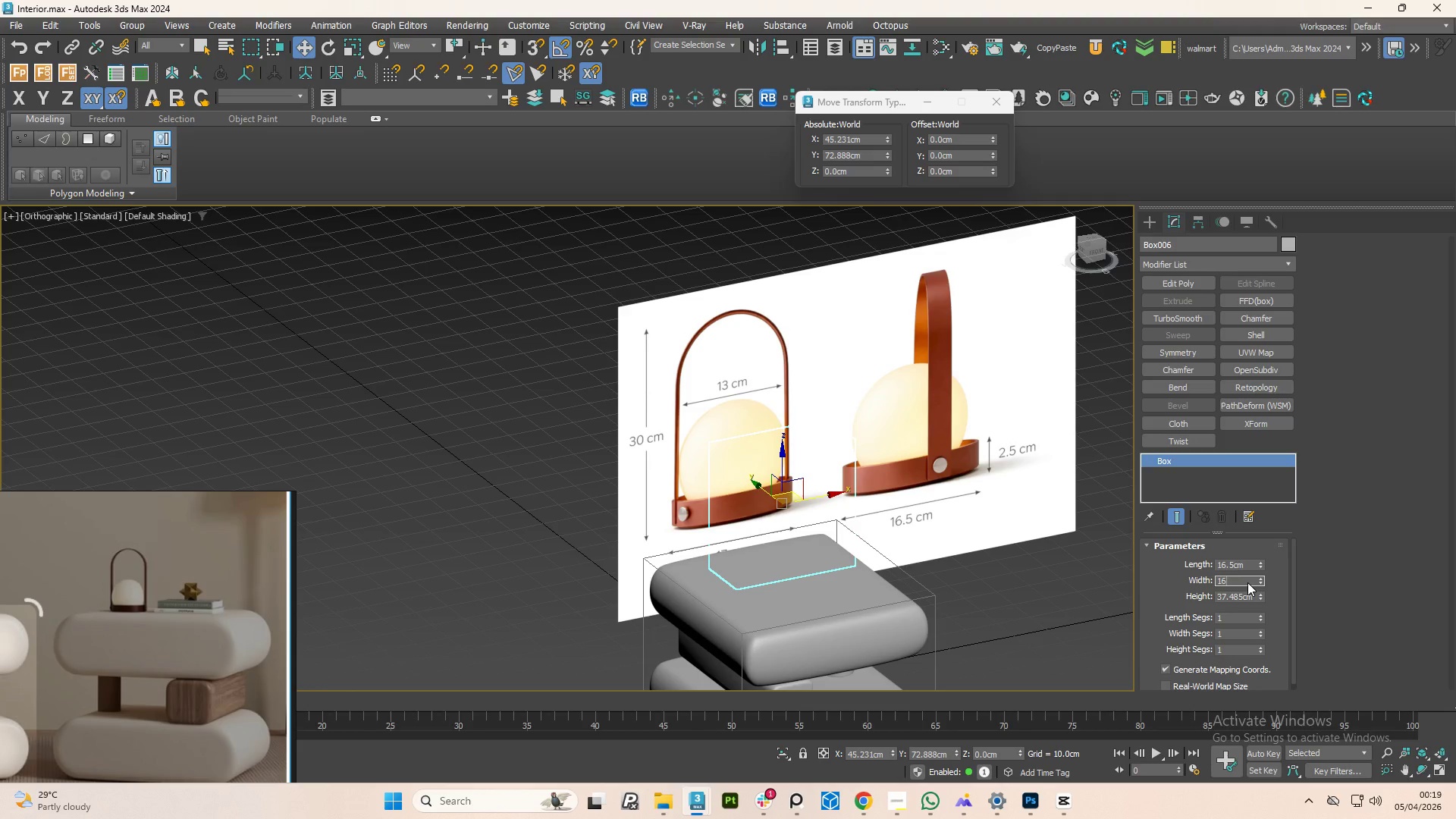 
key(NumpadDecimal)
 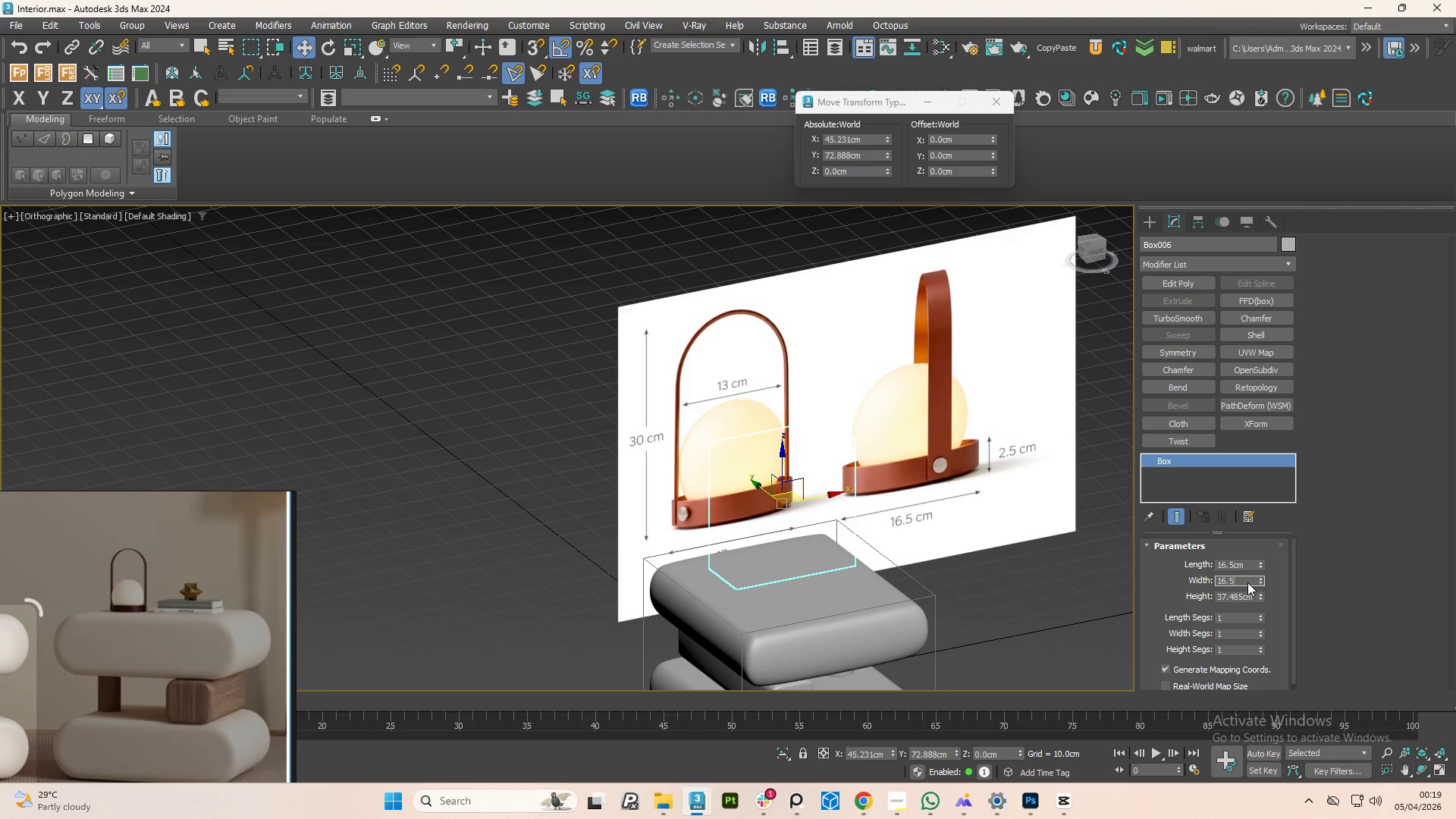 
key(Numpad5)
 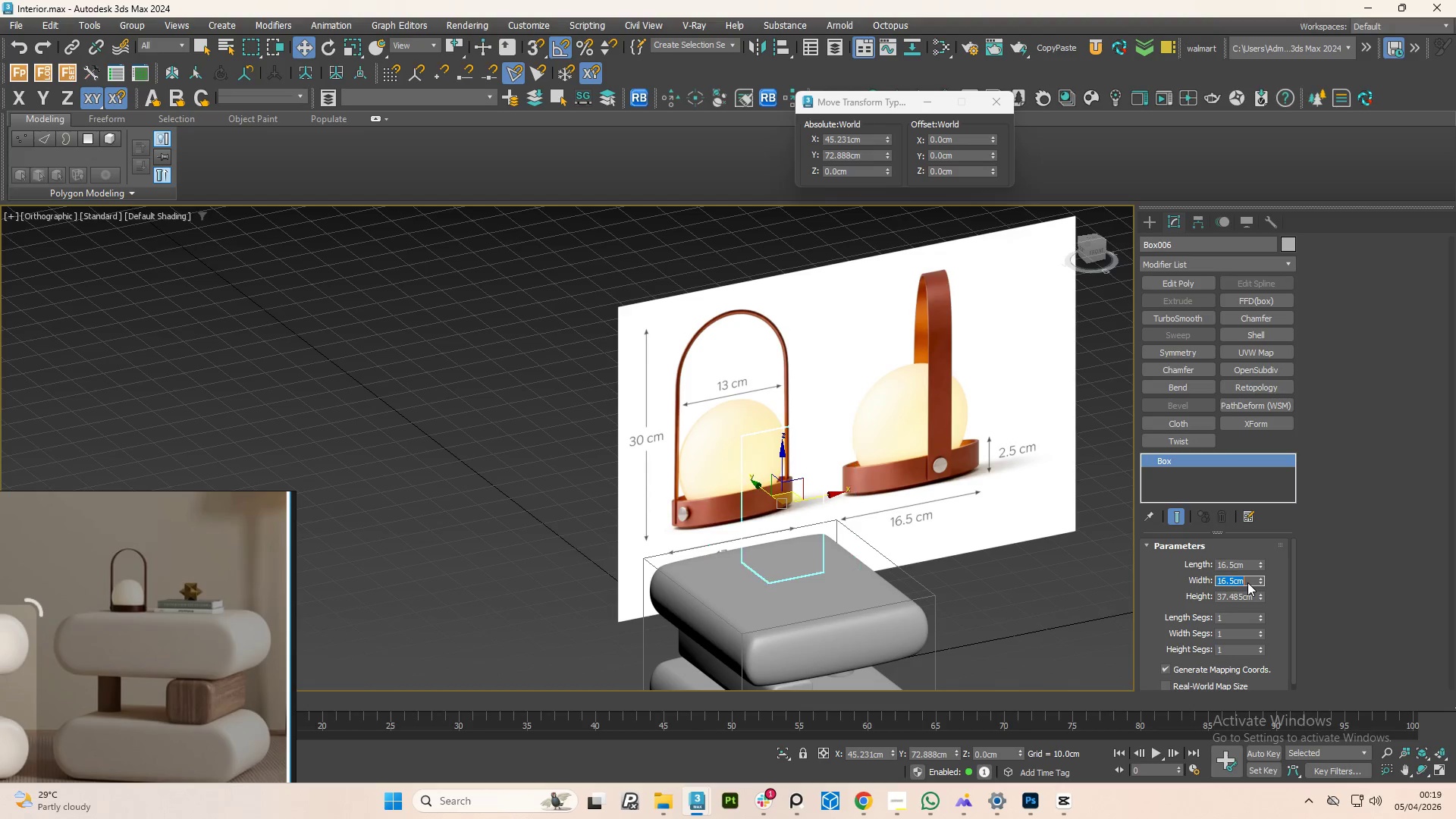 
key(NumpadEnter)
 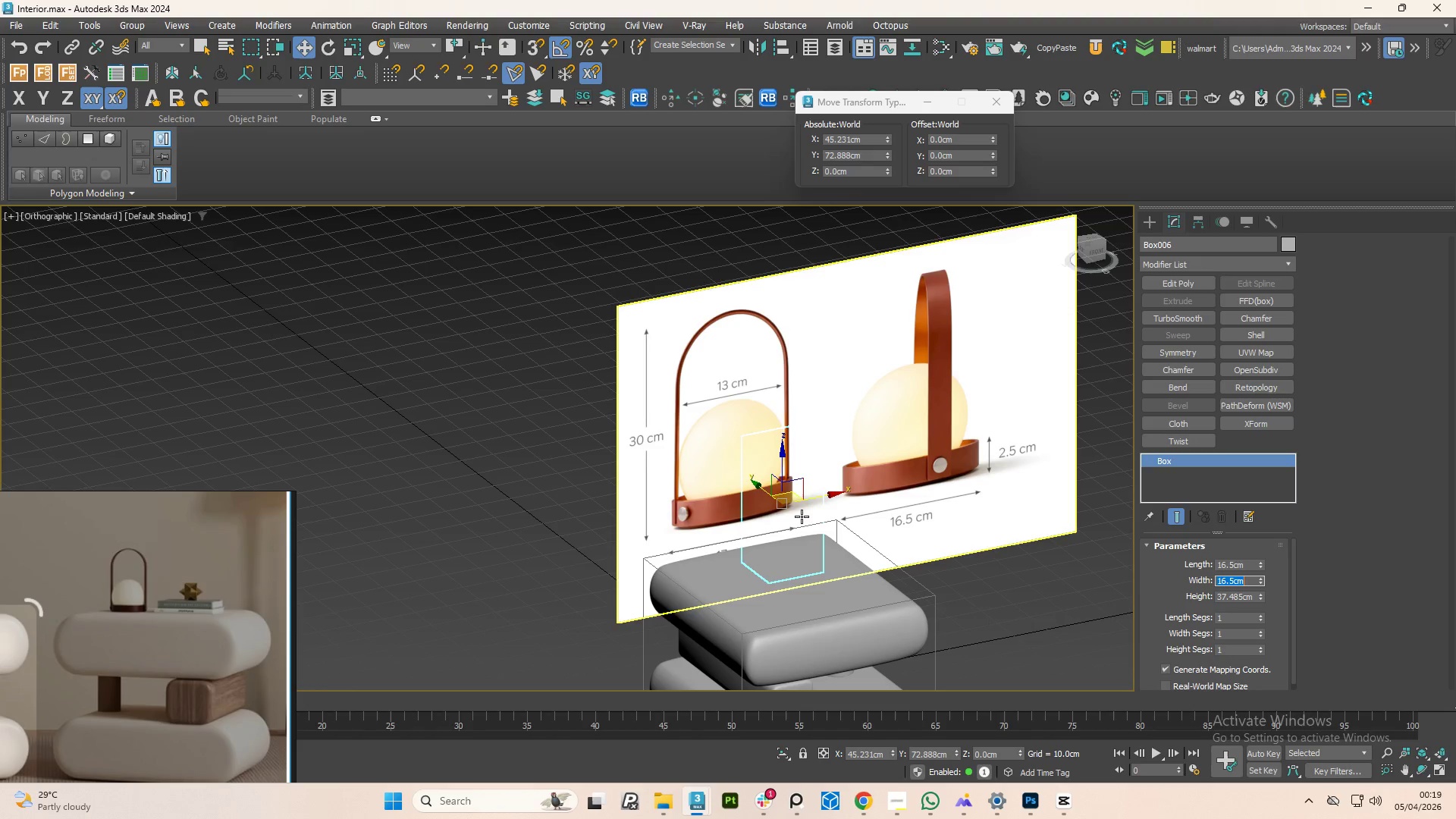 
scroll: coordinate [775, 446], scroll_direction: up, amount: 1.0
 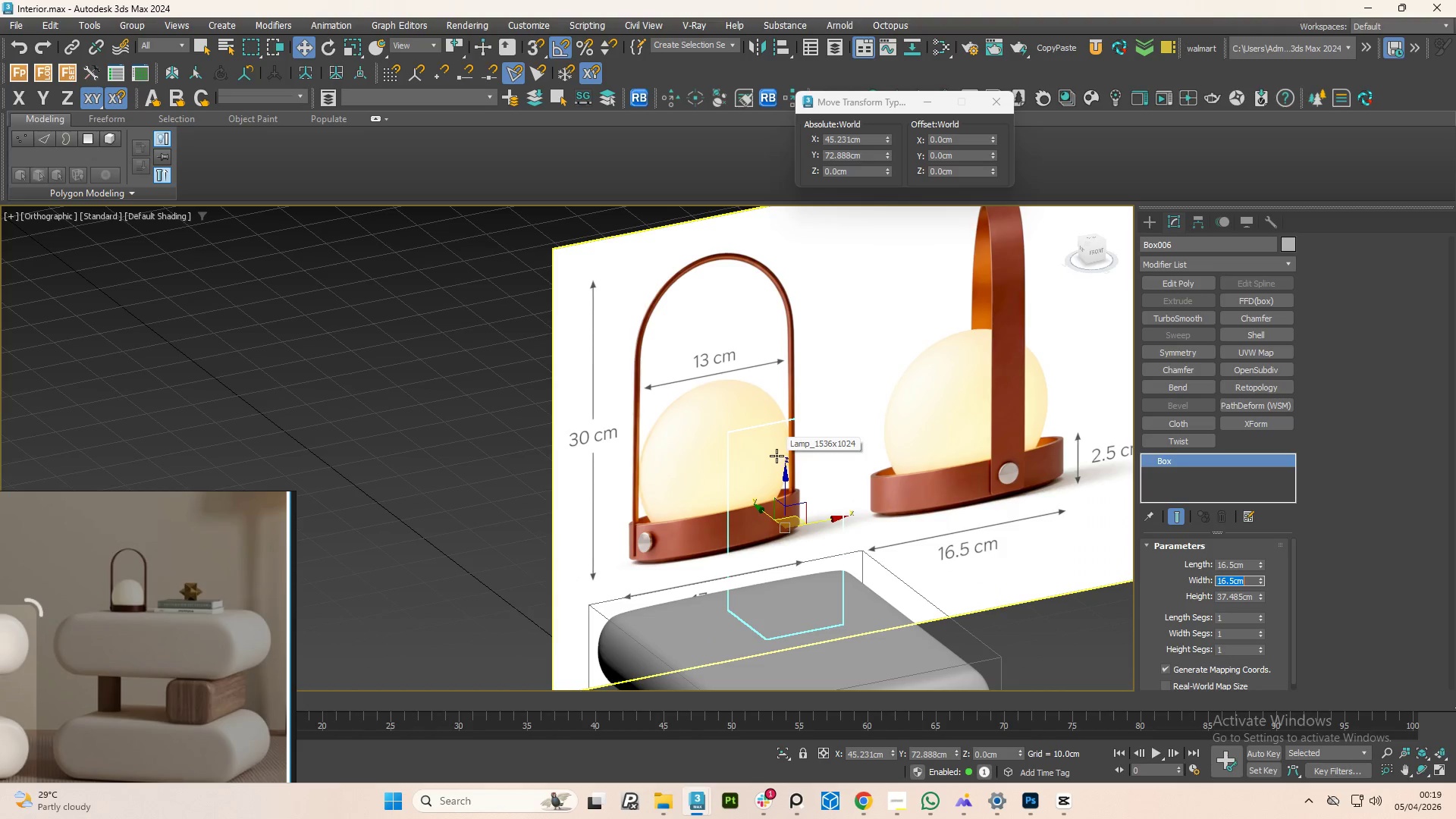 
scroll: coordinate [779, 472], scroll_direction: down, amount: 1.0
 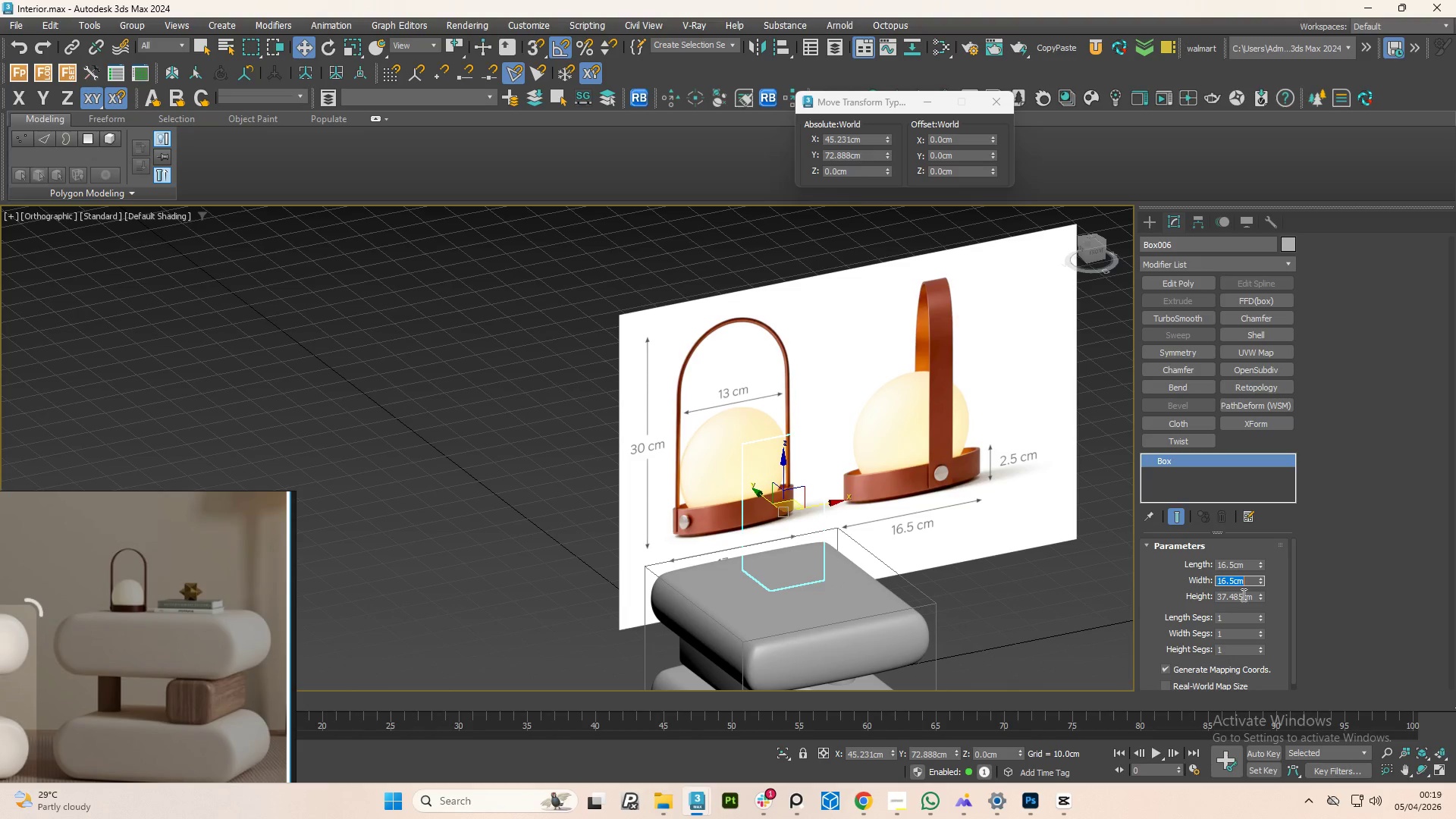 
double_click([1236, 597])
 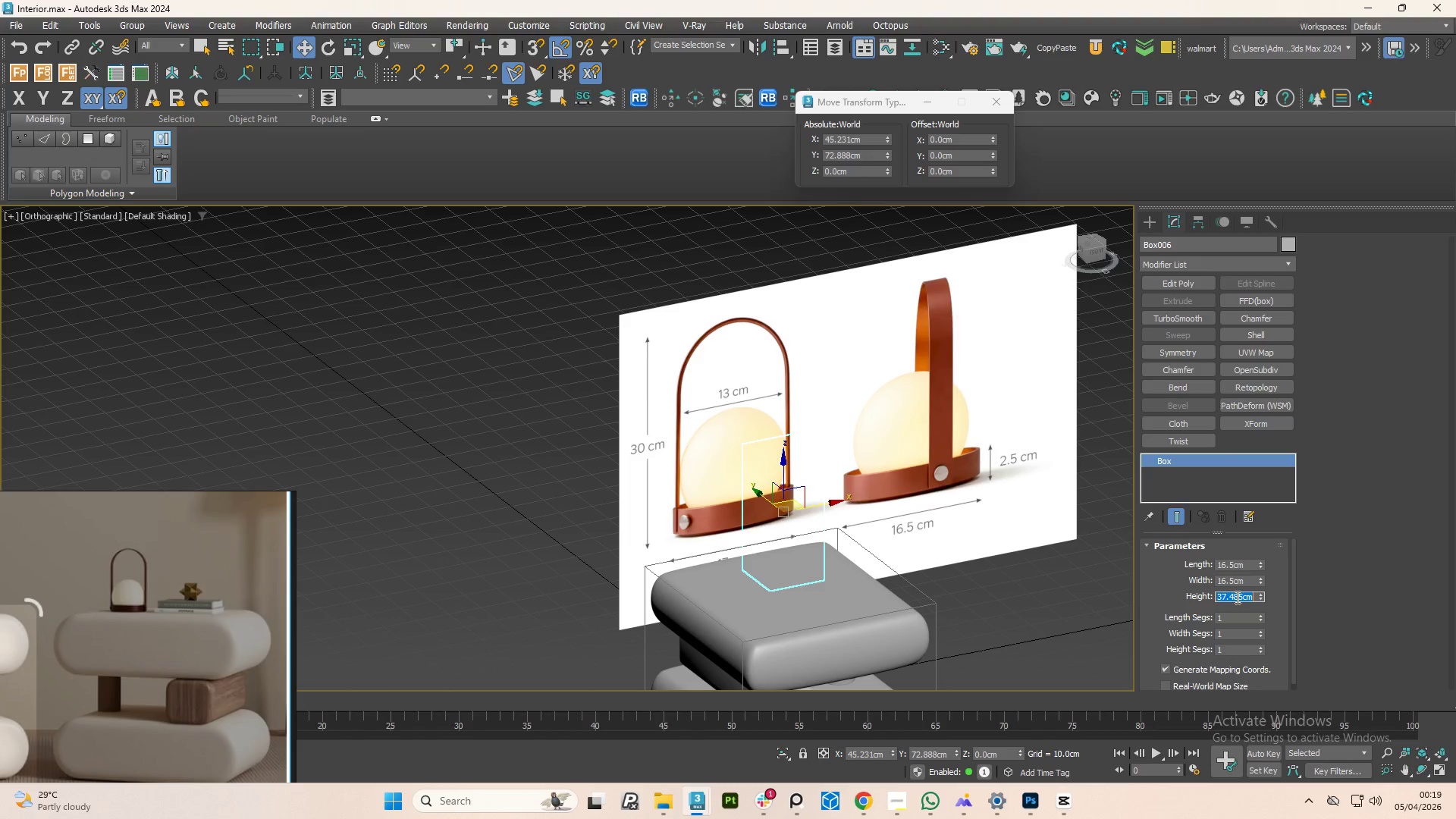 
key(Numpad3)
 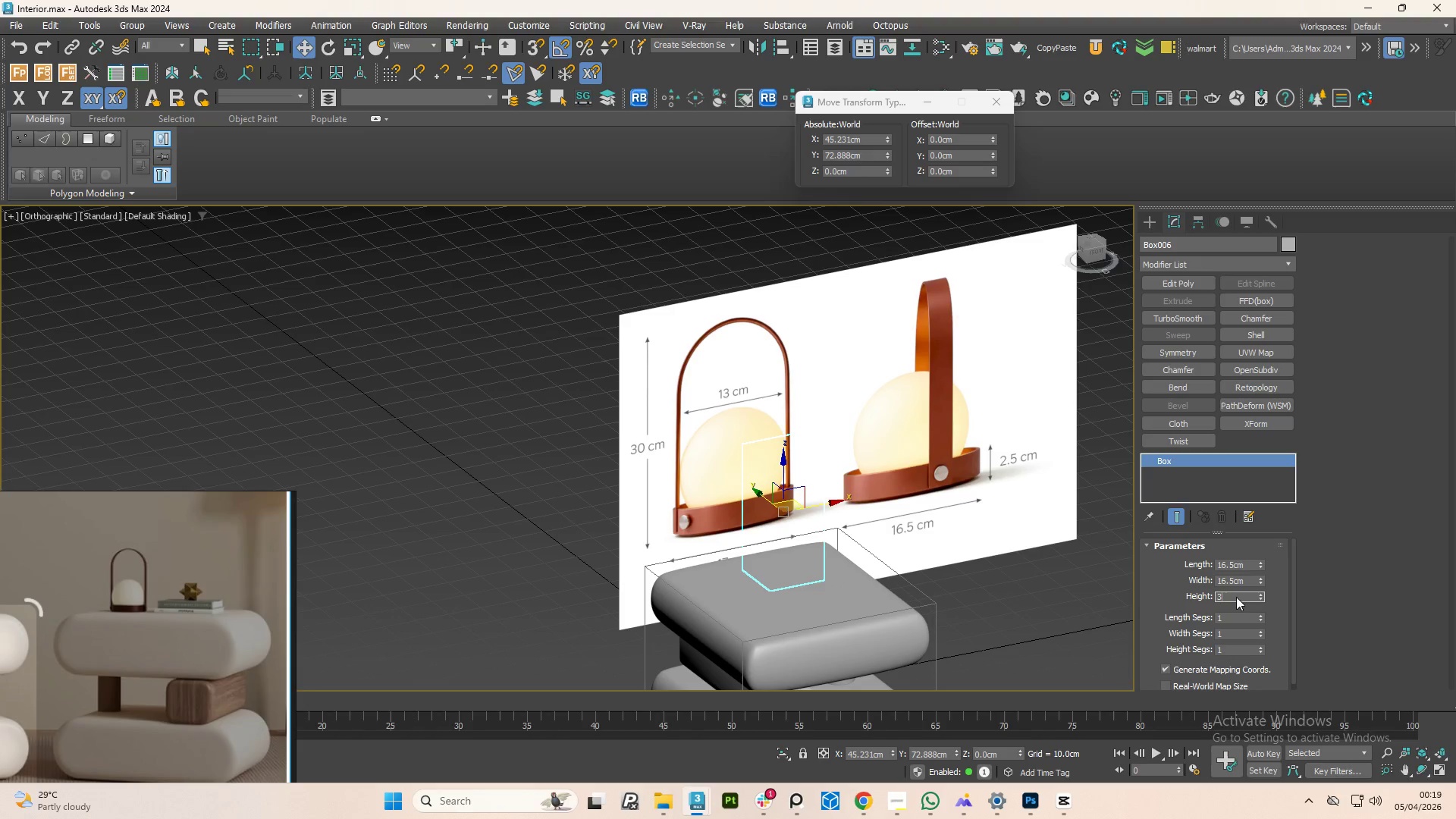 
key(Numpad0)
 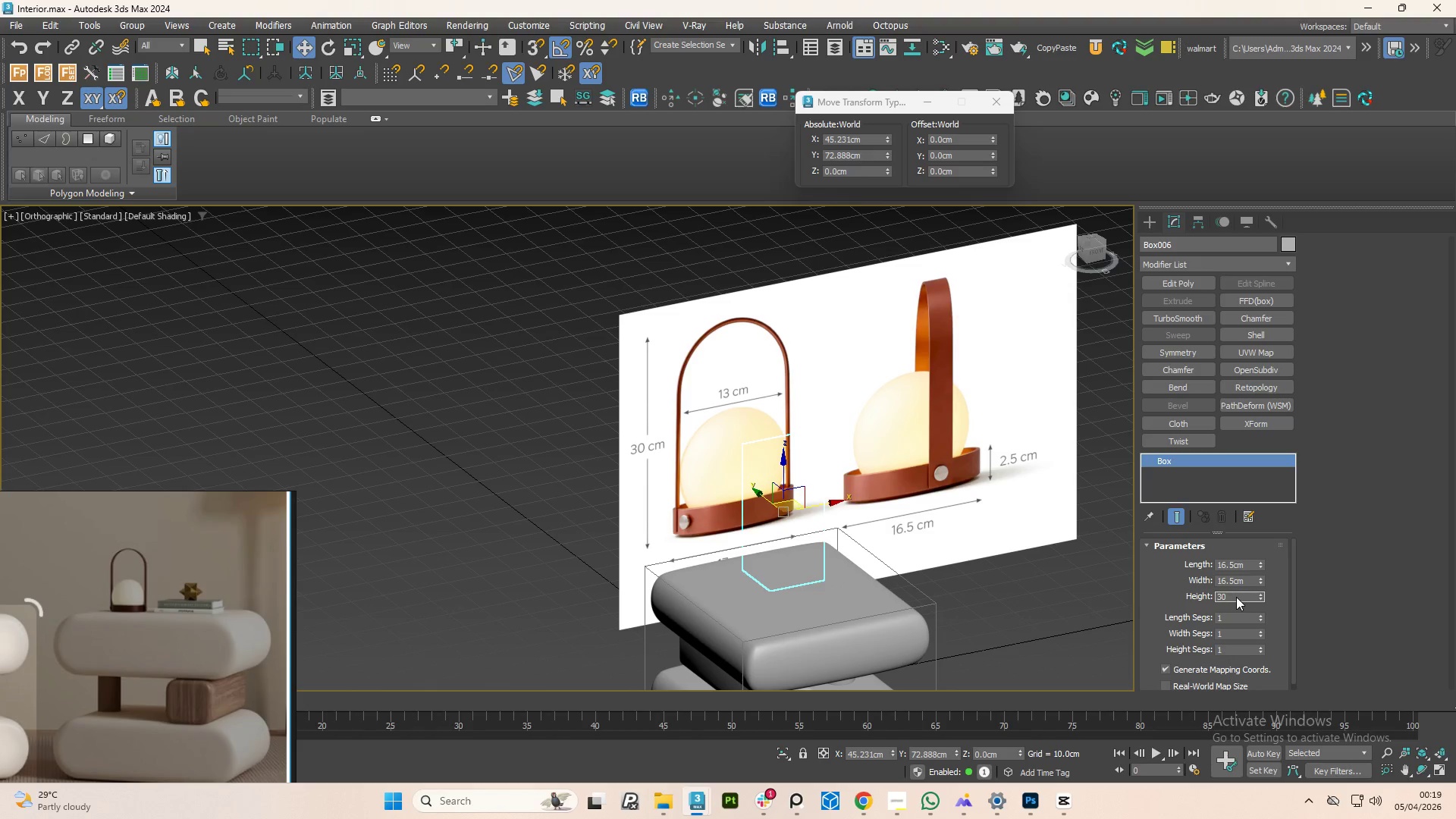 
key(NumpadEnter)
 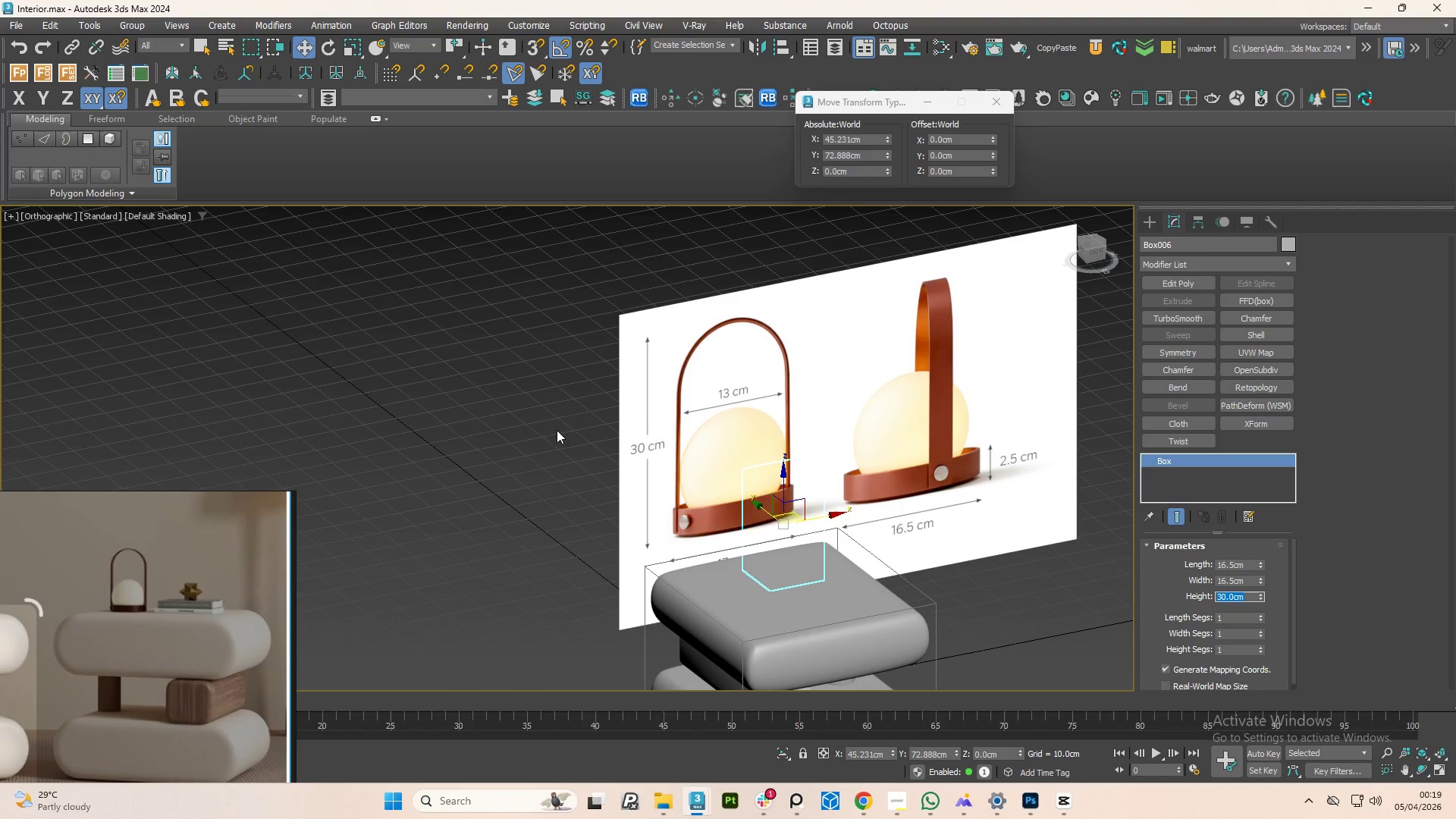 
hold_key(key=AltLeft, duration=1.0)
 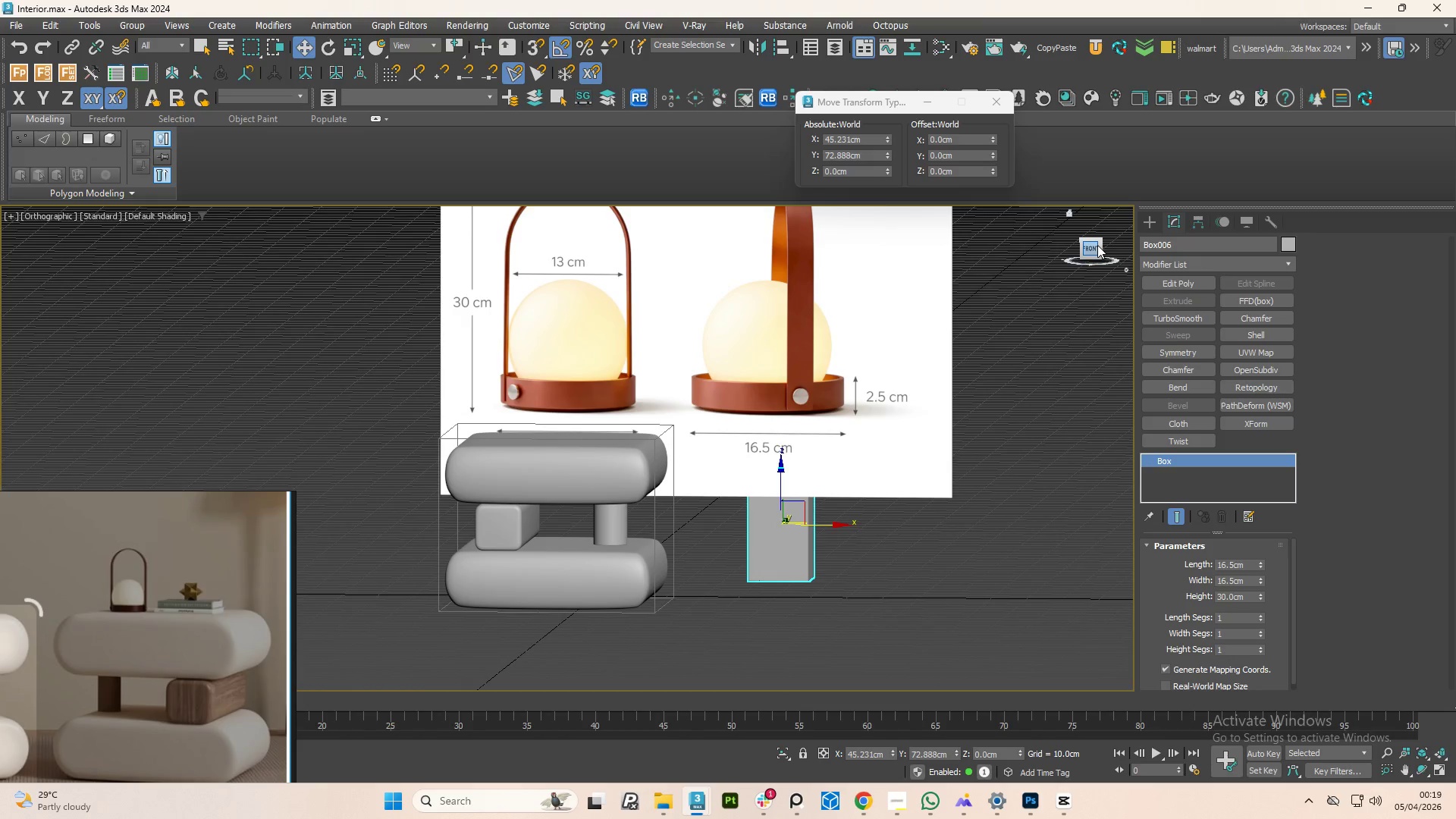 
scroll: coordinate [800, 592], scroll_direction: none, amount: 0.0
 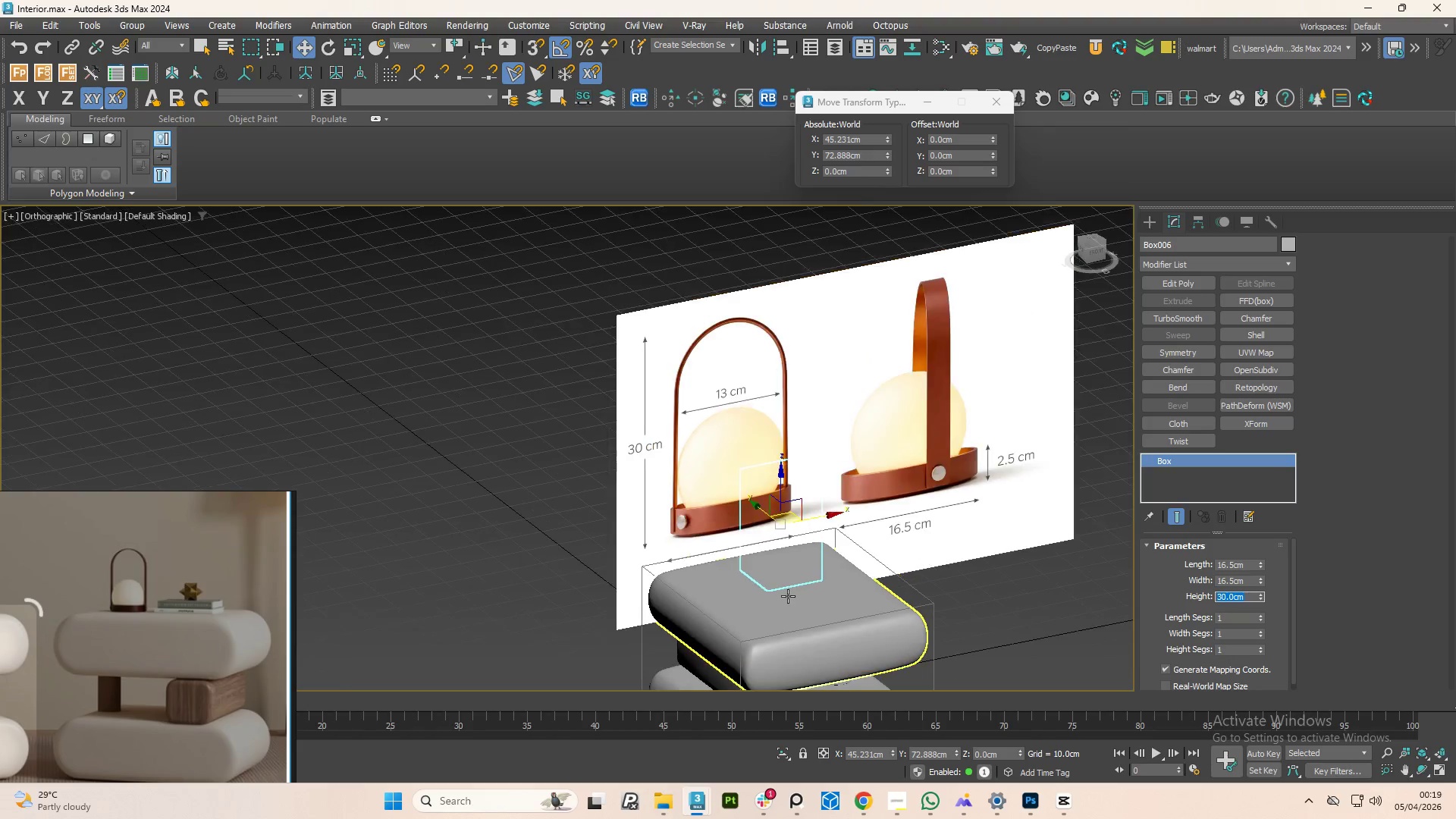 
left_click([1089, 245])
 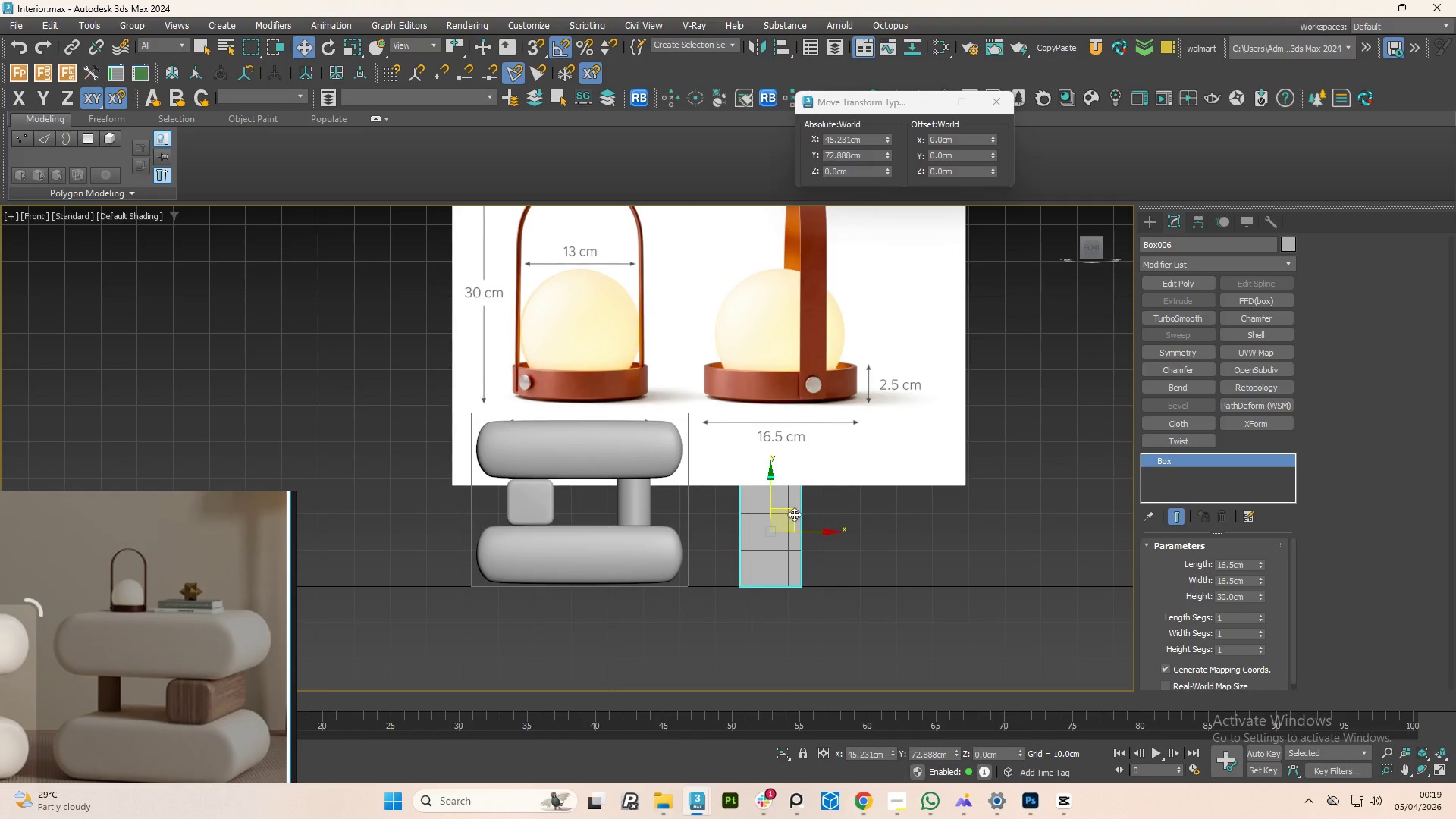 
left_click_drag(start_coordinate=[794, 514], to_coordinate=[555, 331])
 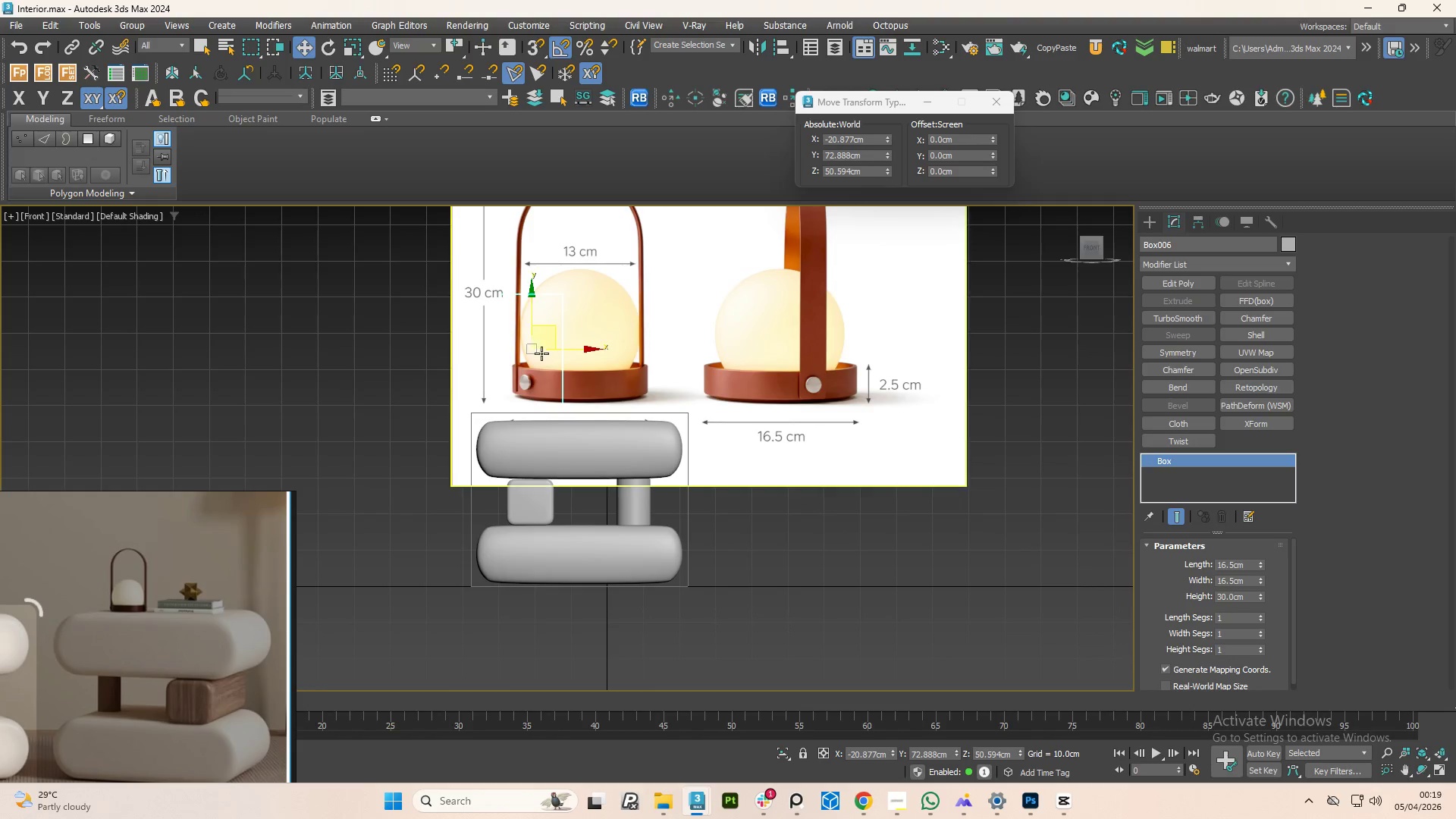 
scroll: coordinate [537, 364], scroll_direction: up, amount: 3.0
 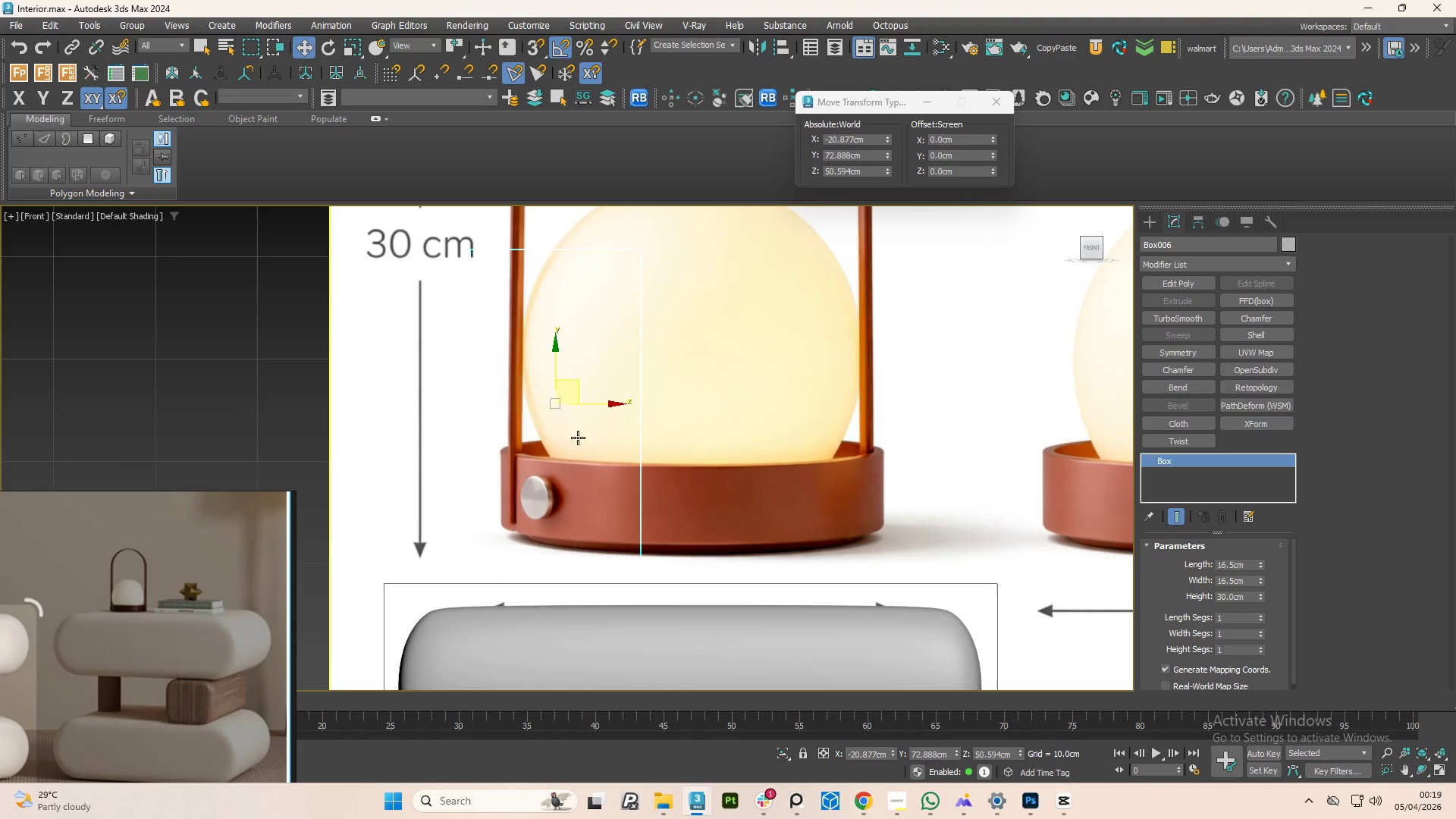 
scroll: coordinate [579, 400], scroll_direction: down, amount: 1.0
 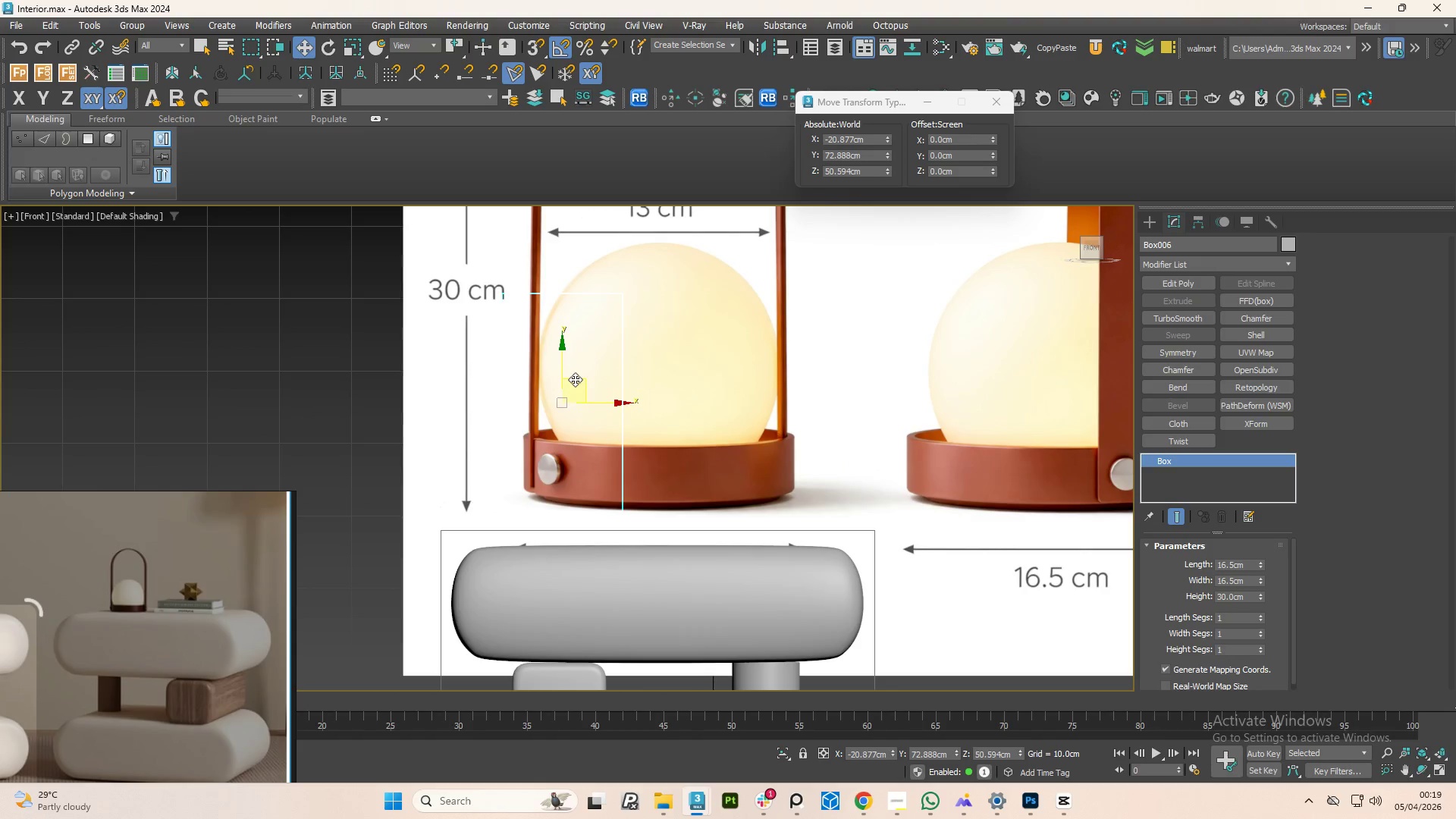 
left_click_drag(start_coordinate=[575, 379], to_coordinate=[579, 415])
 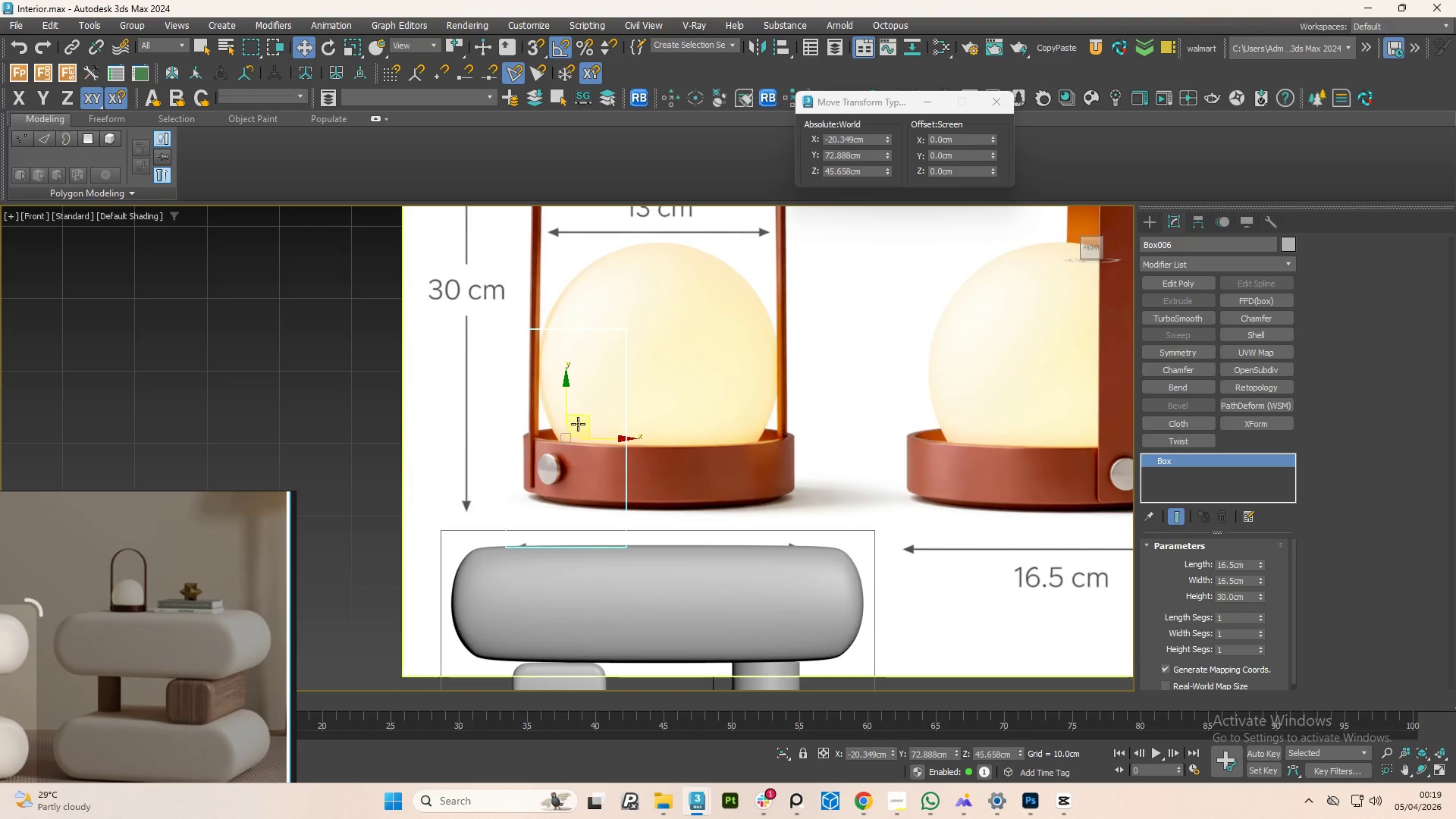 
hold_key(key=AltLeft, duration=0.86)
 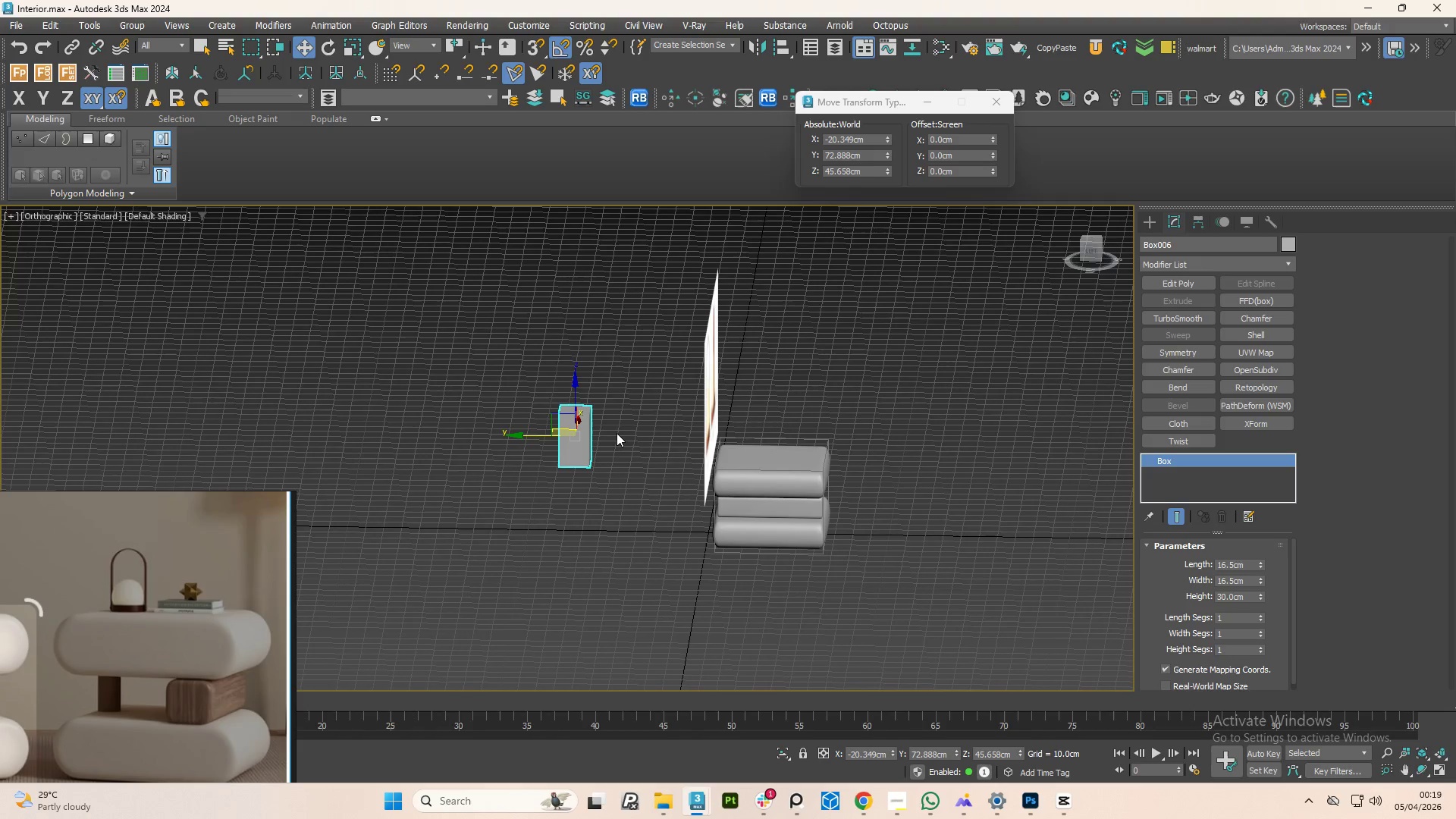 
scroll: coordinate [579, 442], scroll_direction: down, amount: 4.0
 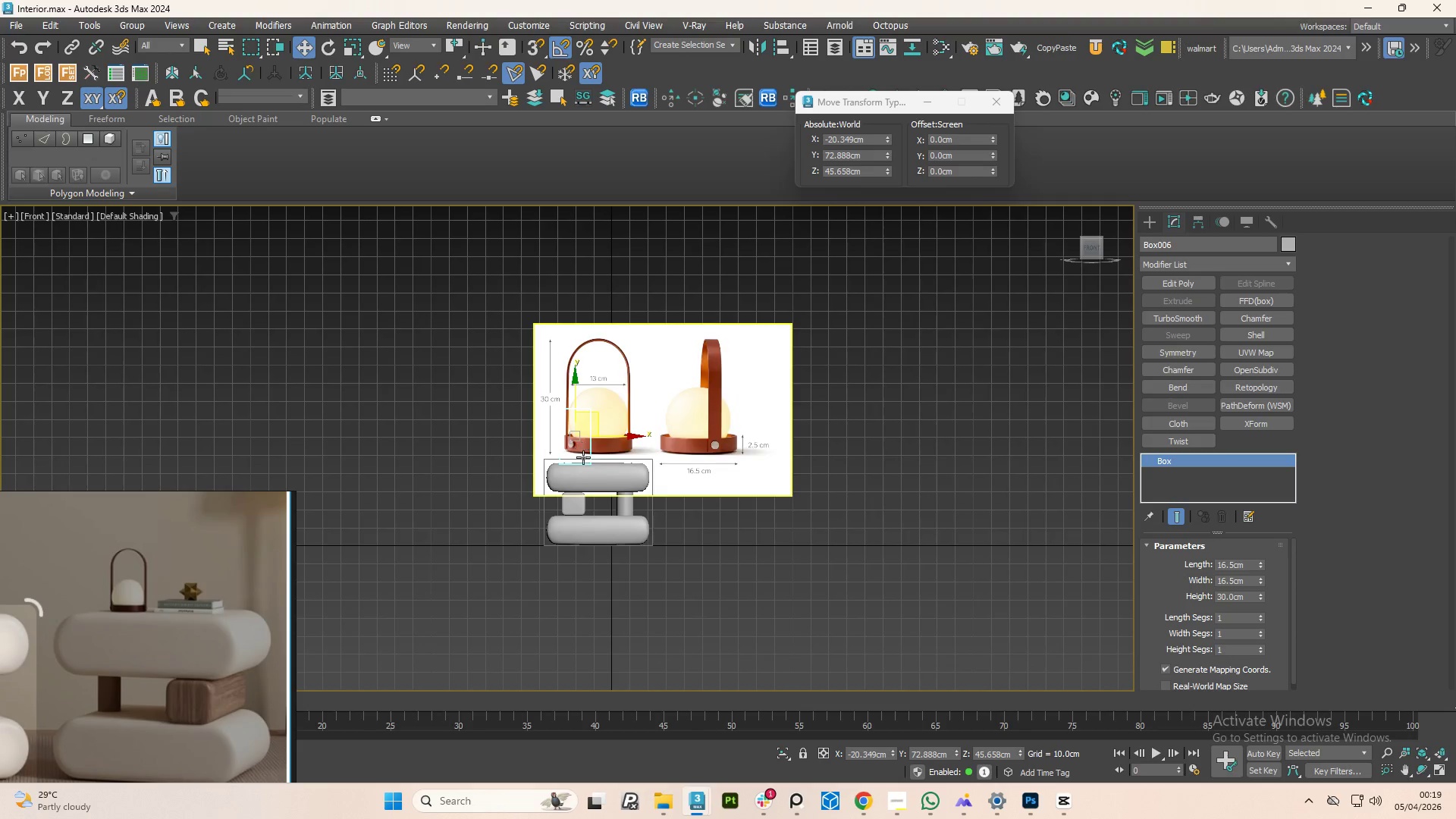 
left_click([617, 433])
 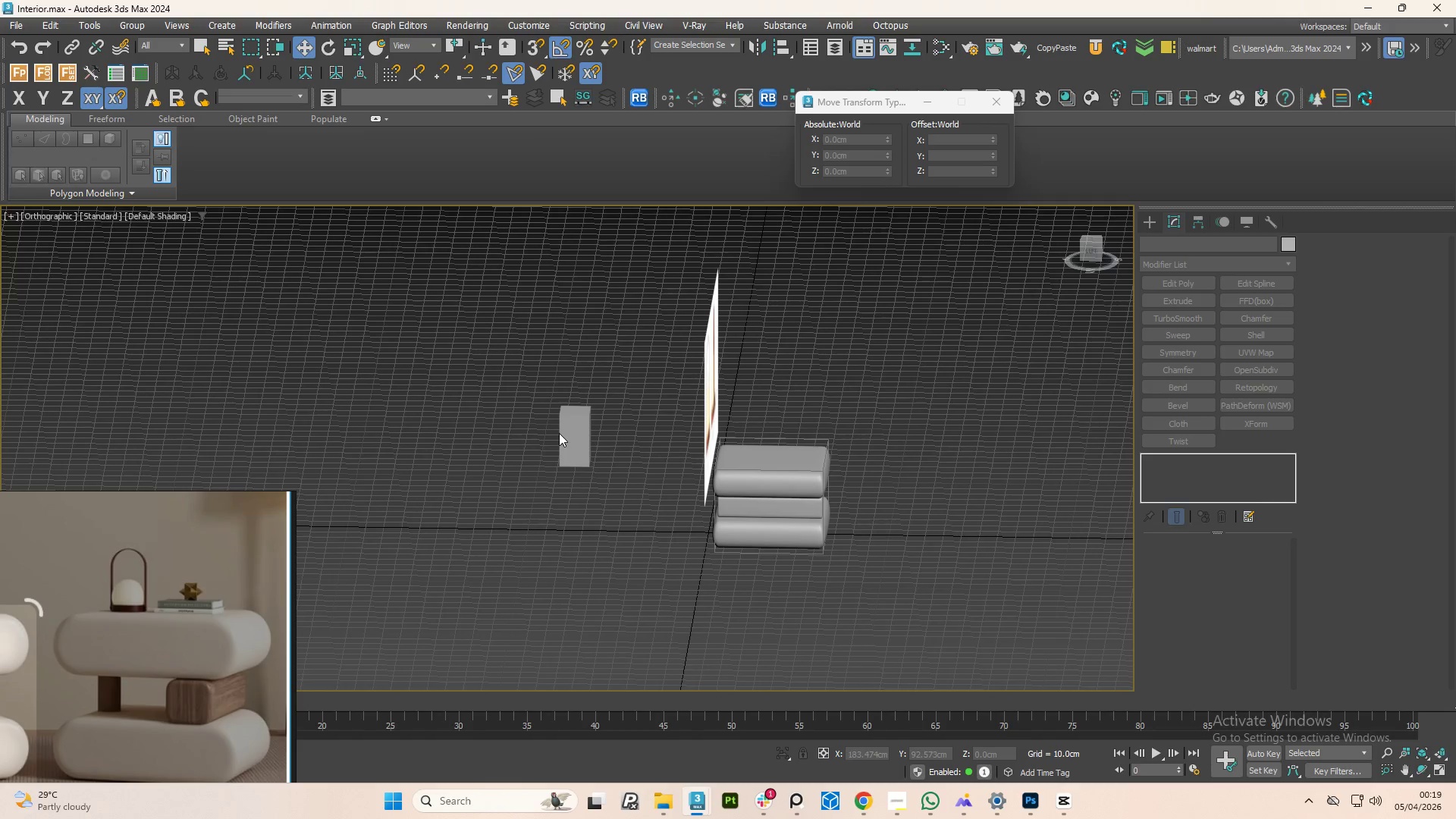 
double_click([573, 441])
 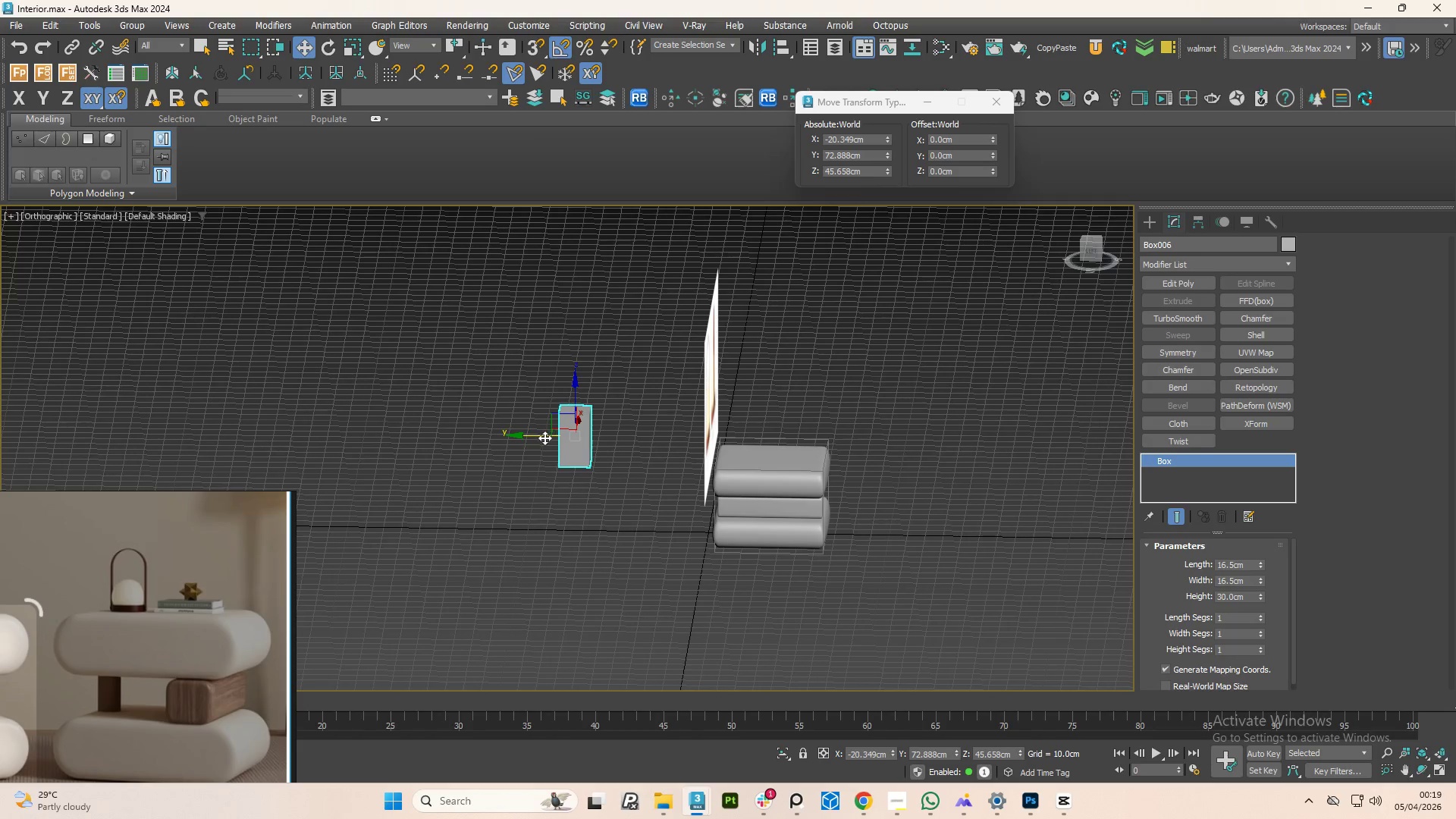 
left_click_drag(start_coordinate=[539, 436], to_coordinate=[732, 437])
 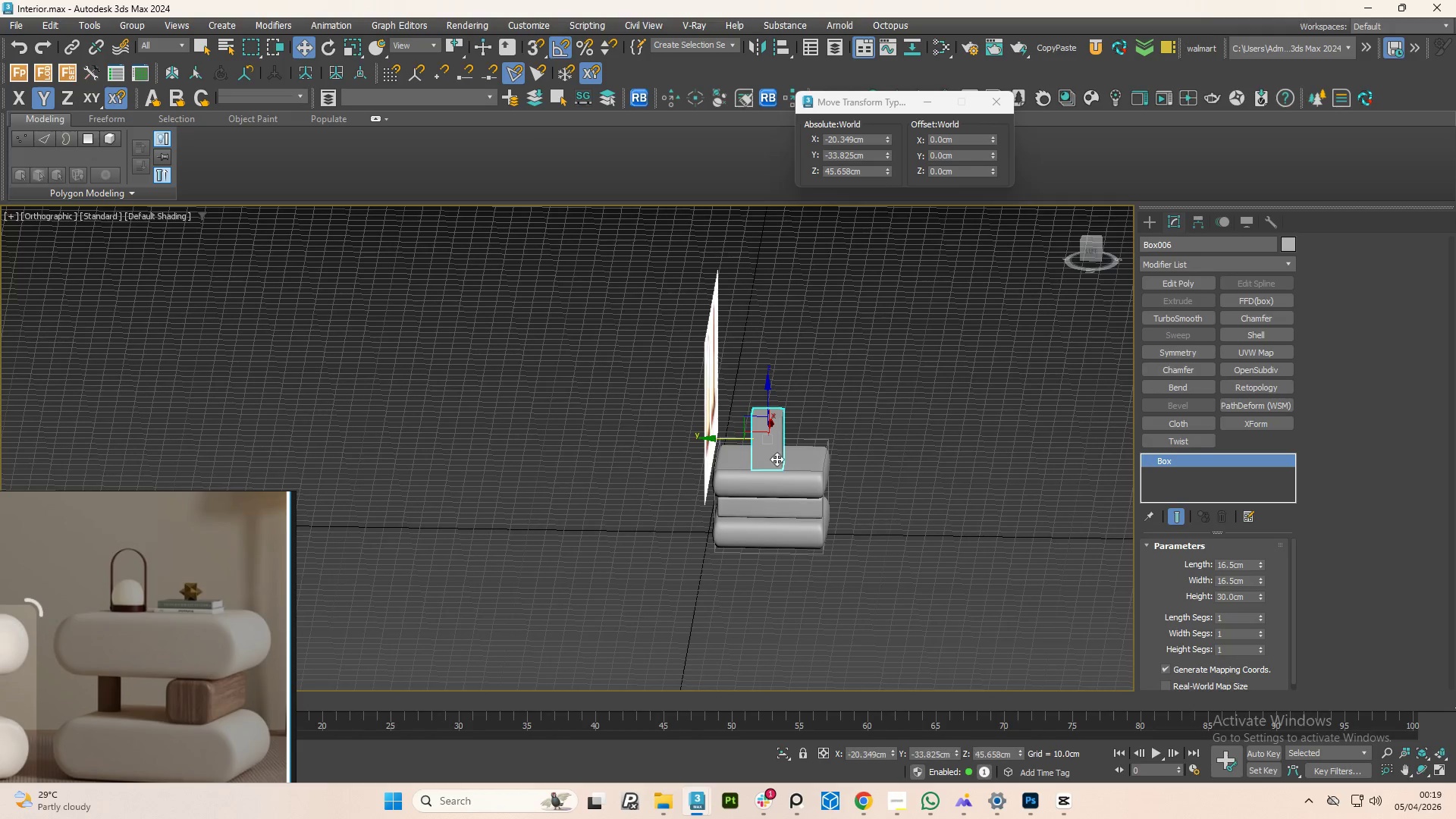 
hold_key(key=AltLeft, duration=1.01)
 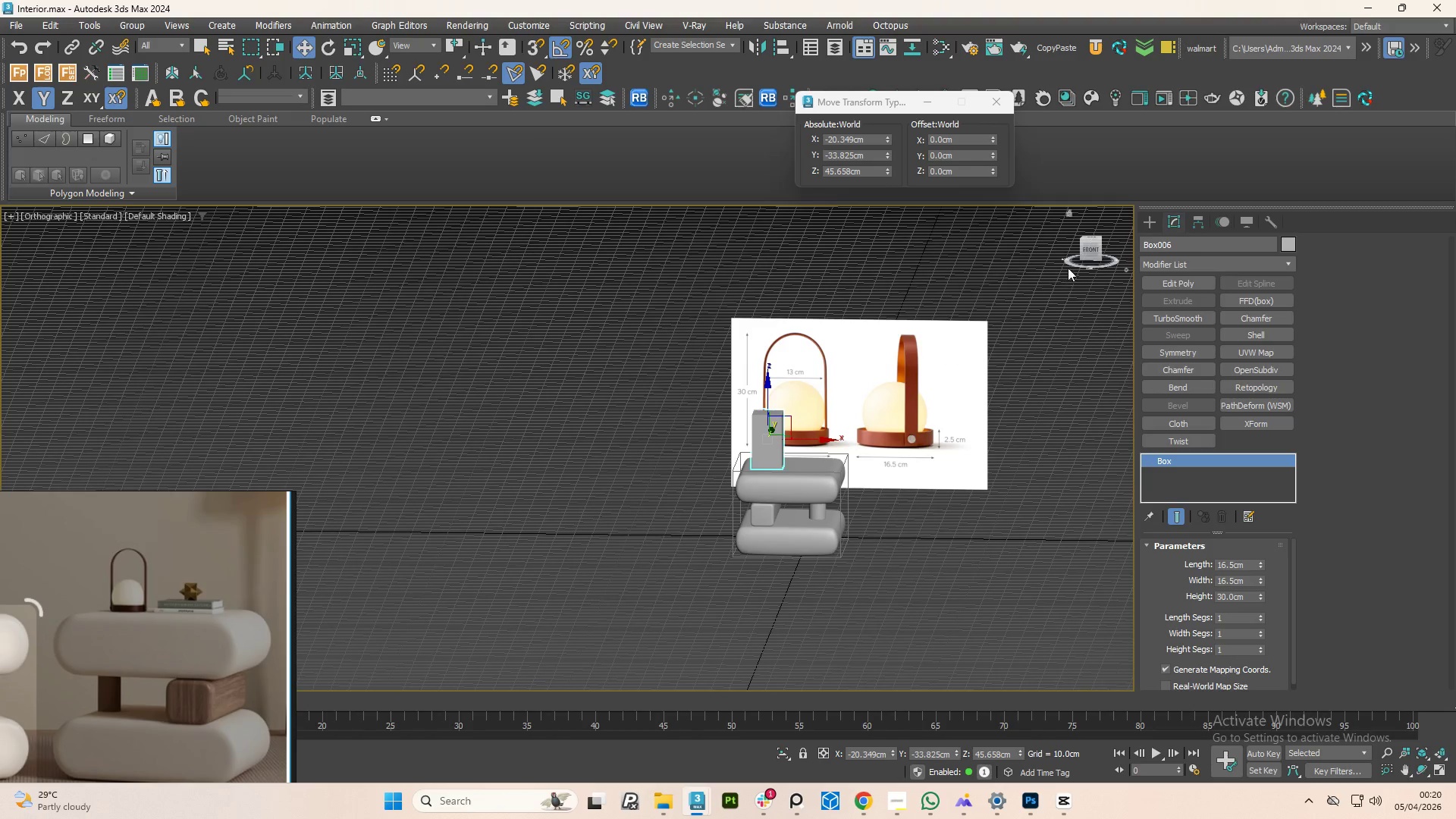 
left_click([1090, 253])
 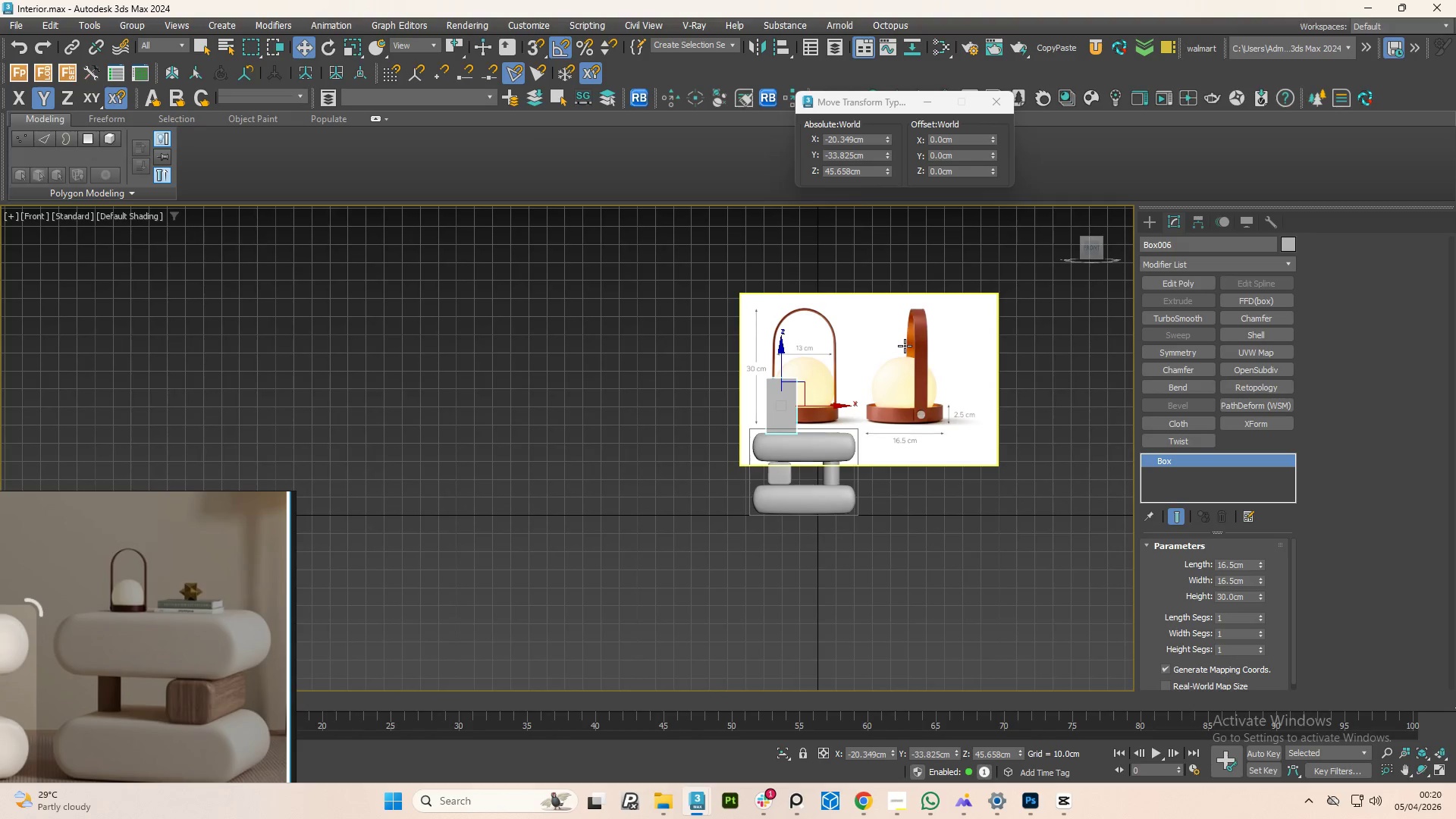 
scroll: coordinate [819, 446], scroll_direction: up, amount: 4.0
 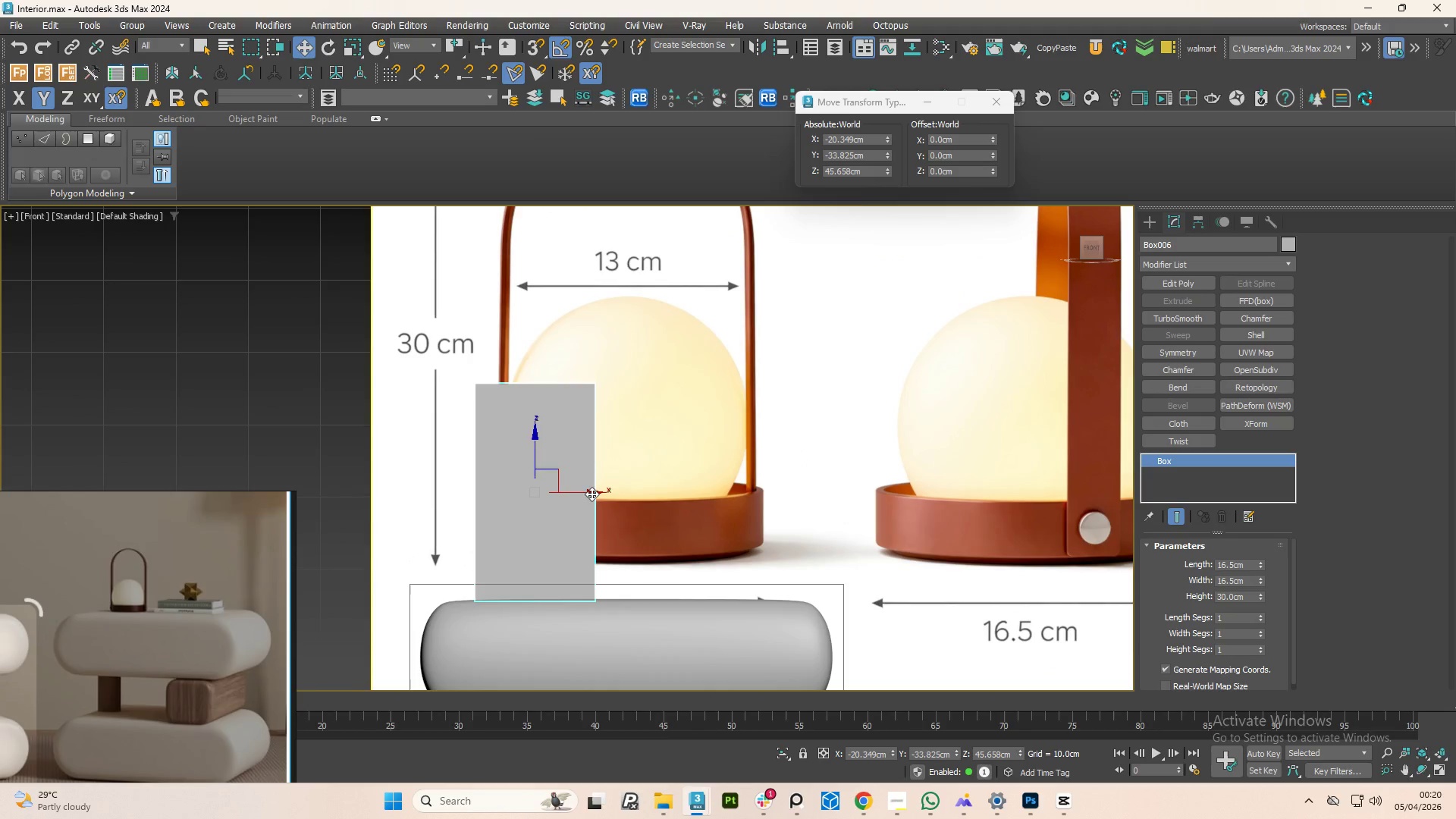 
left_click_drag(start_coordinate=[591, 494], to_coordinate=[716, 466])
 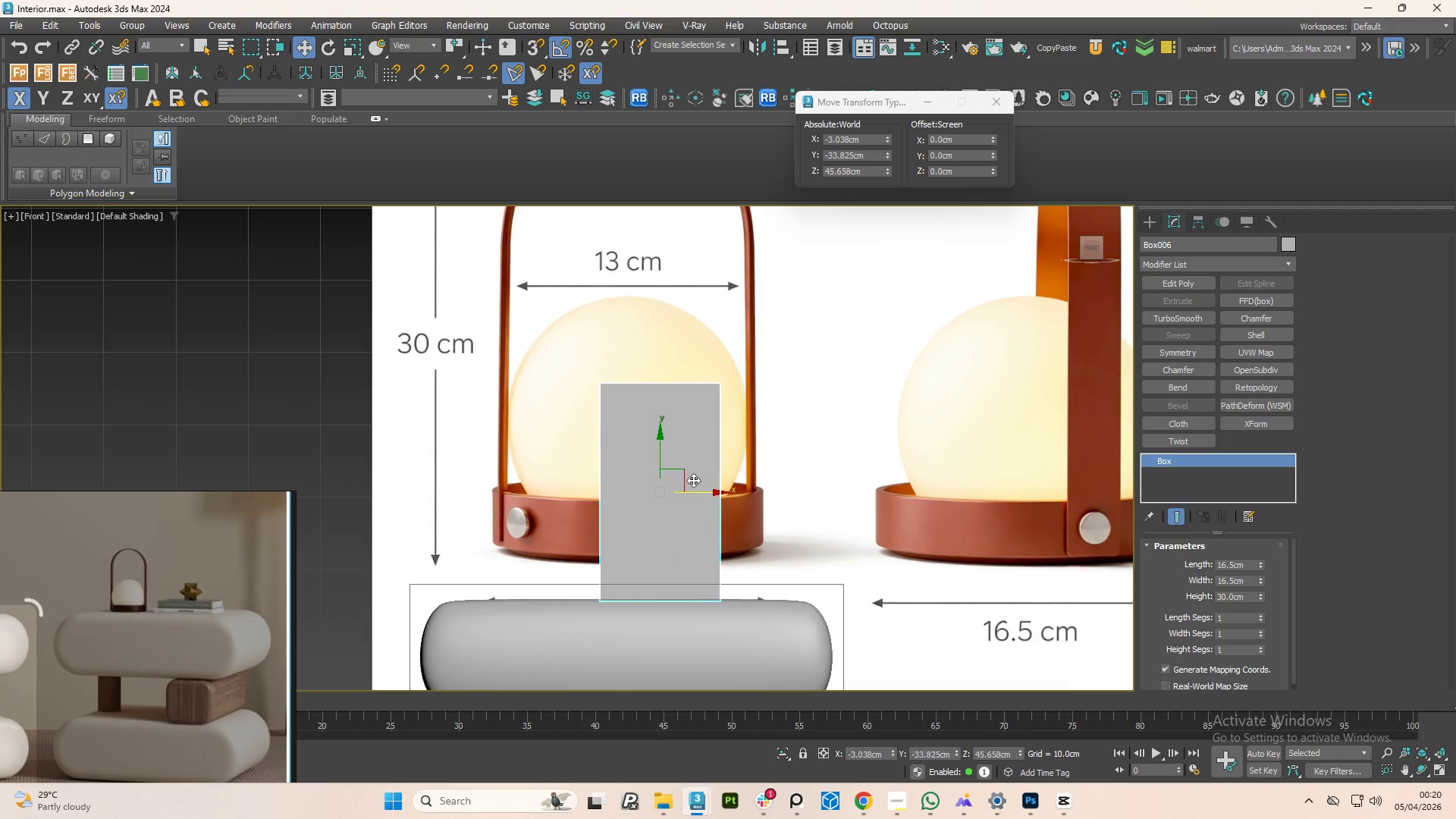 
right_click([693, 480])
 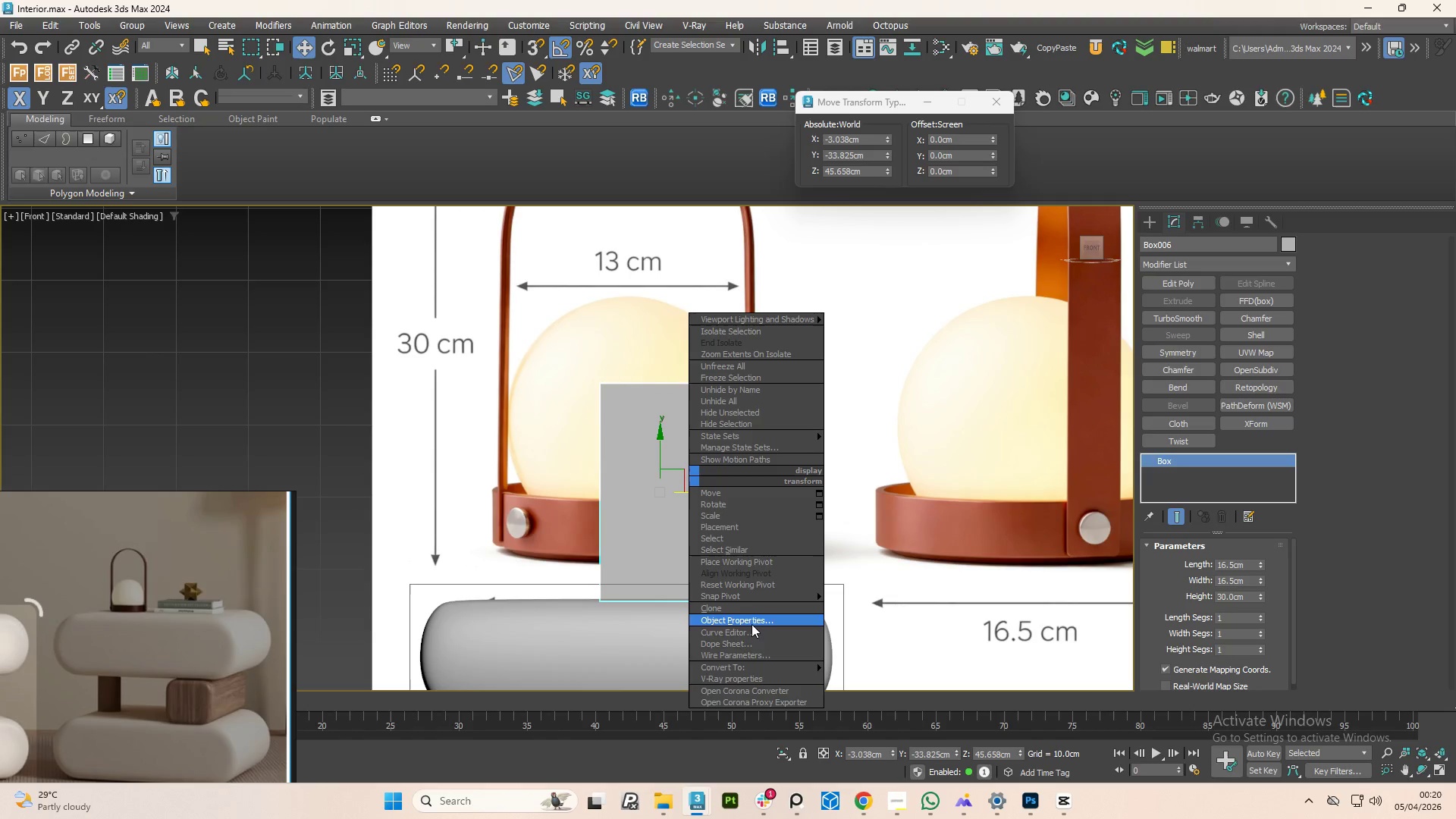 
left_click([752, 624])
 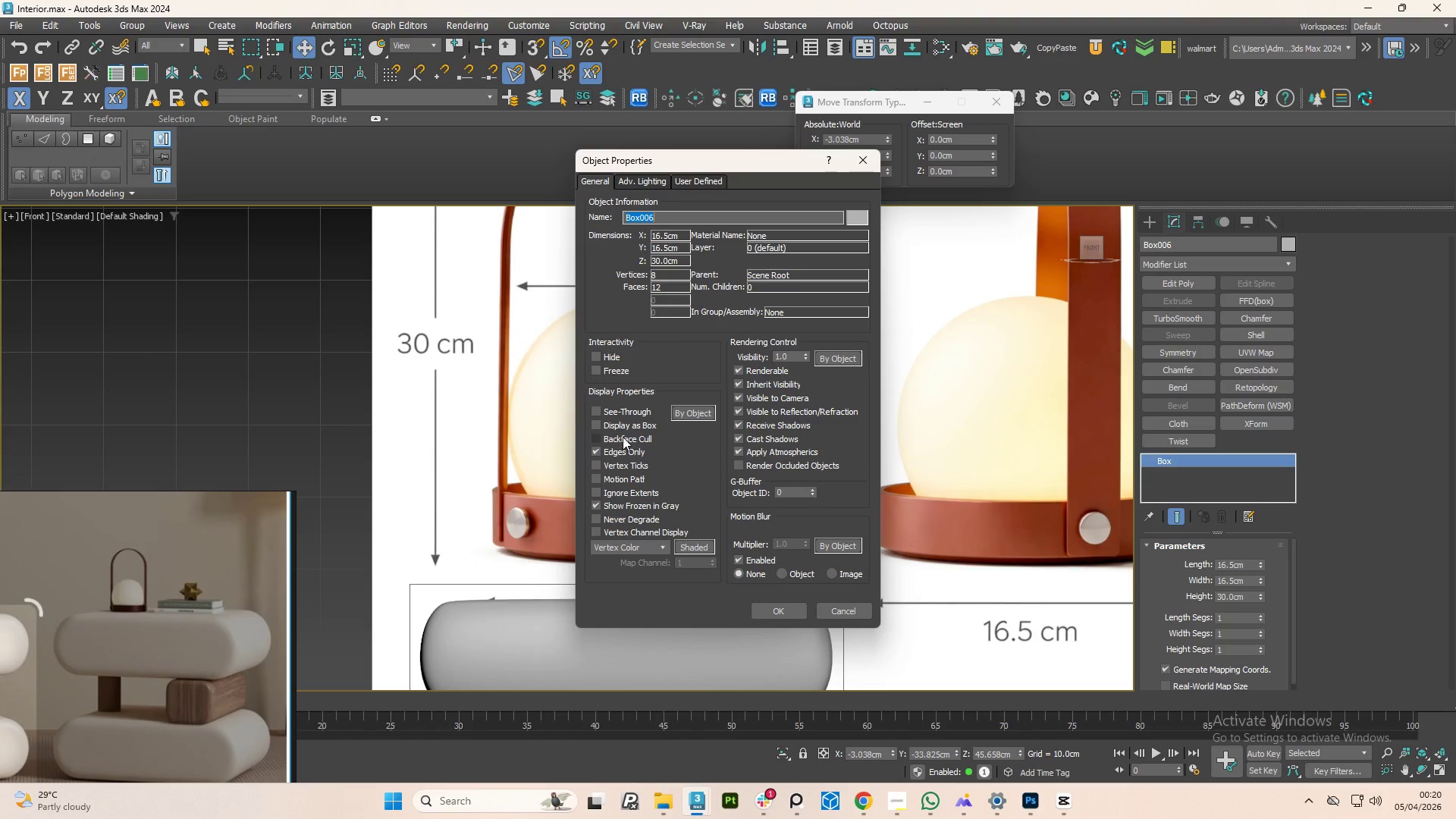 
left_click([606, 424])
 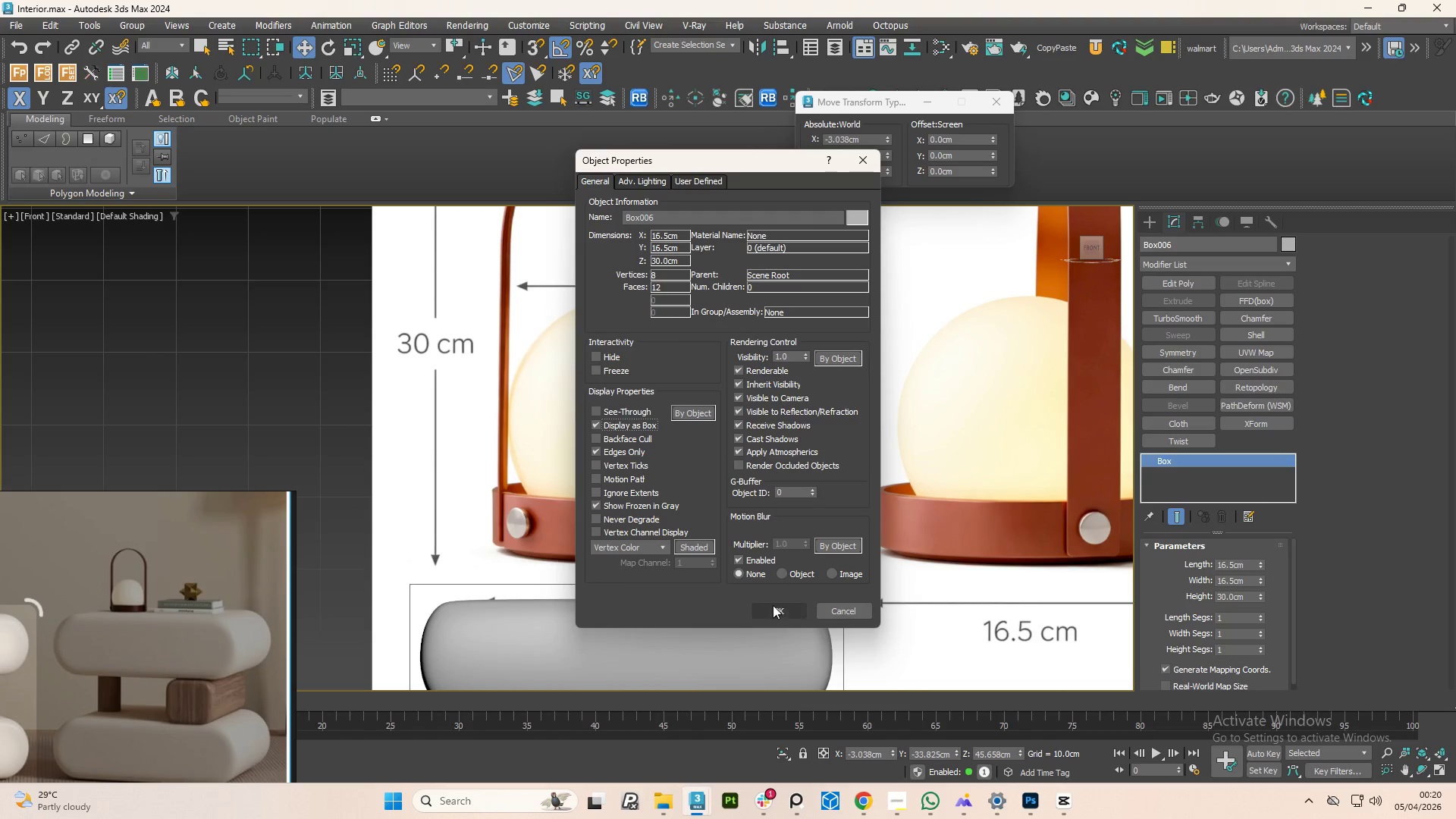 
left_click([767, 609])
 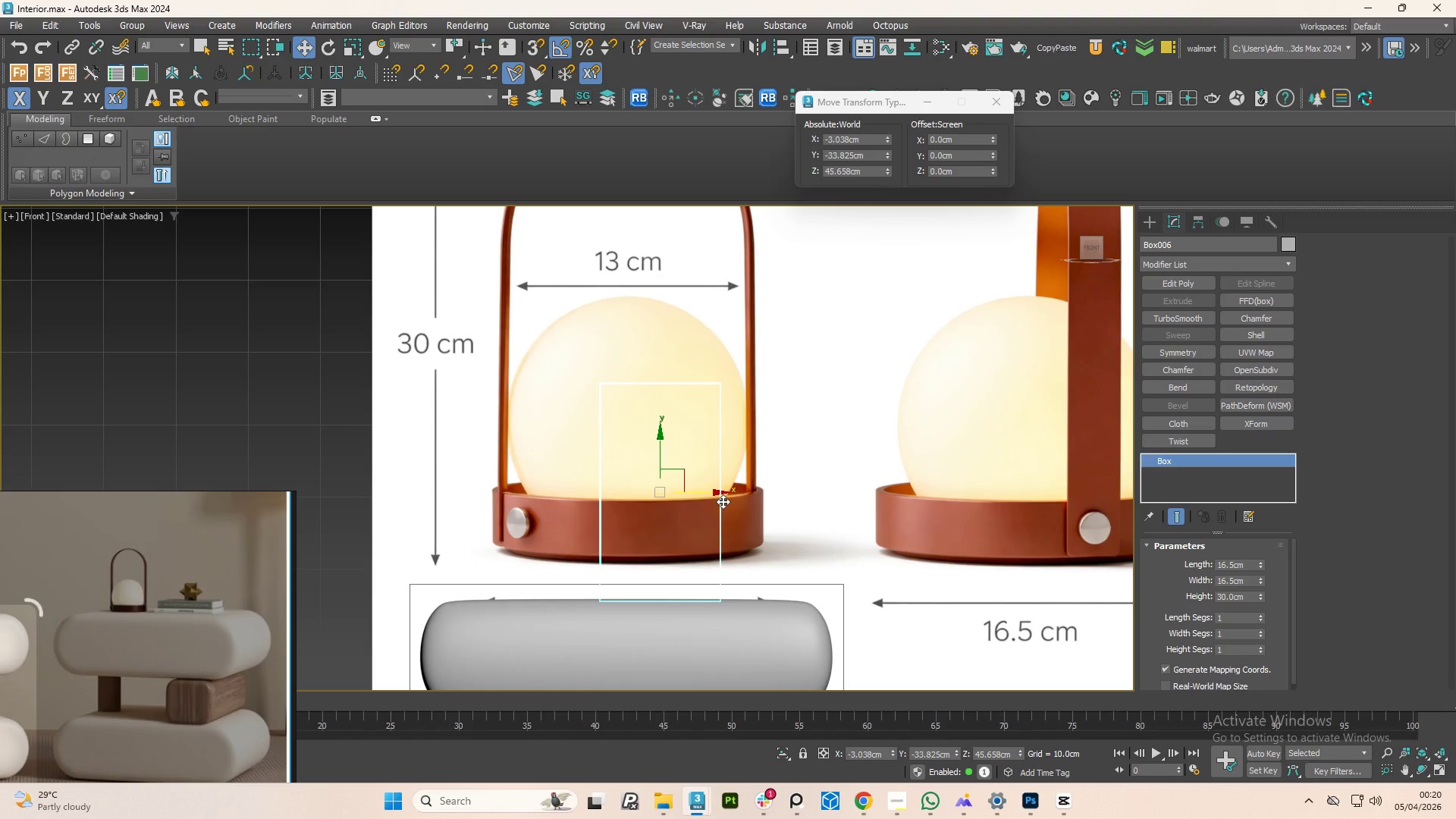 
wait(21.36)
 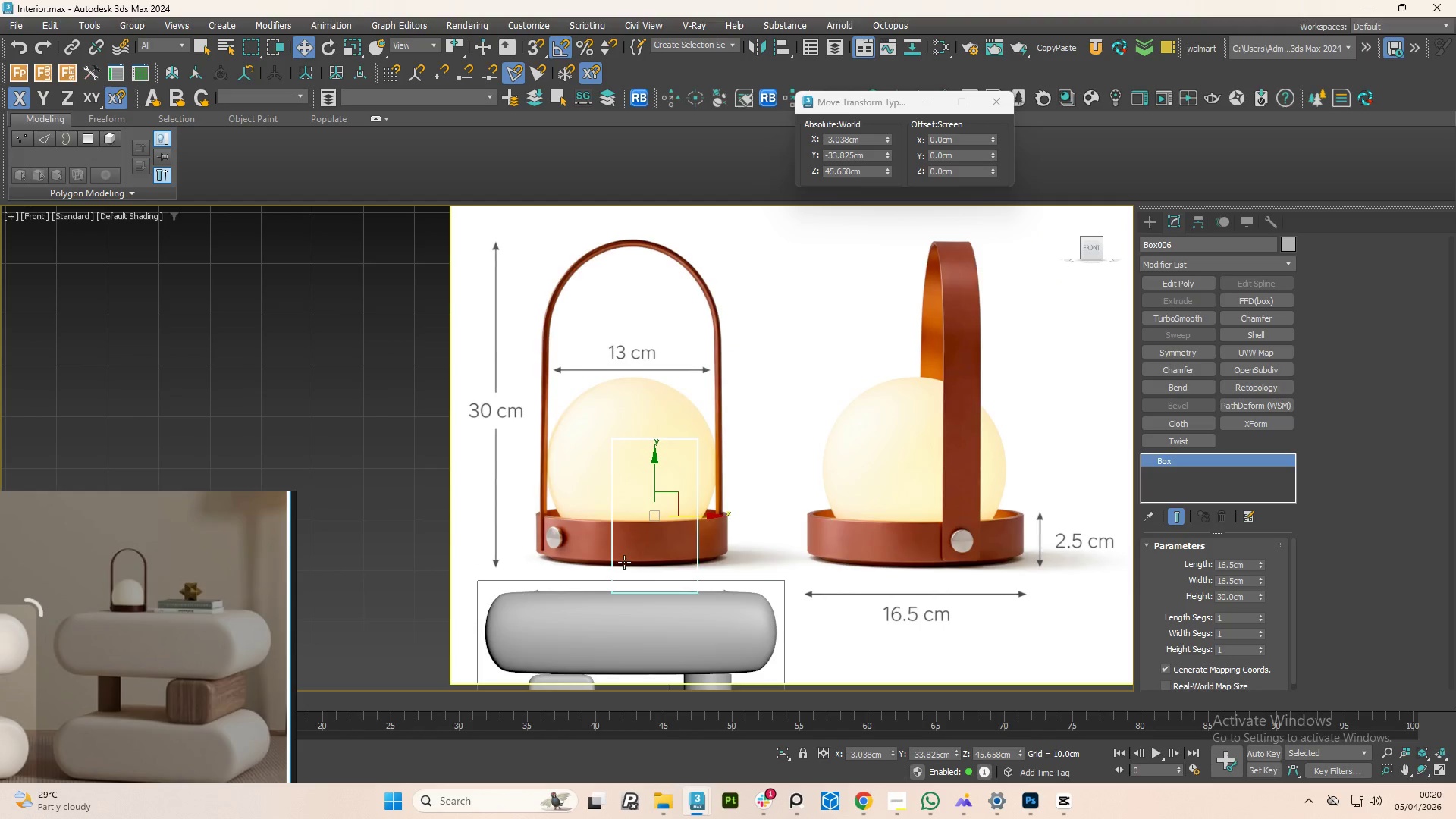 
hold_key(key=AltLeft, duration=1.19)
 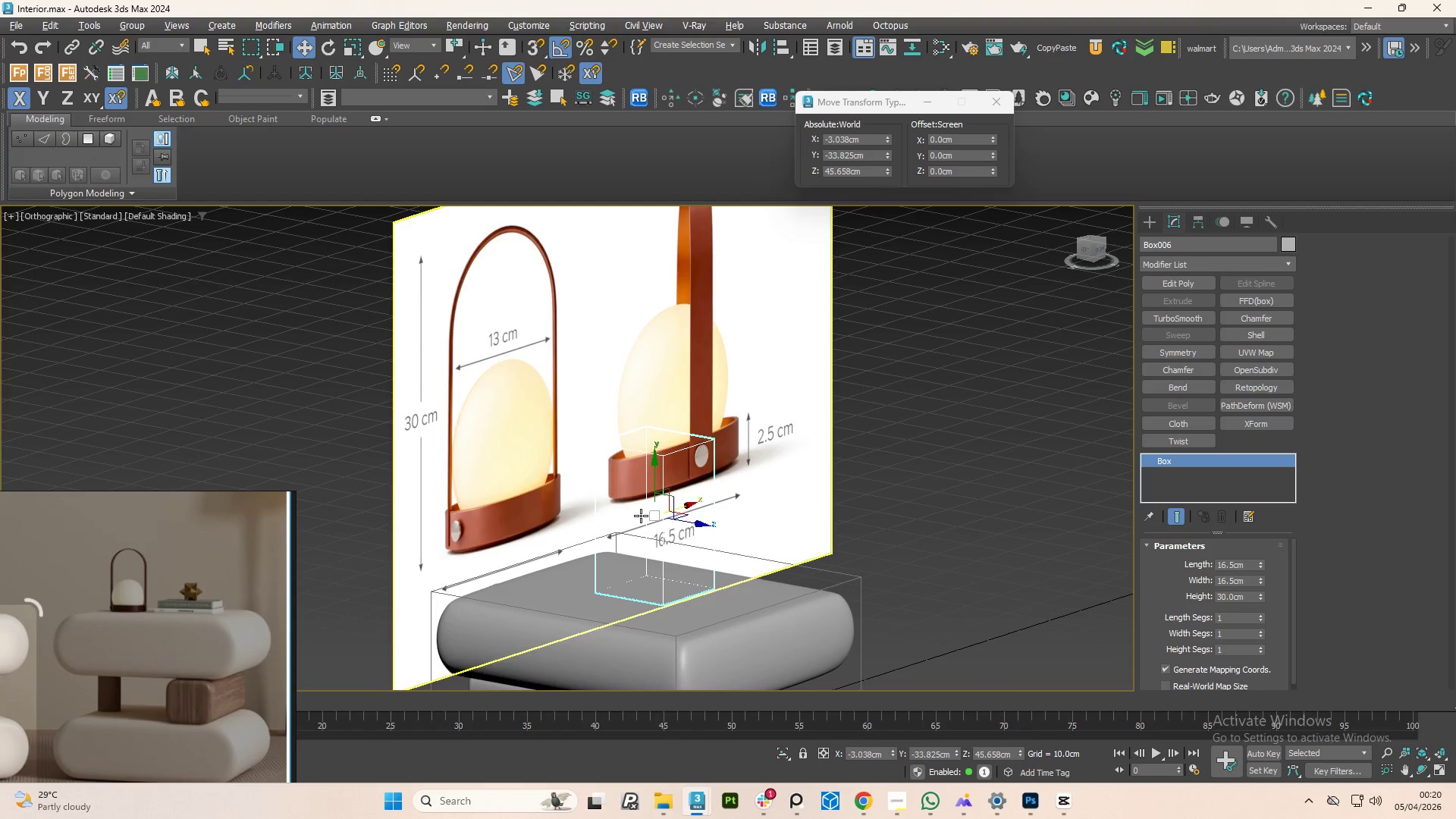 
scroll: coordinate [642, 573], scroll_direction: down, amount: 1.0
 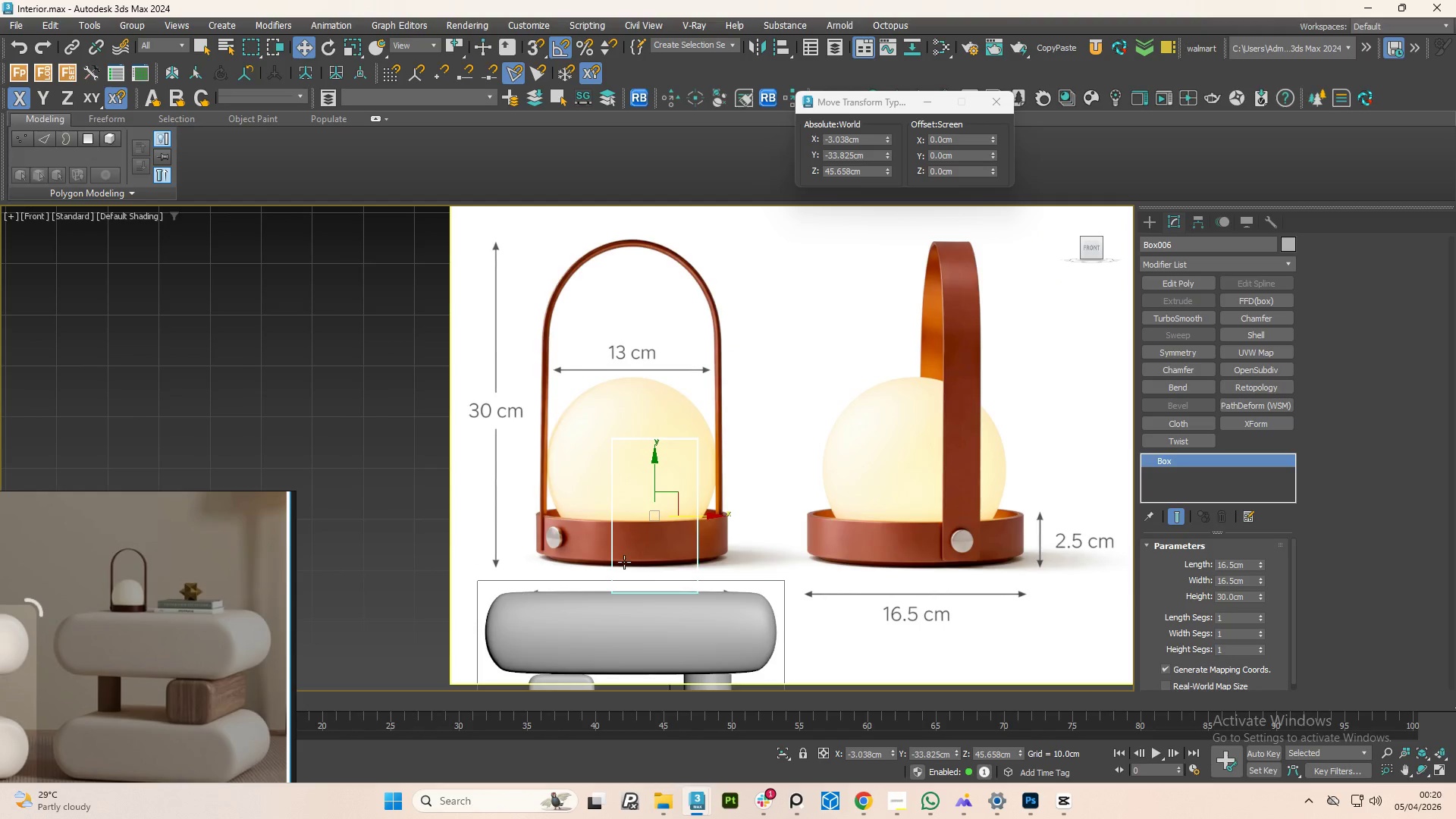 
hold_key(key=AltLeft, duration=0.62)
 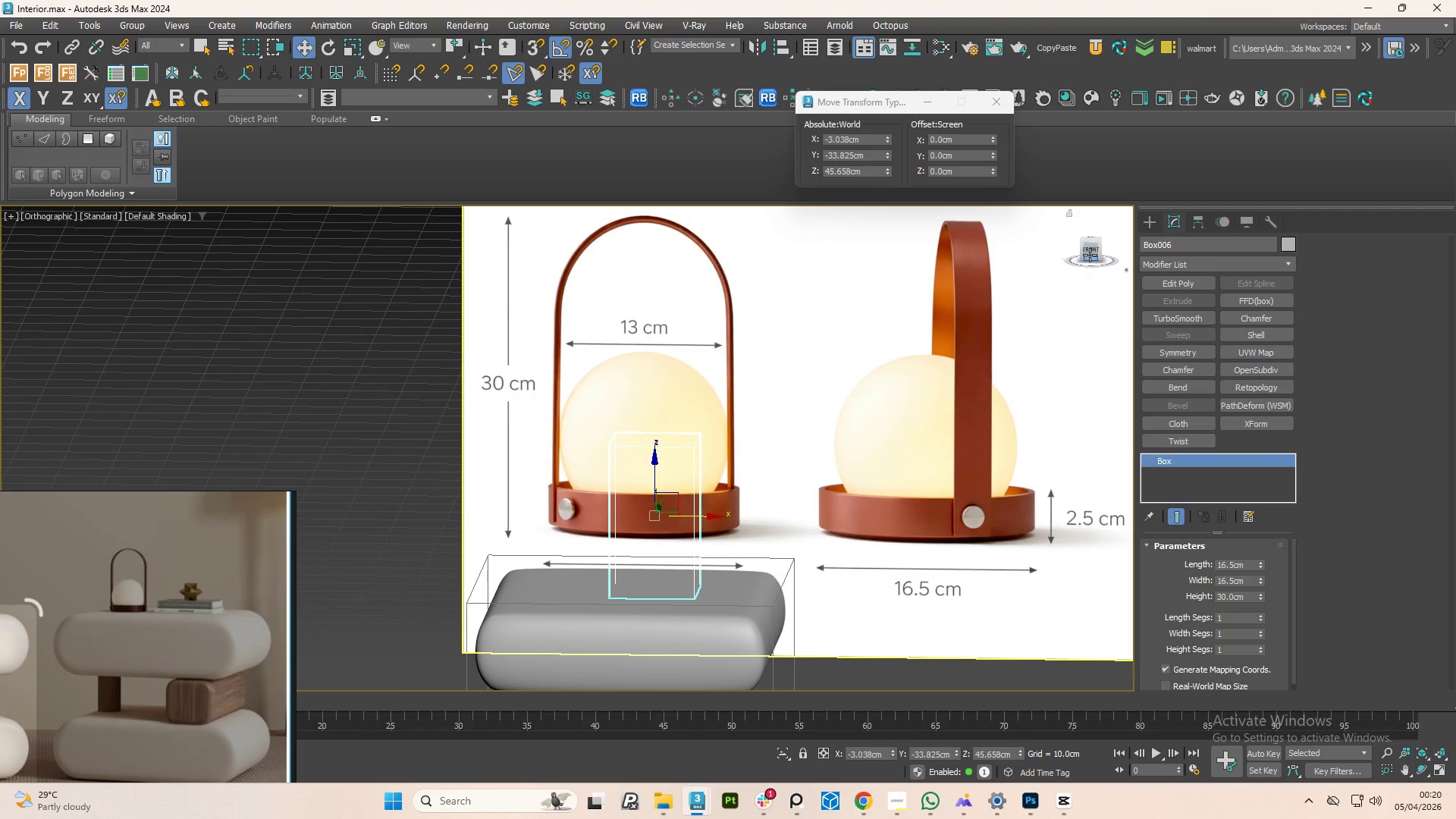 
left_click([1090, 255])
 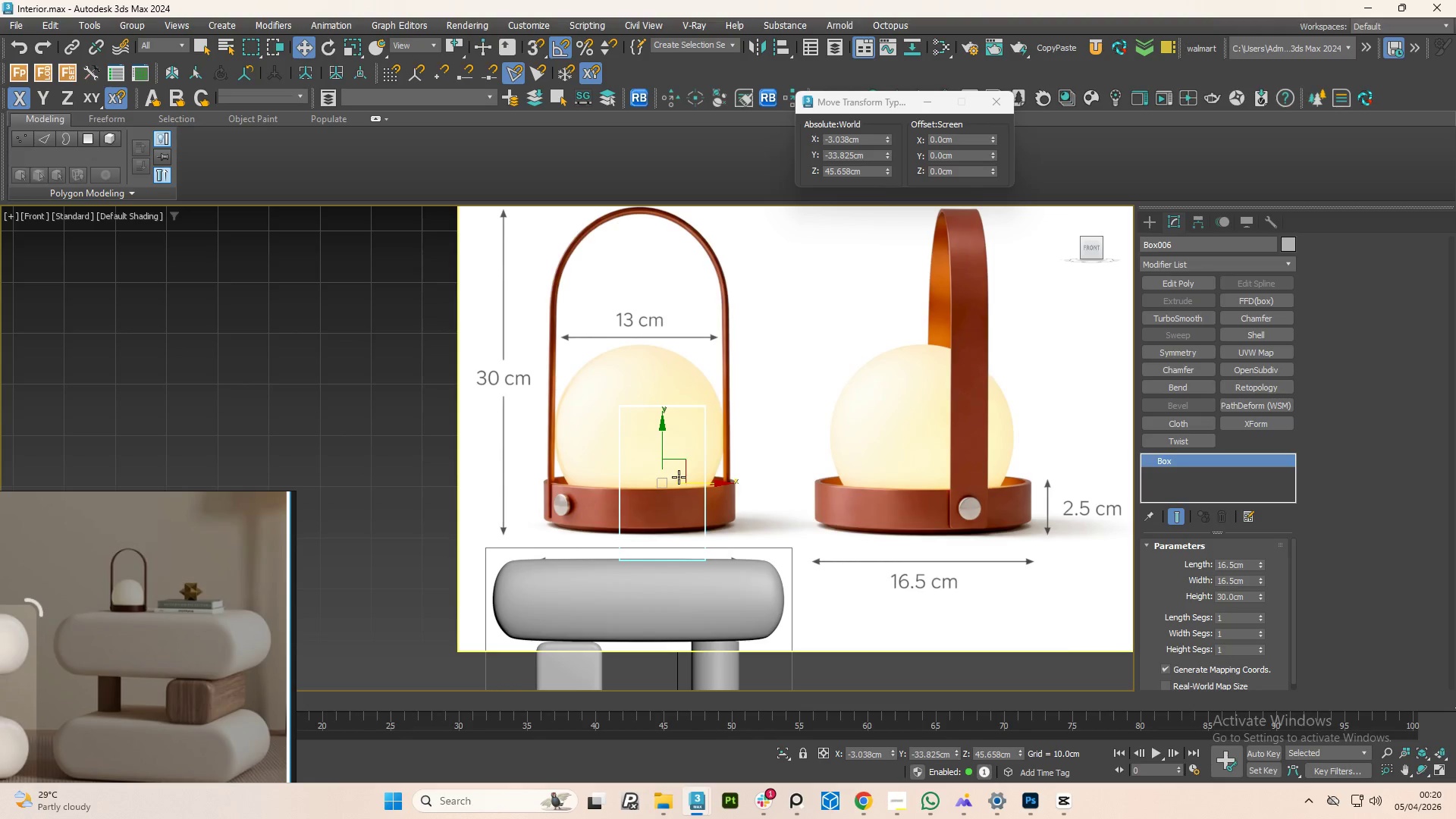 
scroll: coordinate [695, 479], scroll_direction: up, amount: 1.0
 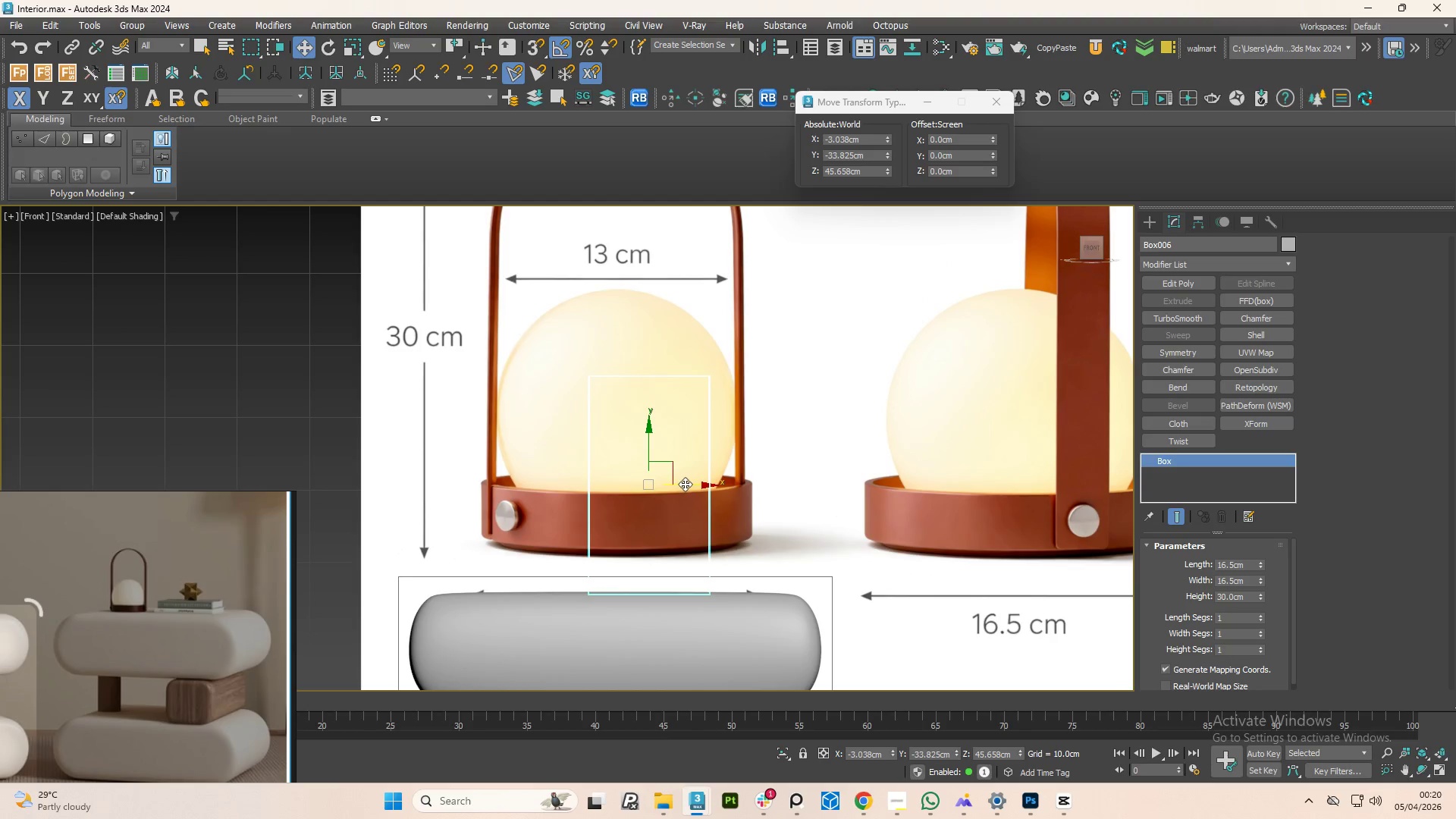 
left_click_drag(start_coordinate=[685, 484], to_coordinate=[712, 493])
 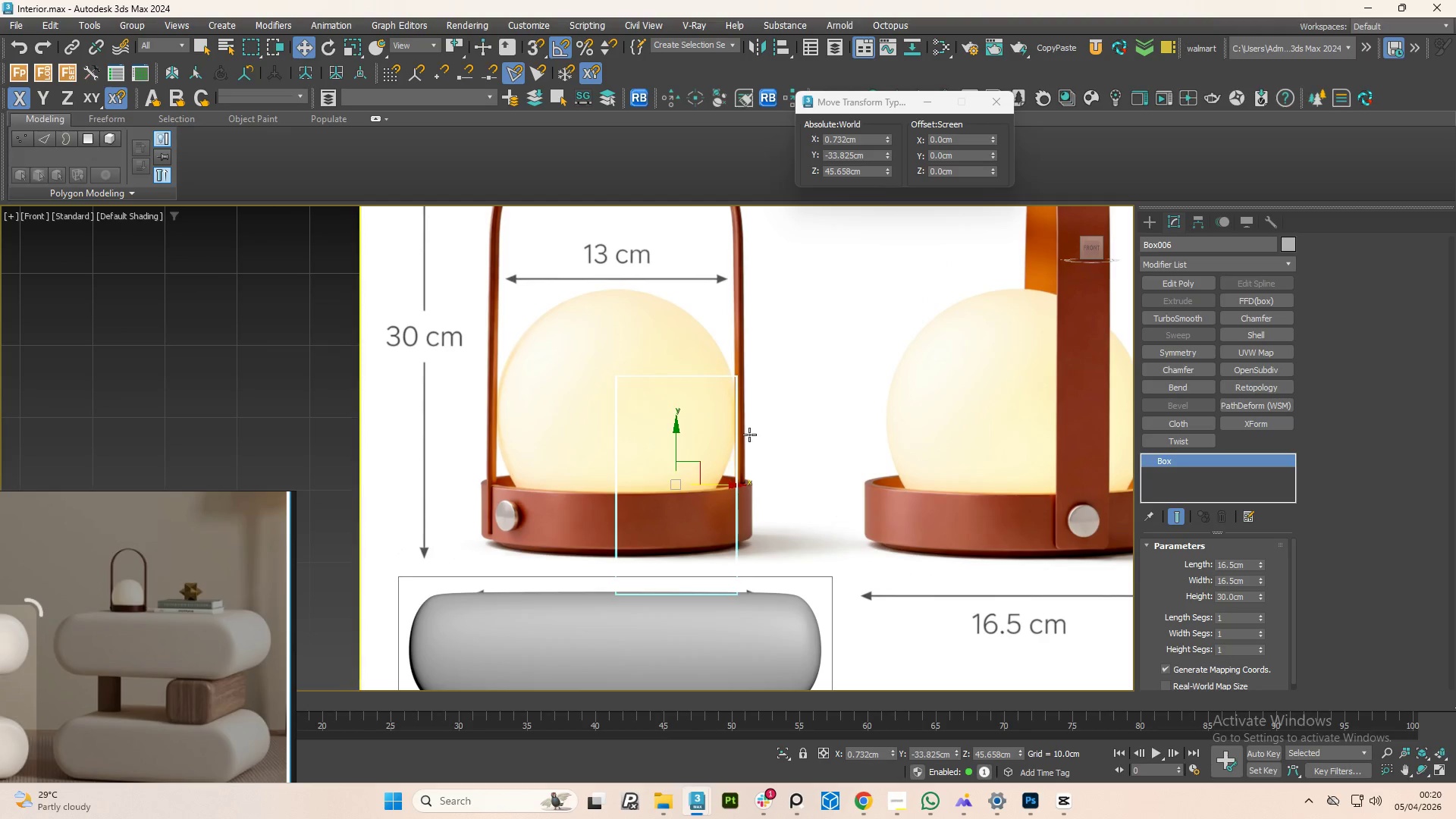 
left_click([673, 325])
 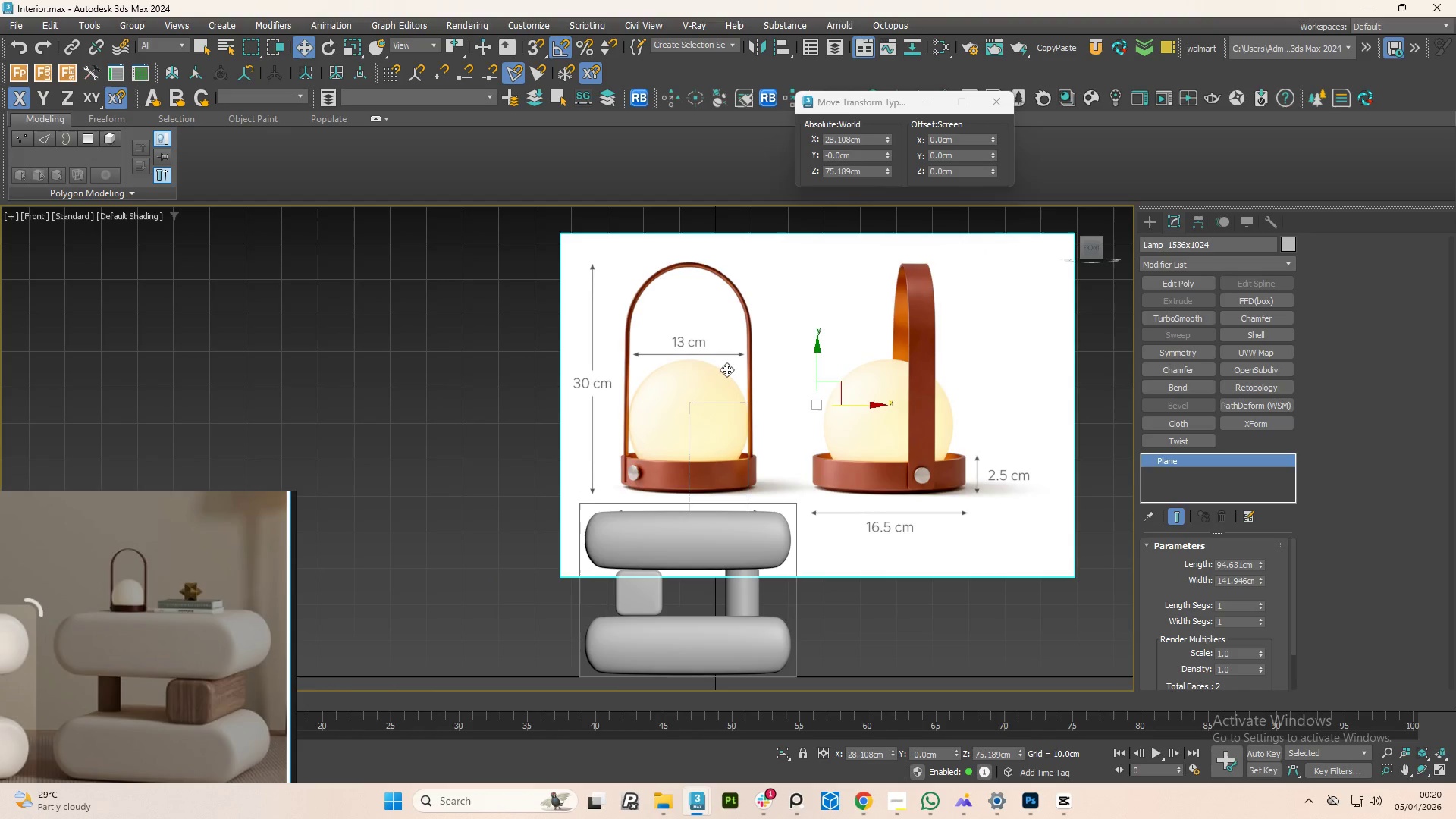 
scroll: coordinate [761, 430], scroll_direction: down, amount: 2.0
 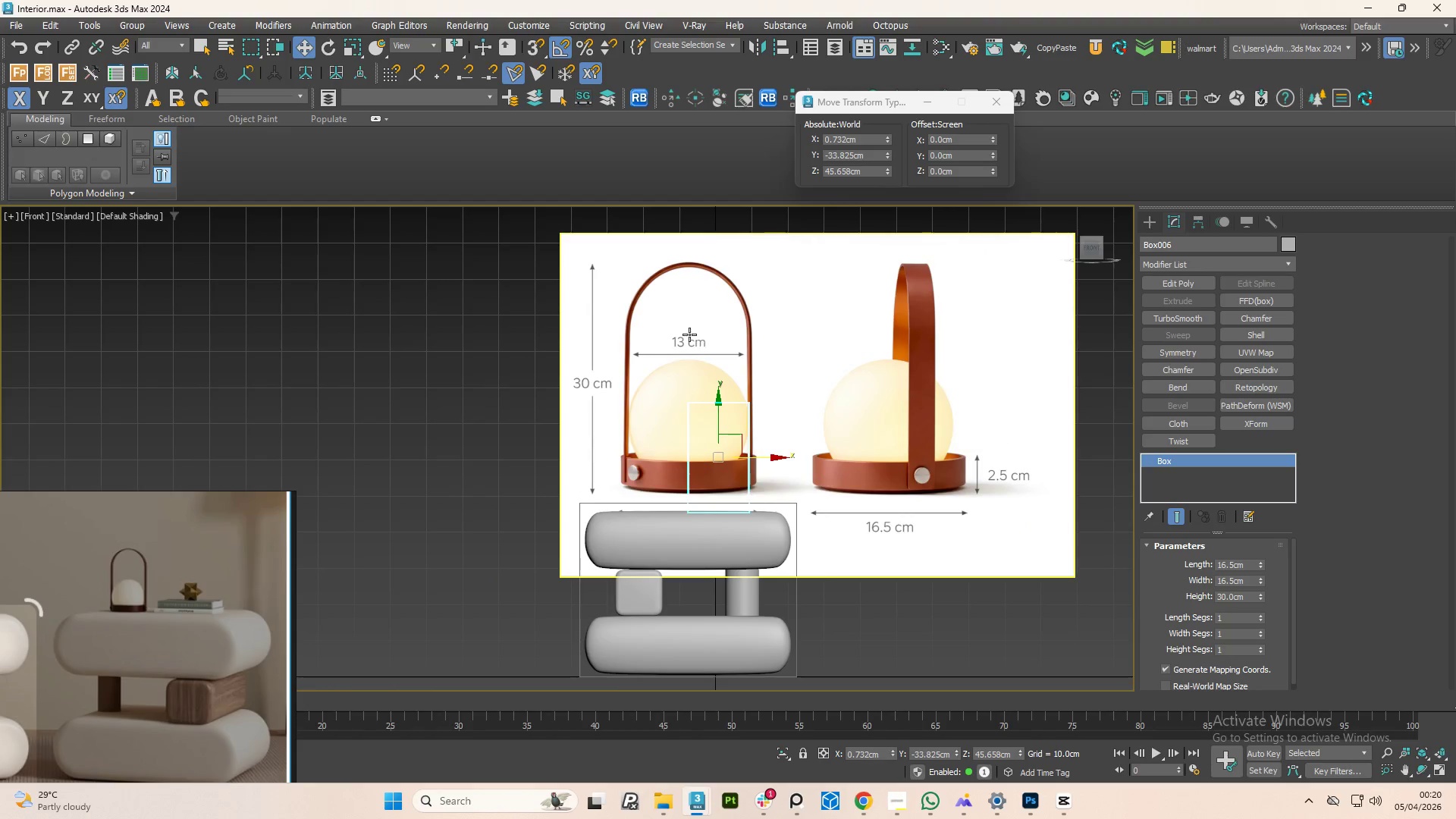 
key(R)
 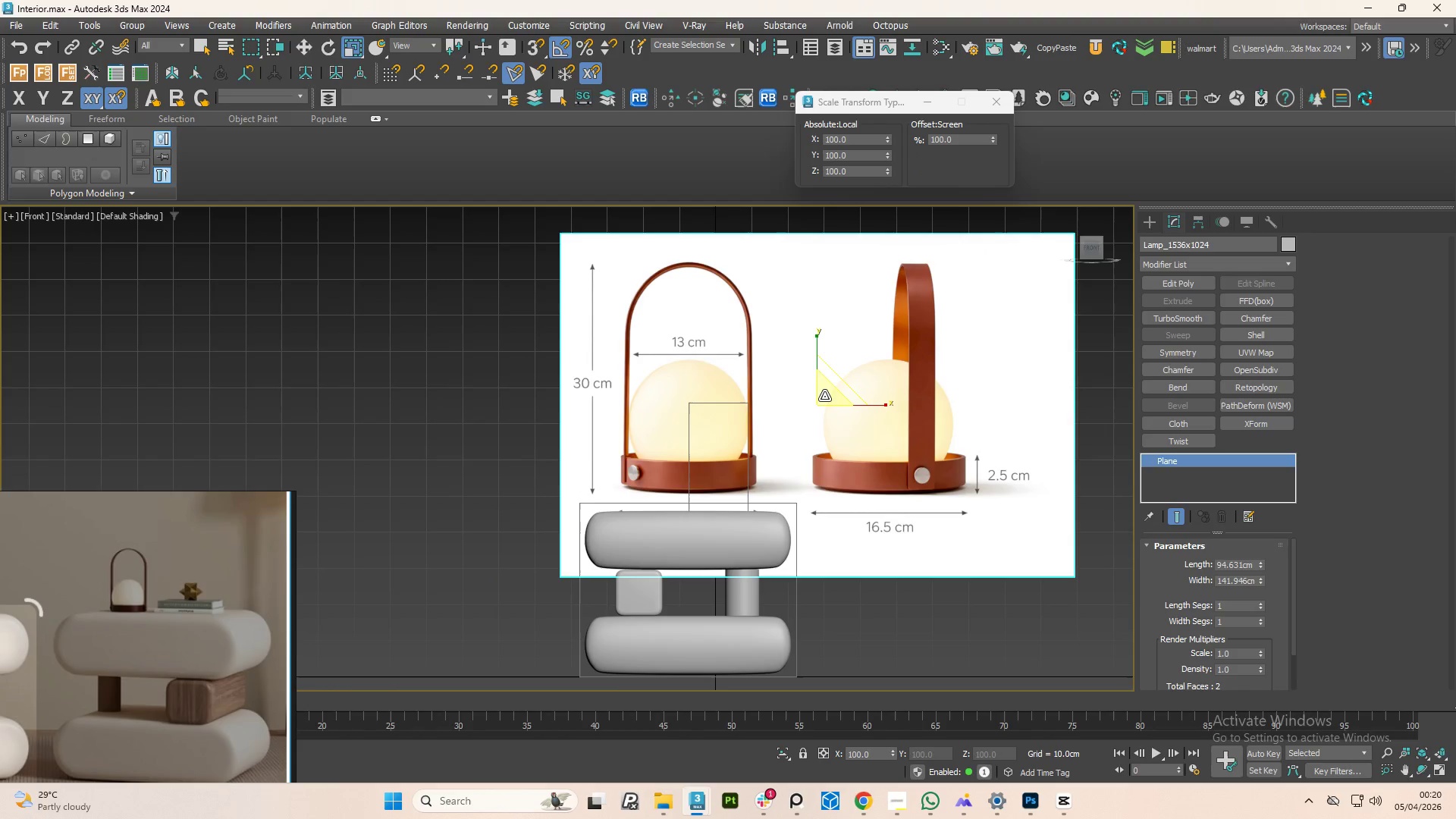 
left_click_drag(start_coordinate=[824, 396], to_coordinate=[857, 449])
 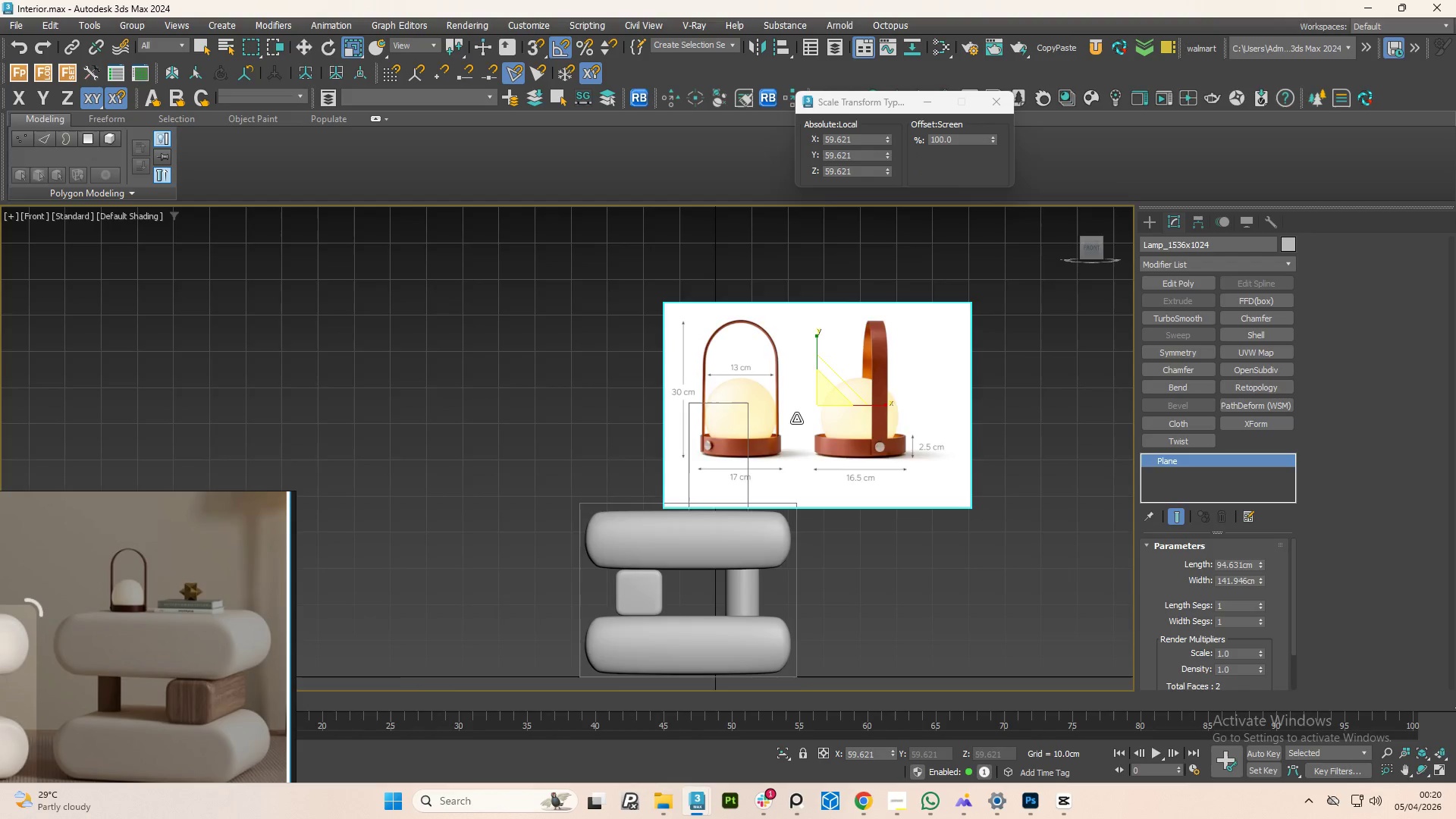 
key(W)
 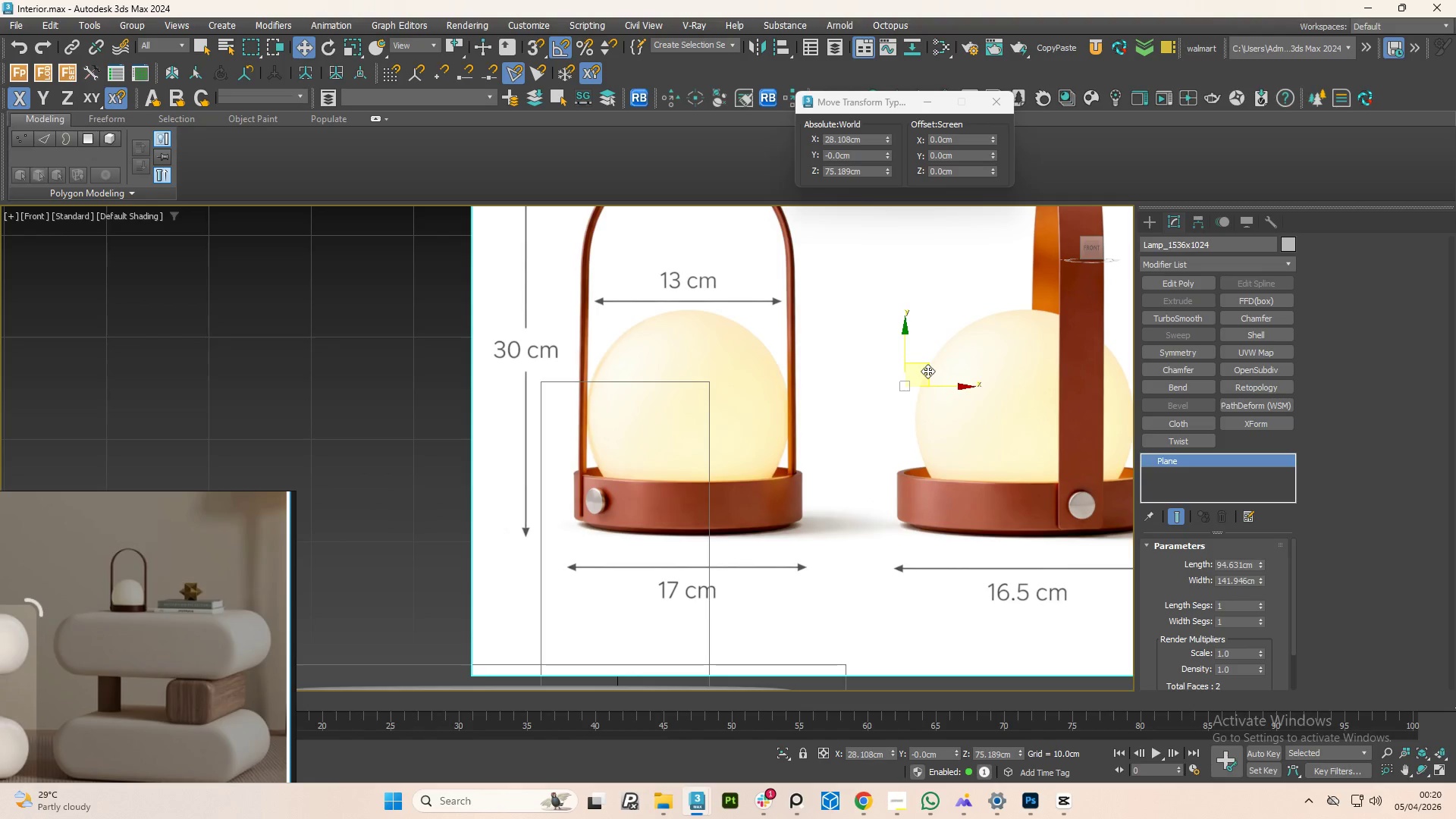 
scroll: coordinate [734, 413], scroll_direction: up, amount: 3.0
 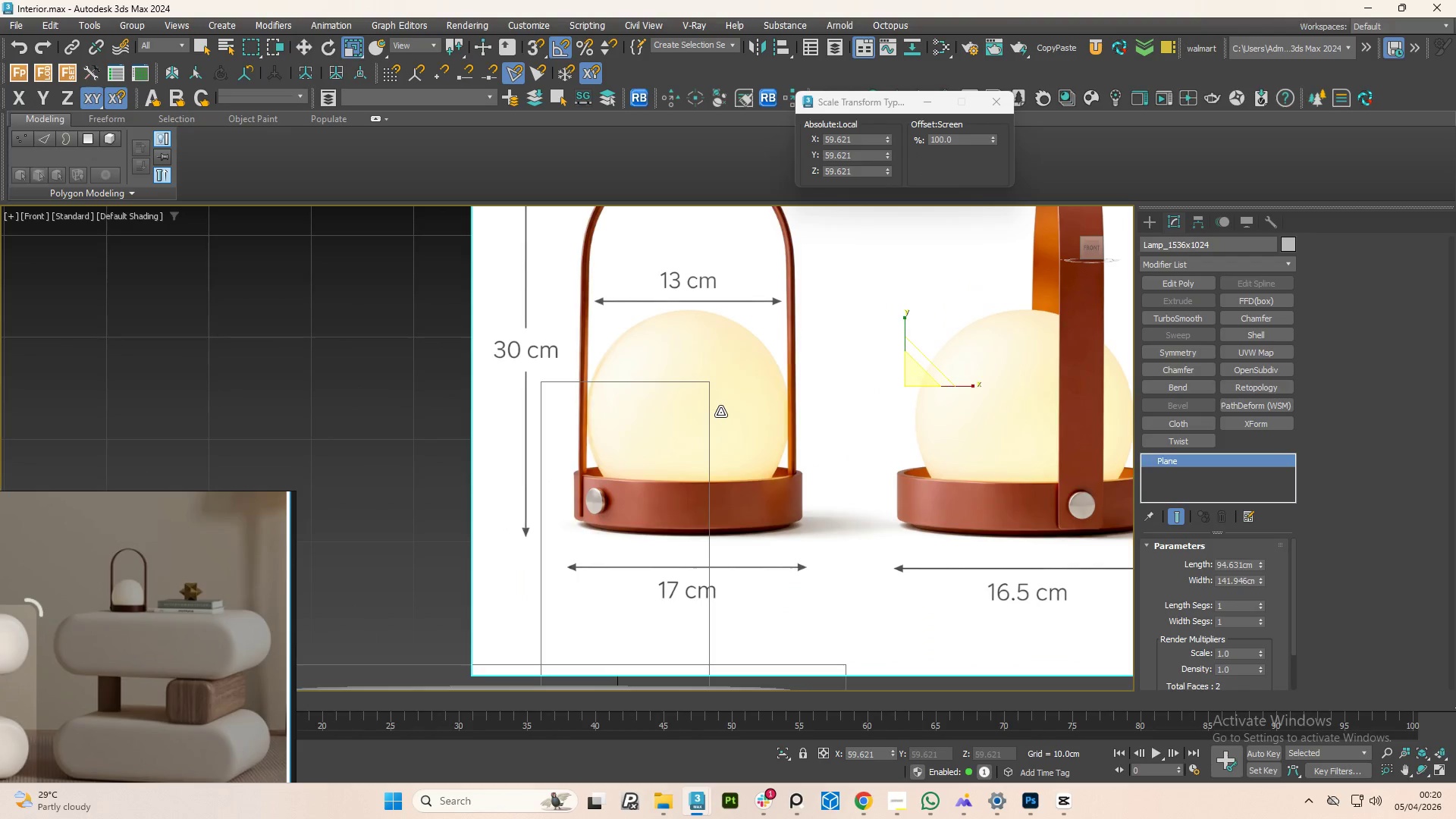 
left_click_drag(start_coordinate=[923, 368], to_coordinate=[855, 414])
 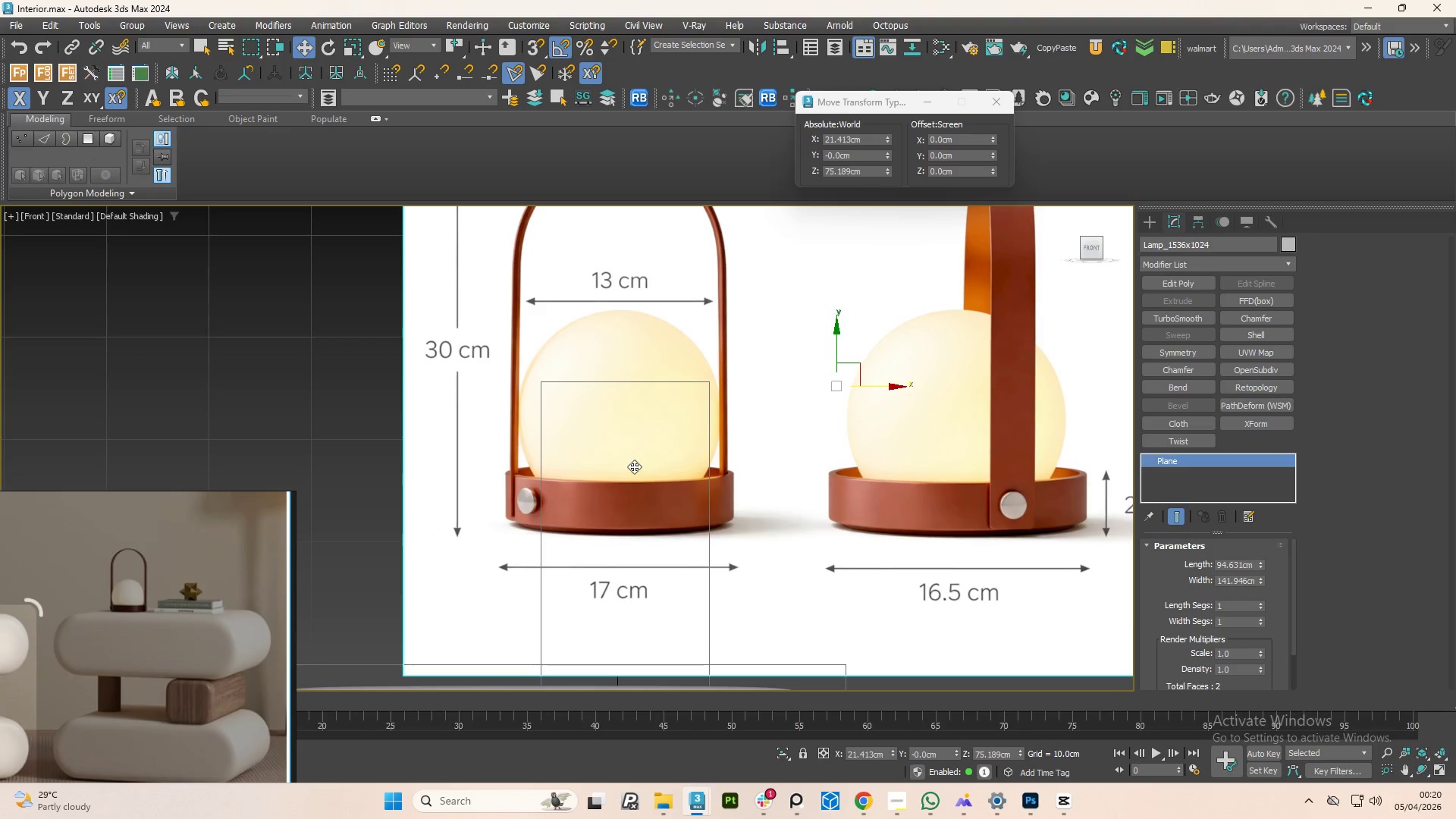 
key(R)
 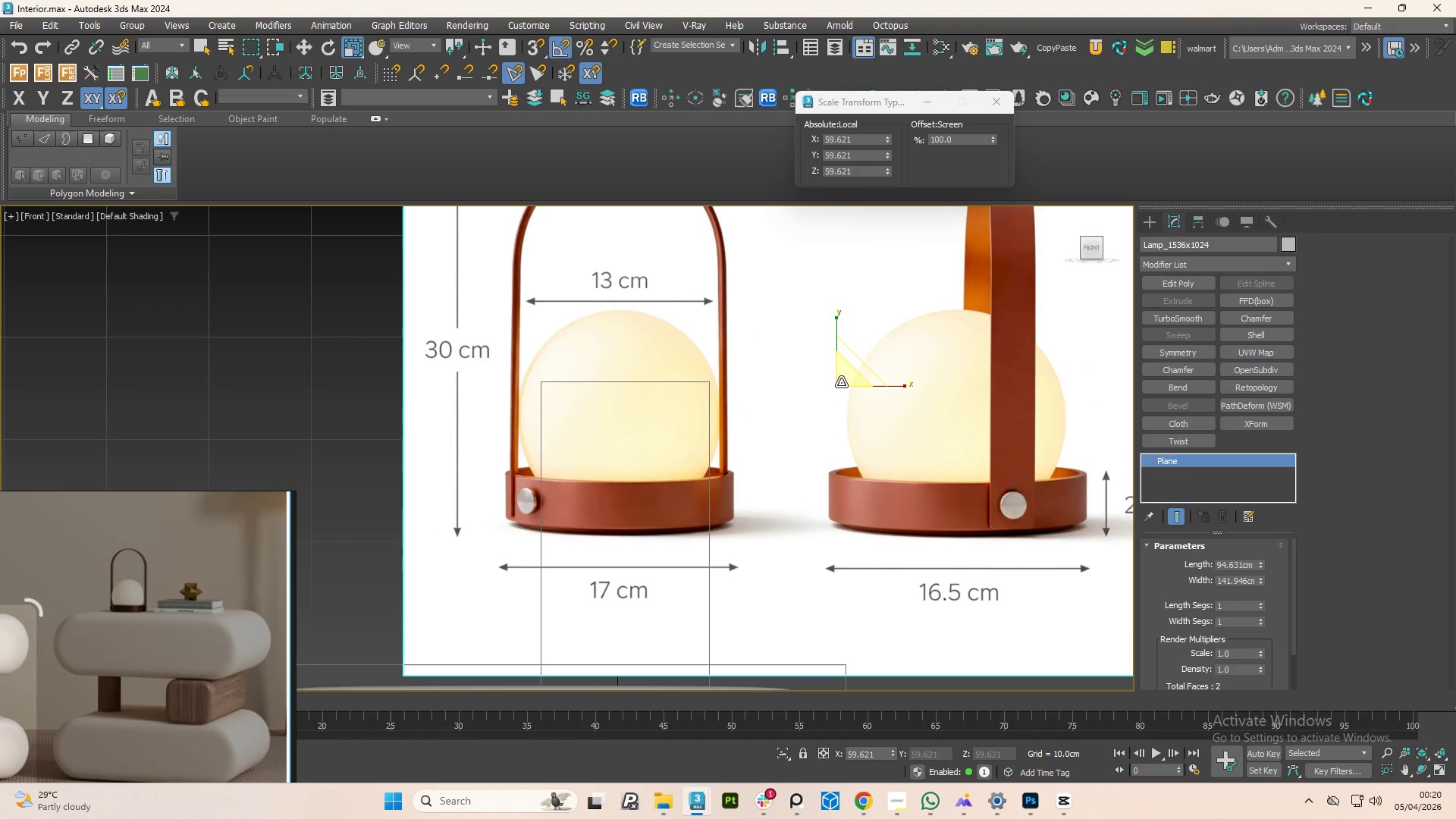 
left_click_drag(start_coordinate=[841, 380], to_coordinate=[843, 401])
 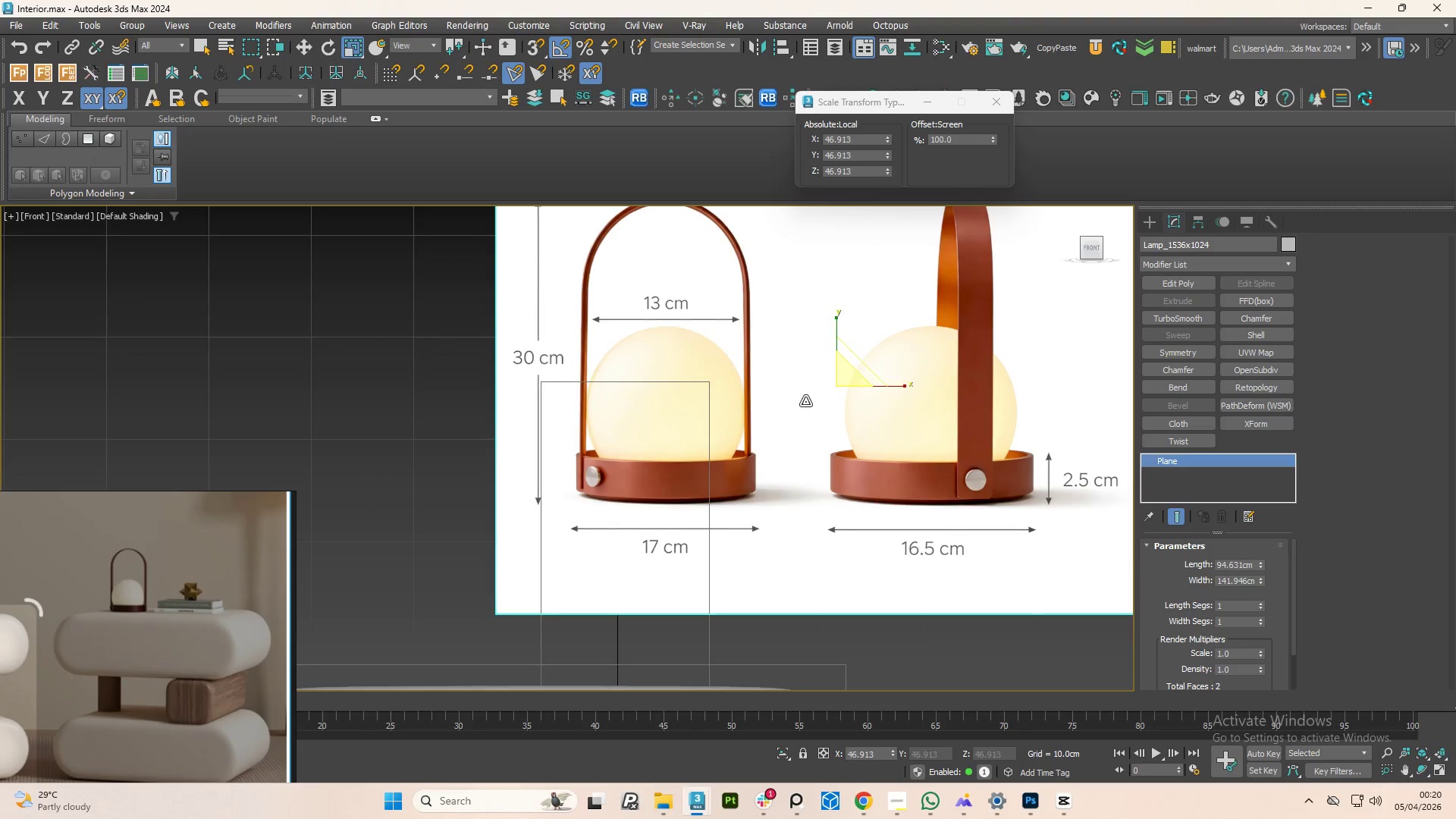 
key(W)
 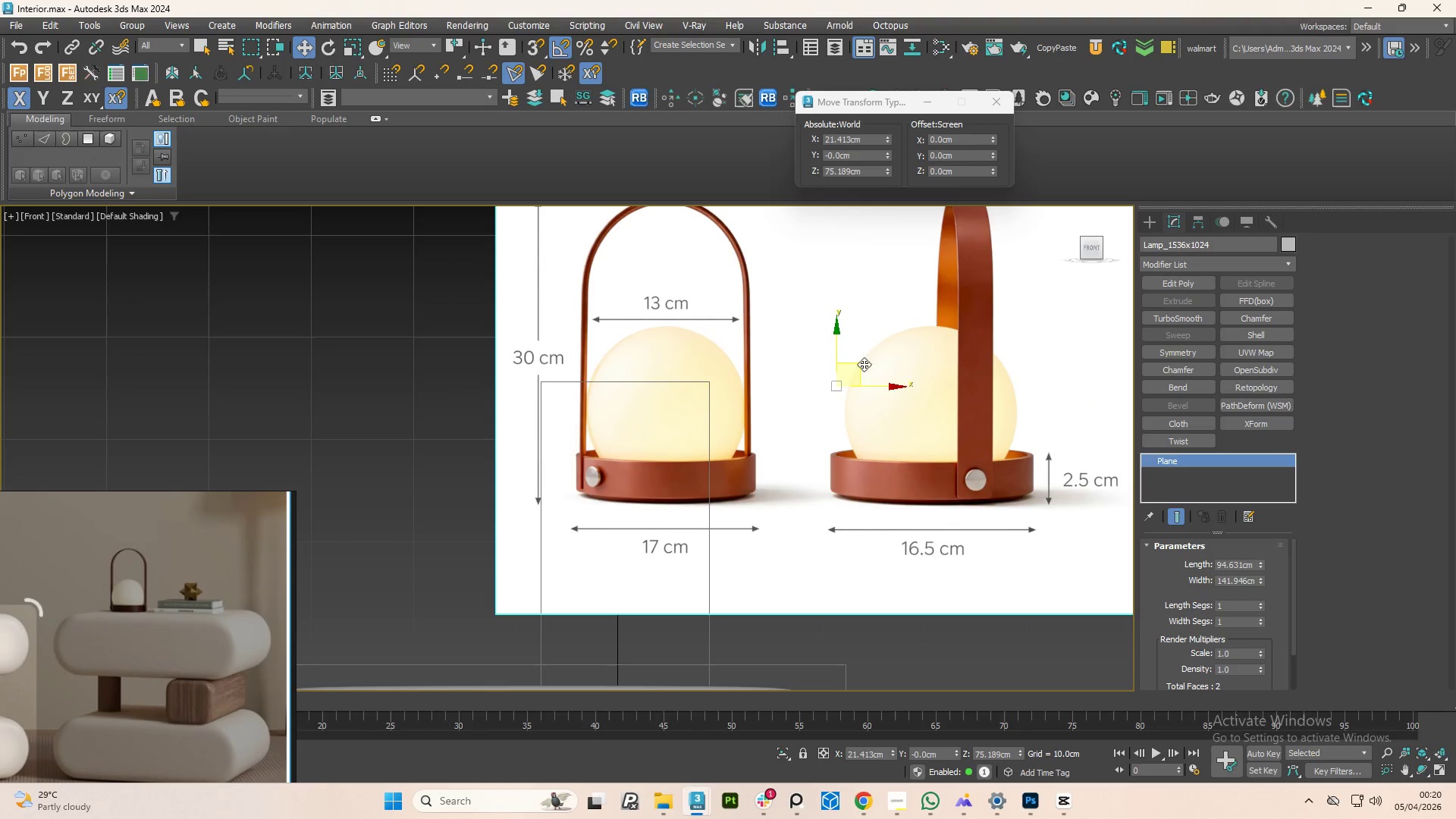 
left_click_drag(start_coordinate=[859, 365], to_coordinate=[817, 478])
 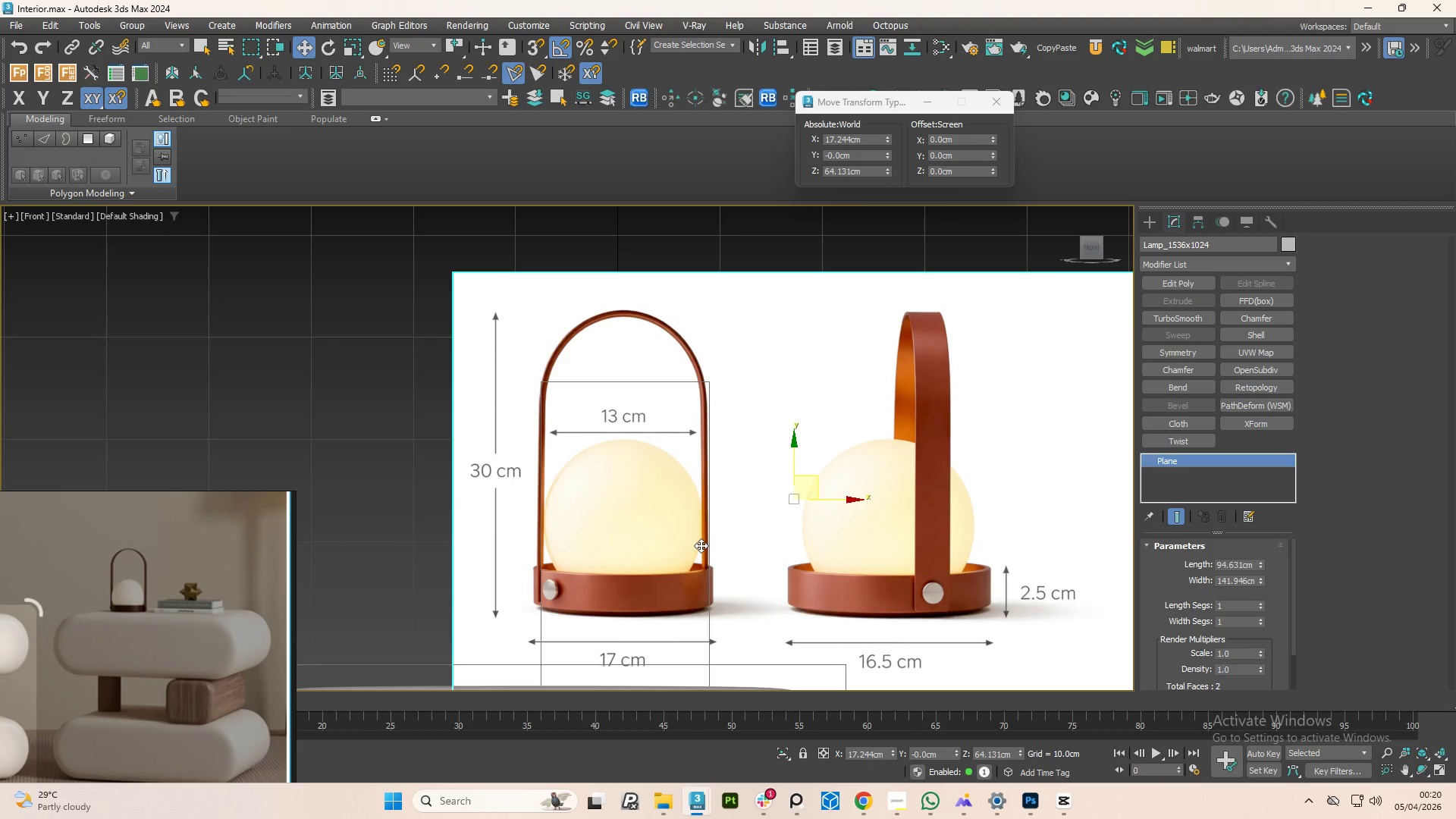 
key(R)
 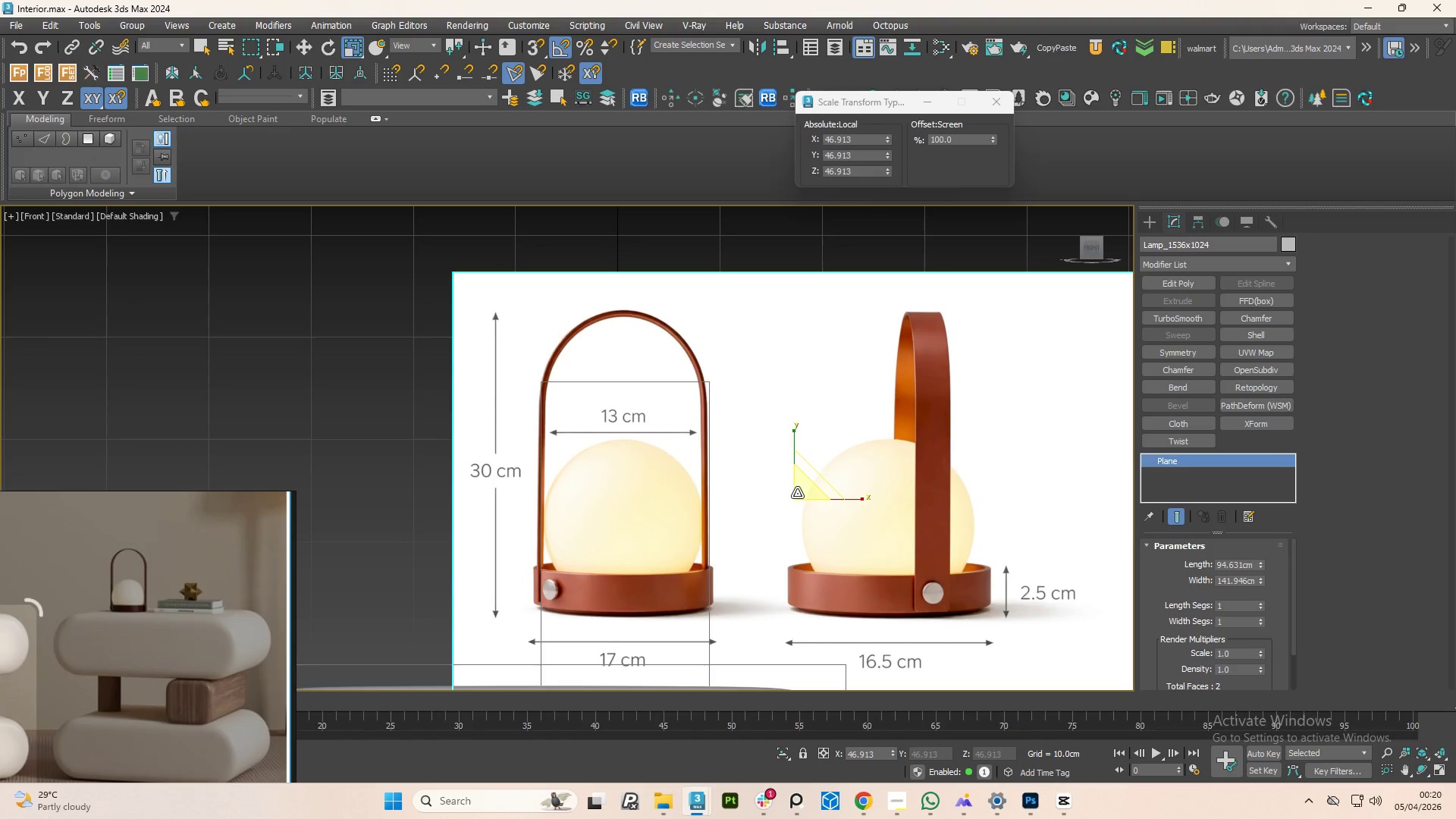 
left_click_drag(start_coordinate=[799, 492], to_coordinate=[804, 491])
 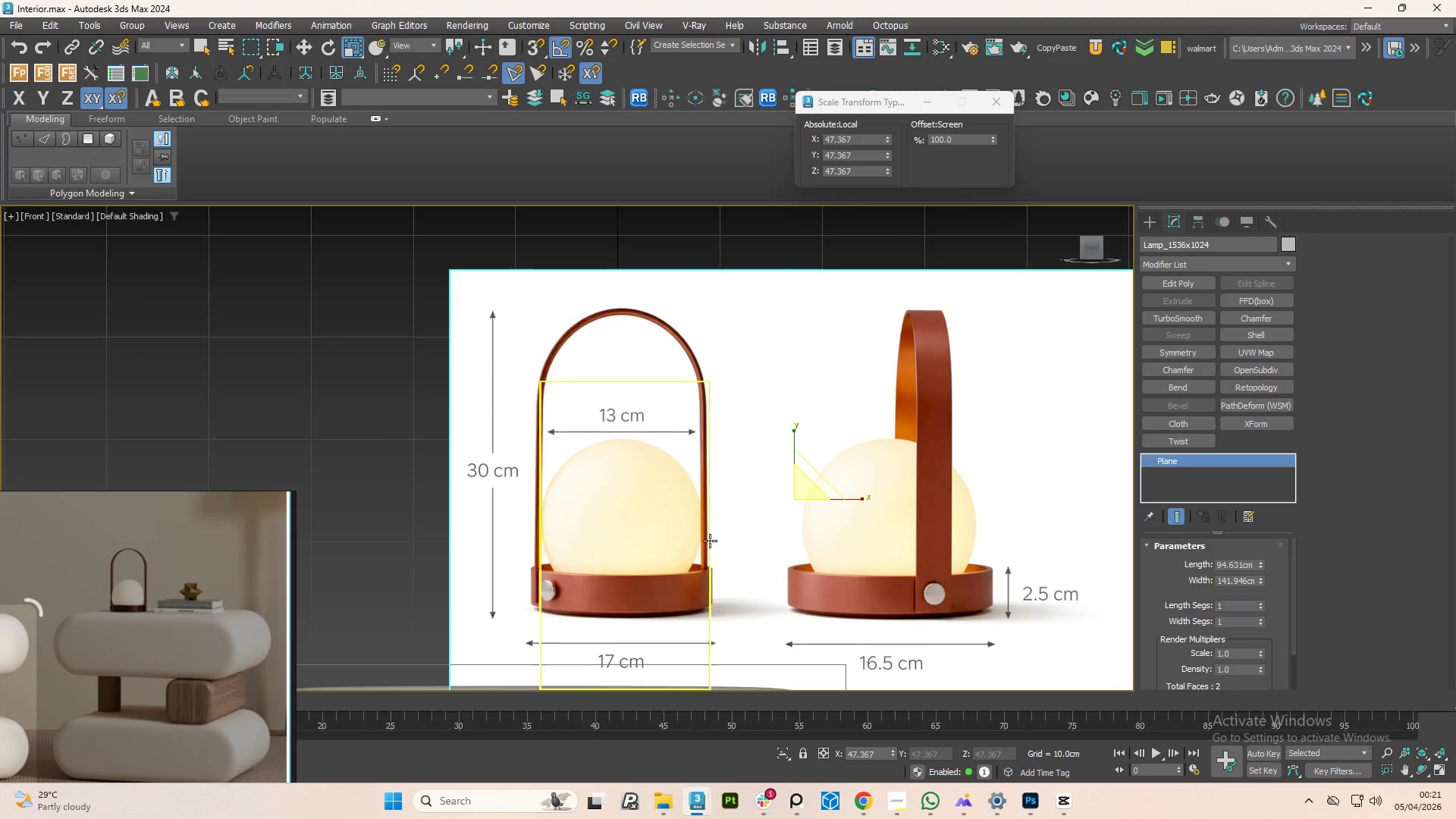 
key(W)
 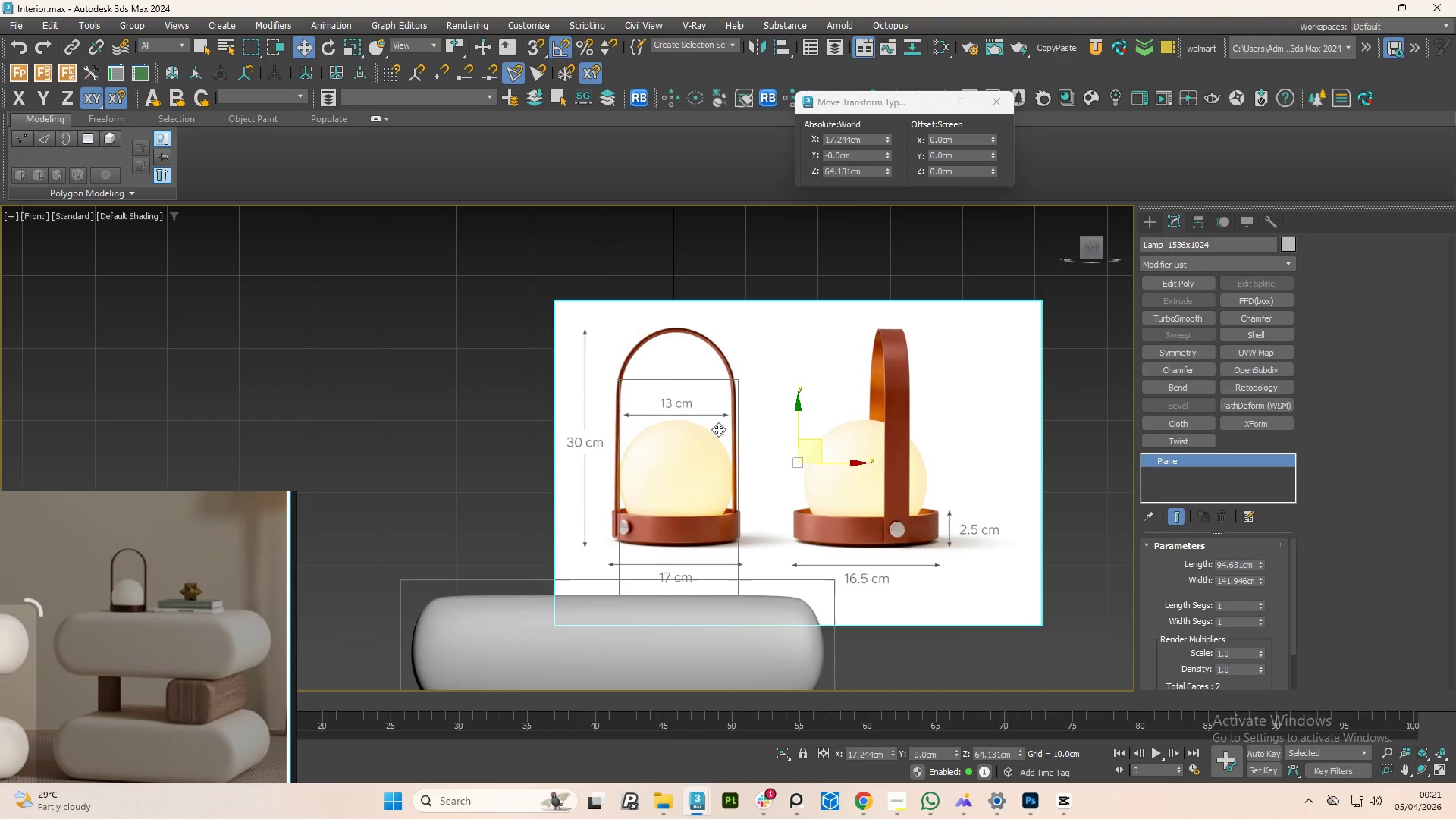 
scroll: coordinate [736, 485], scroll_direction: down, amount: 1.0
 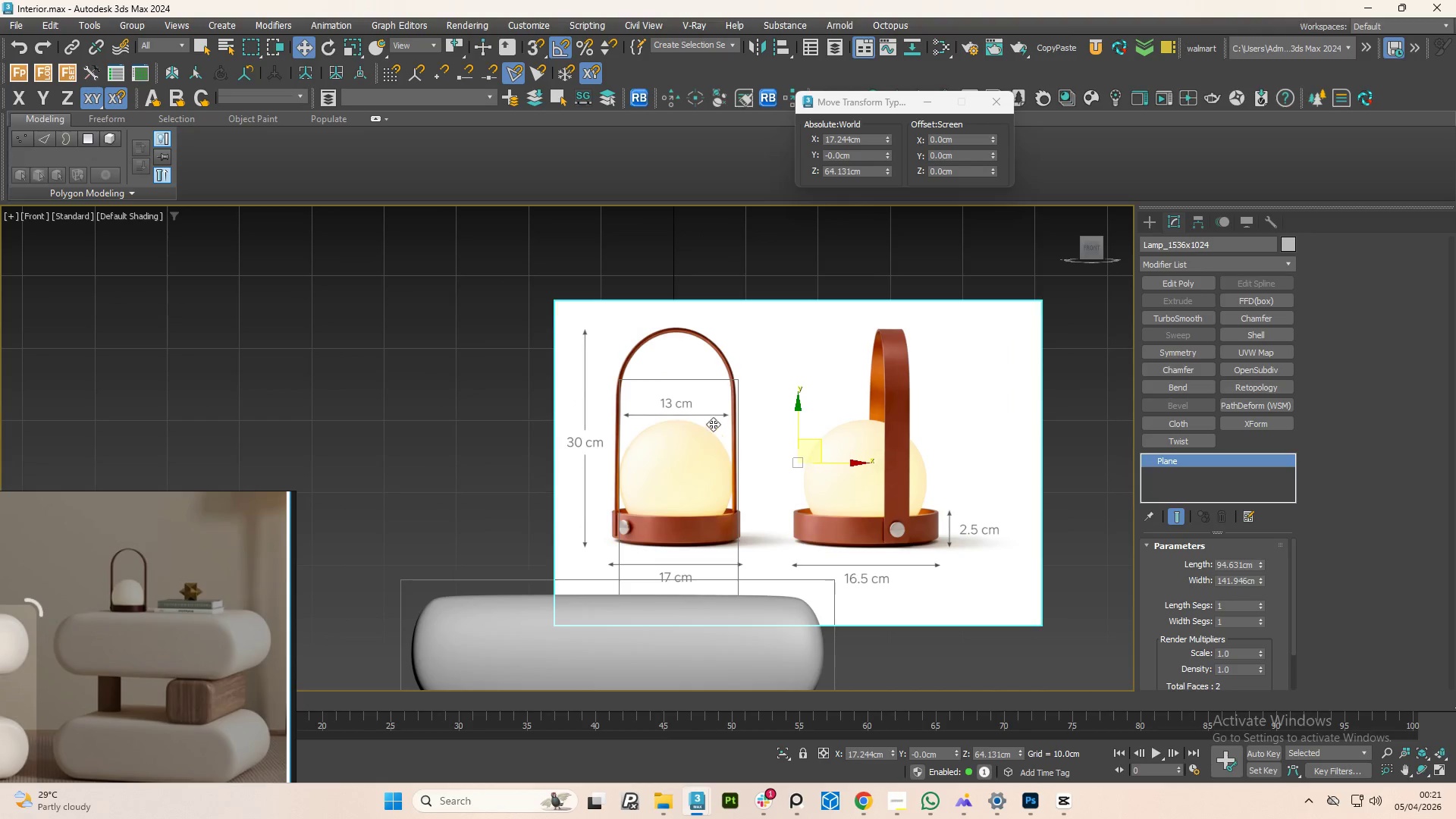 
scroll: coordinate [703, 468], scroll_direction: up, amount: 2.0
 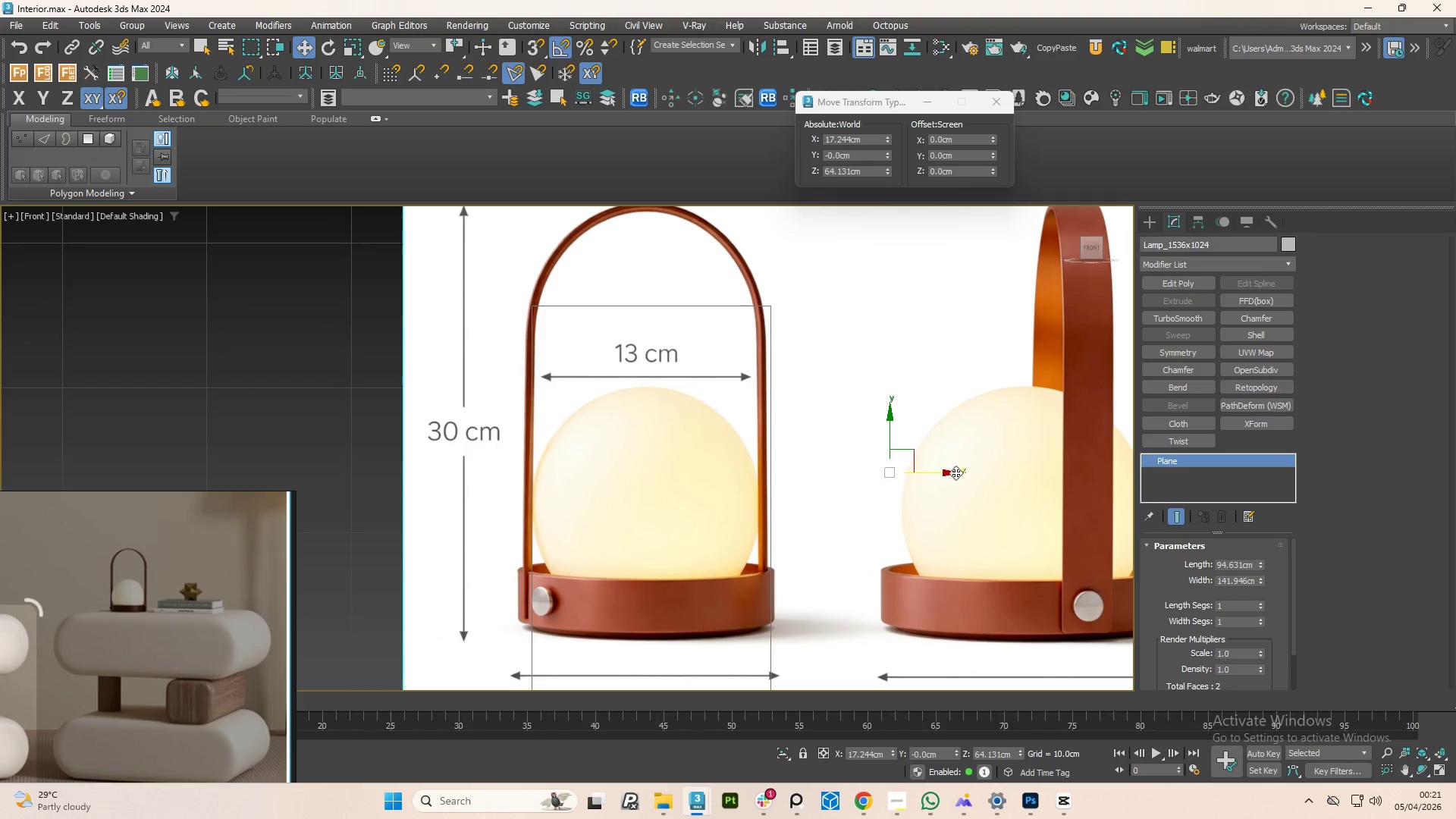 
left_click_drag(start_coordinate=[956, 472], to_coordinate=[962, 472])
 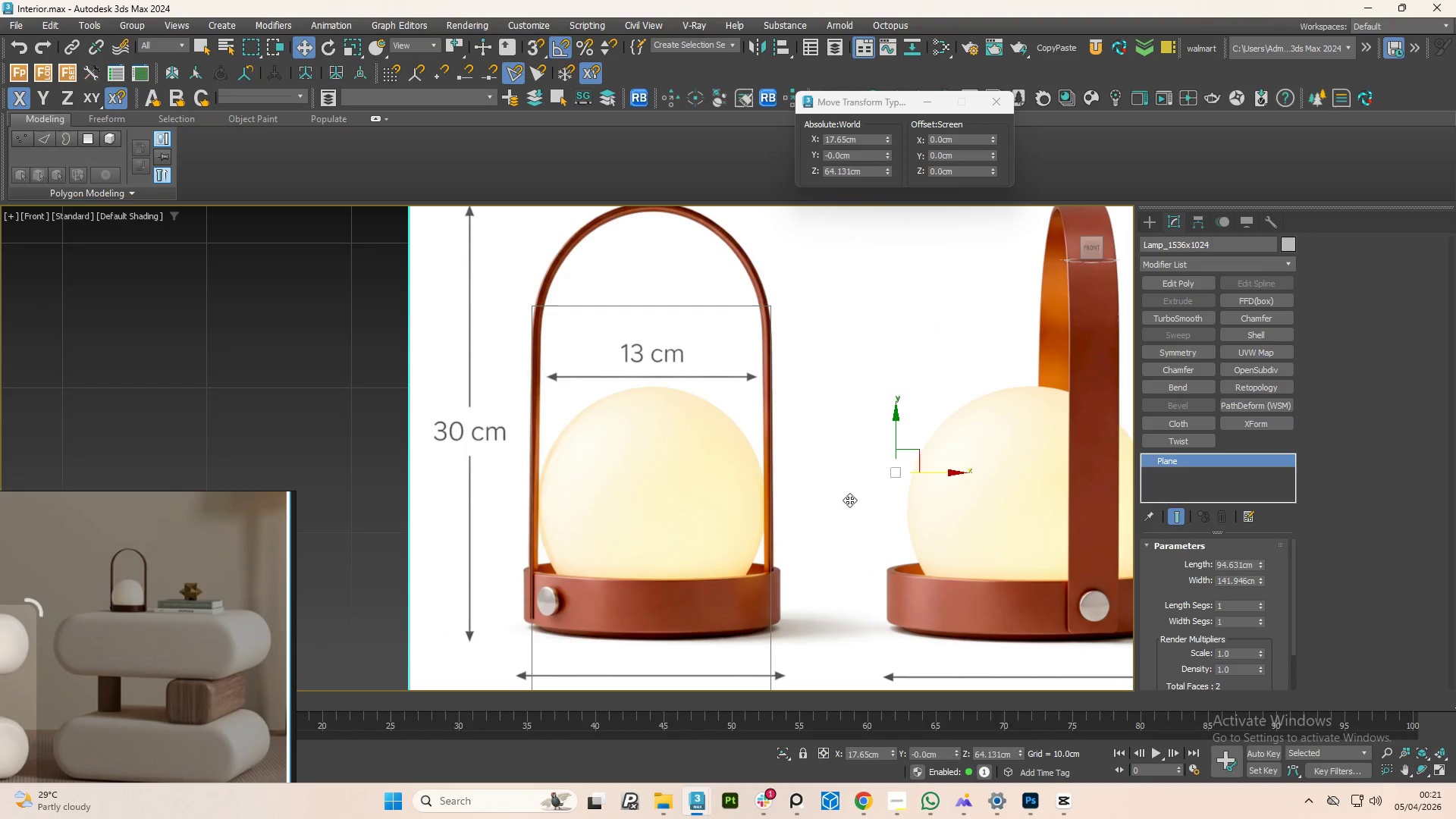 
key(R)
 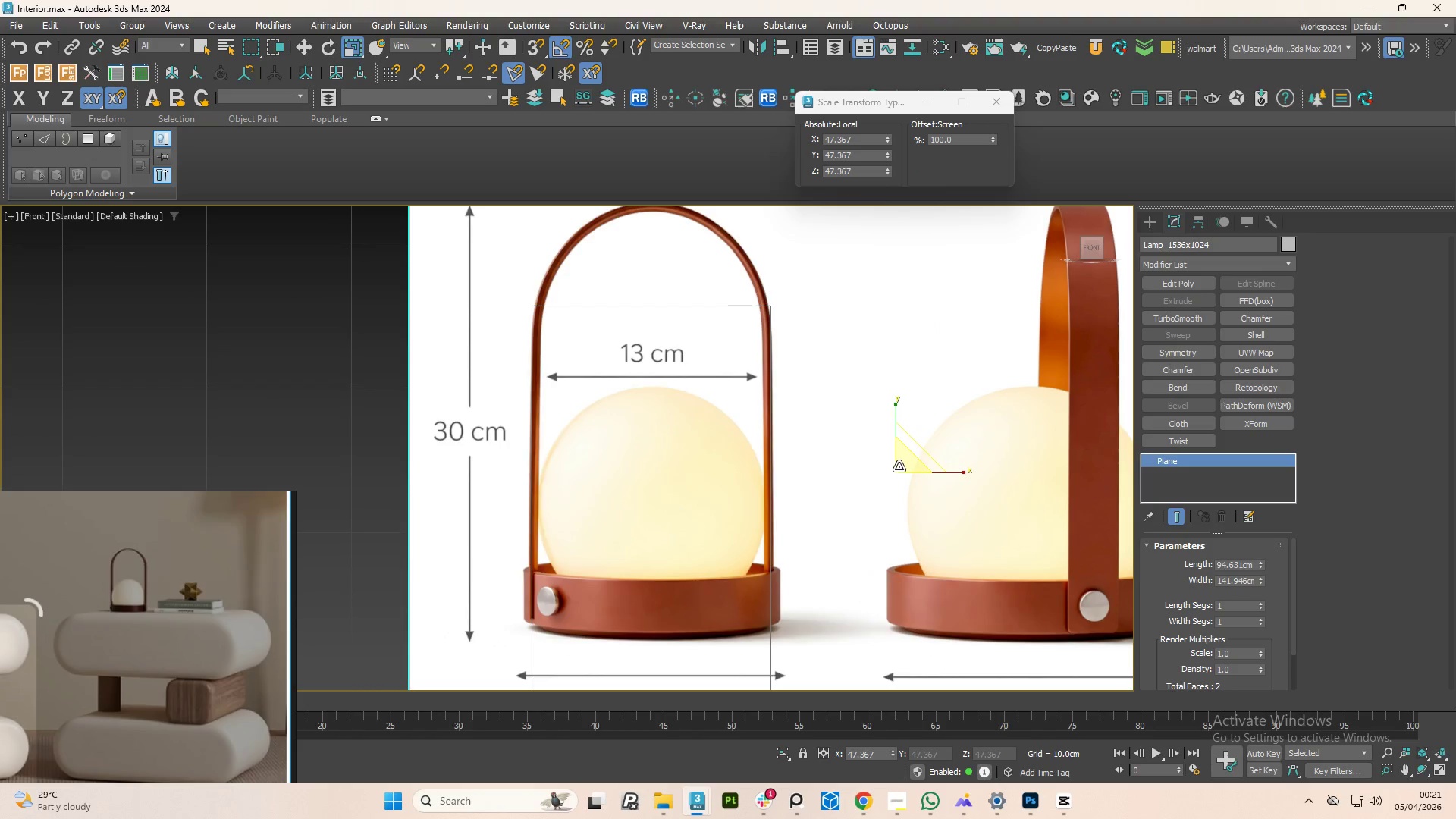 
left_click_drag(start_coordinate=[908, 463], to_coordinate=[904, 464])
 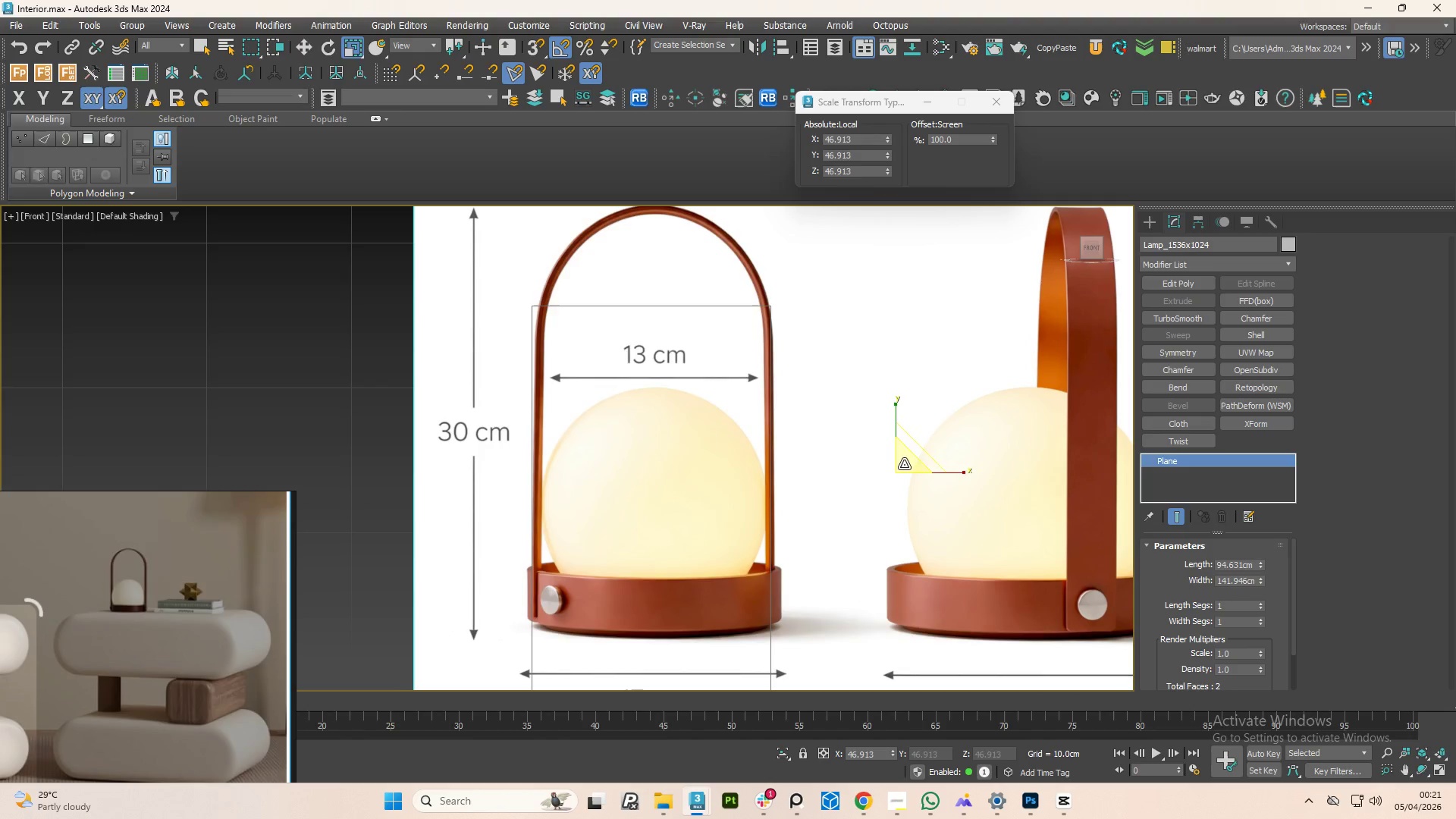 
key(W)
 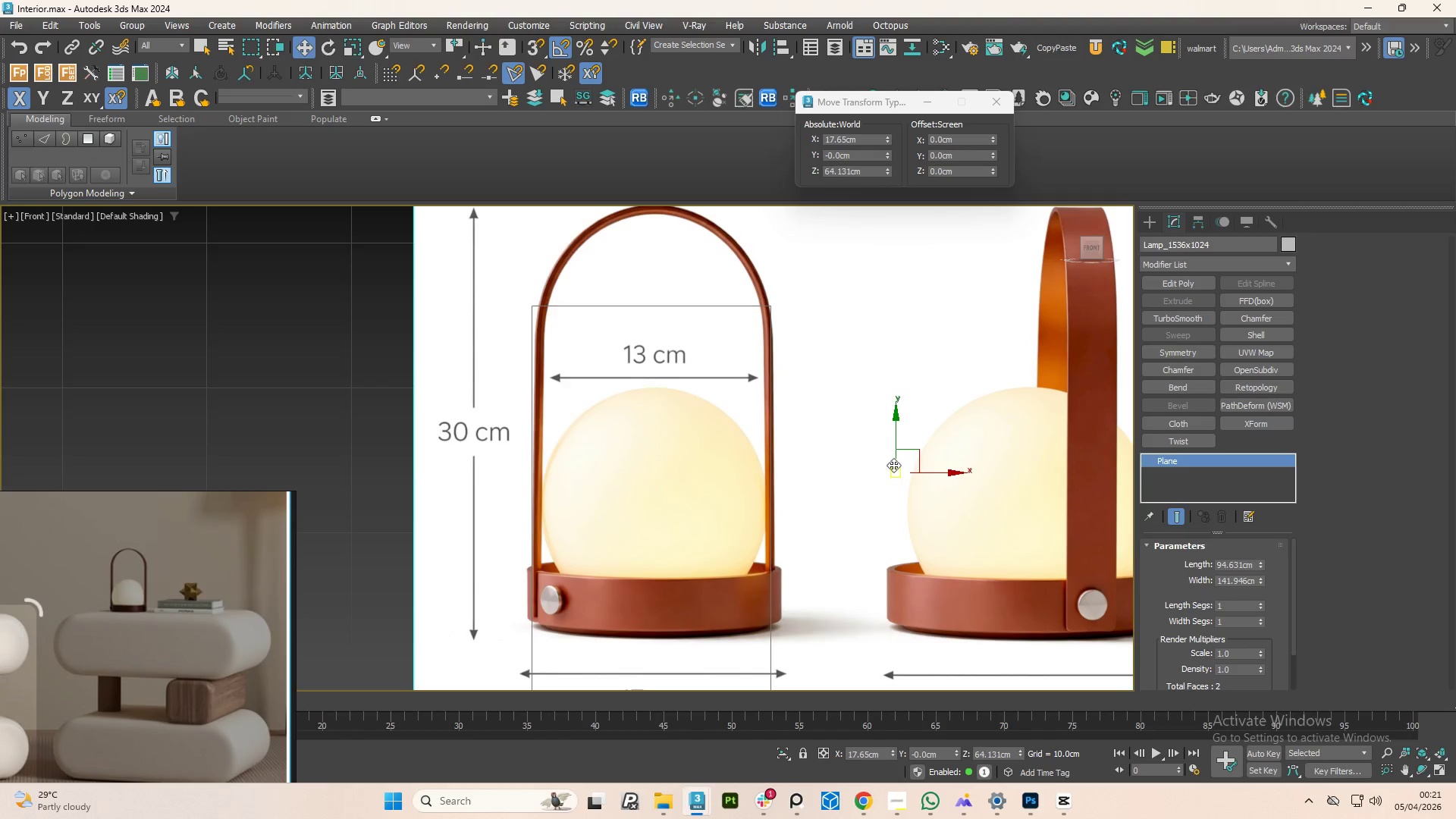 
key(R)
 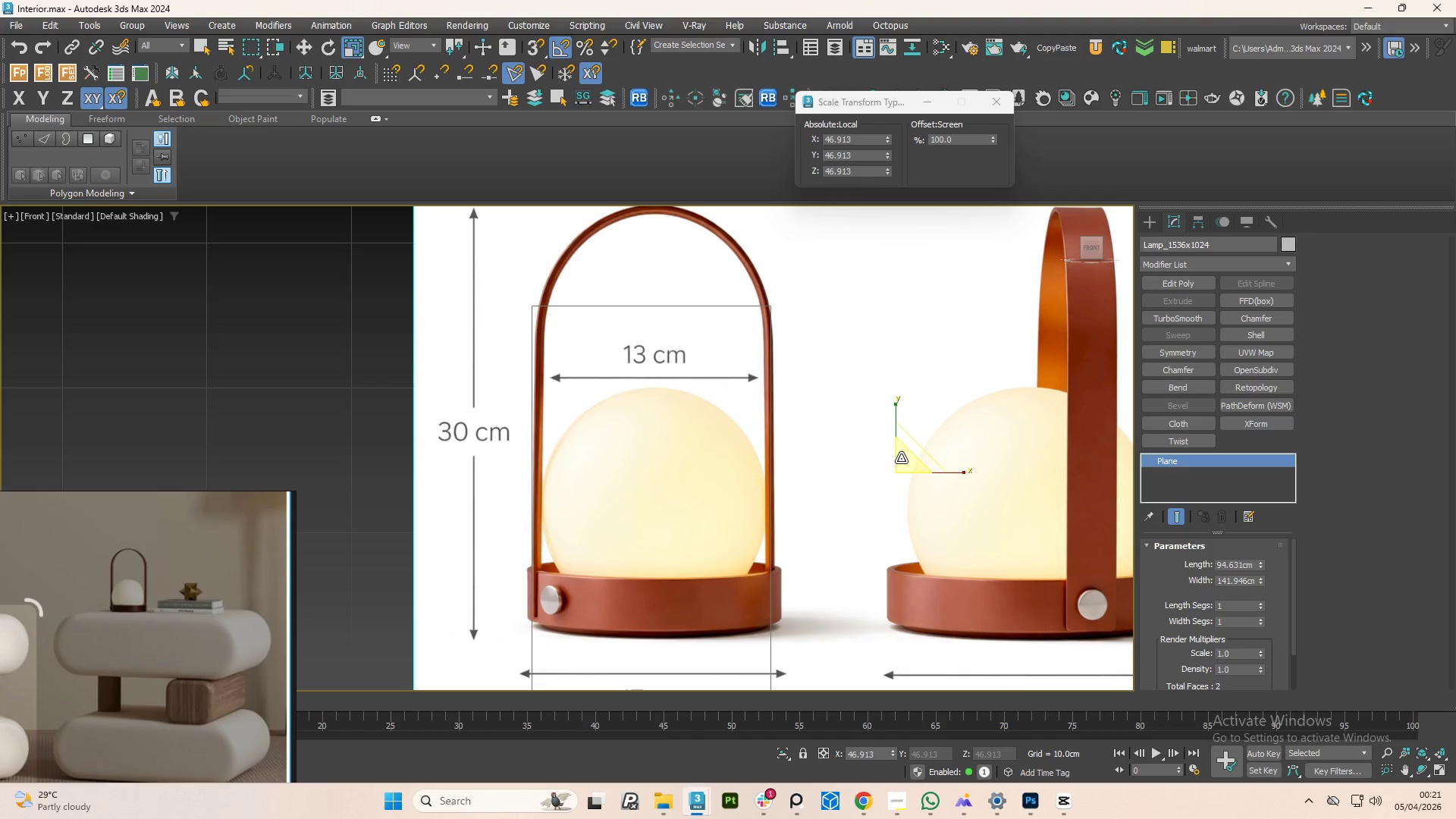 
left_click_drag(start_coordinate=[902, 461], to_coordinate=[906, 465])
 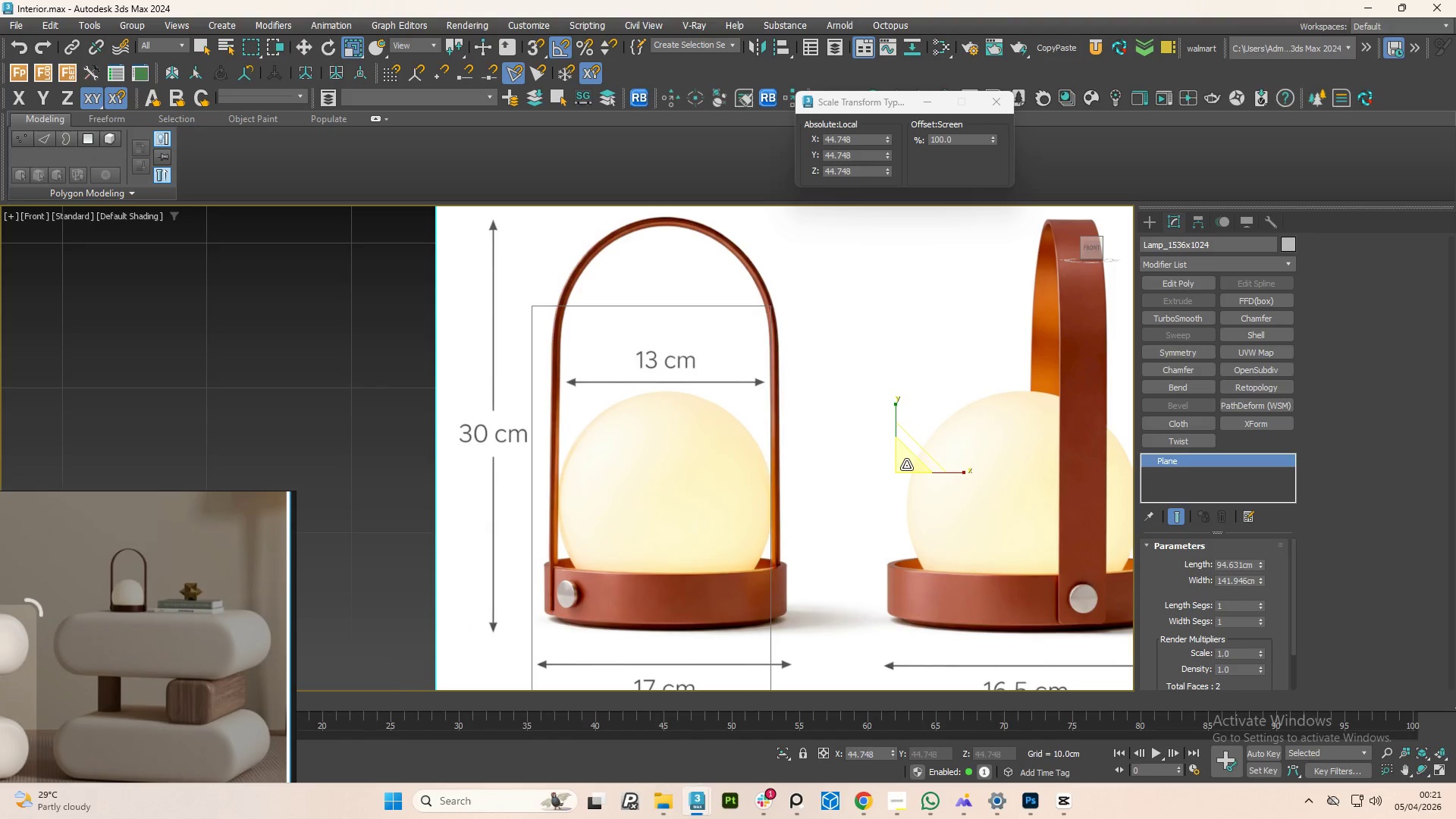 
key(W)
 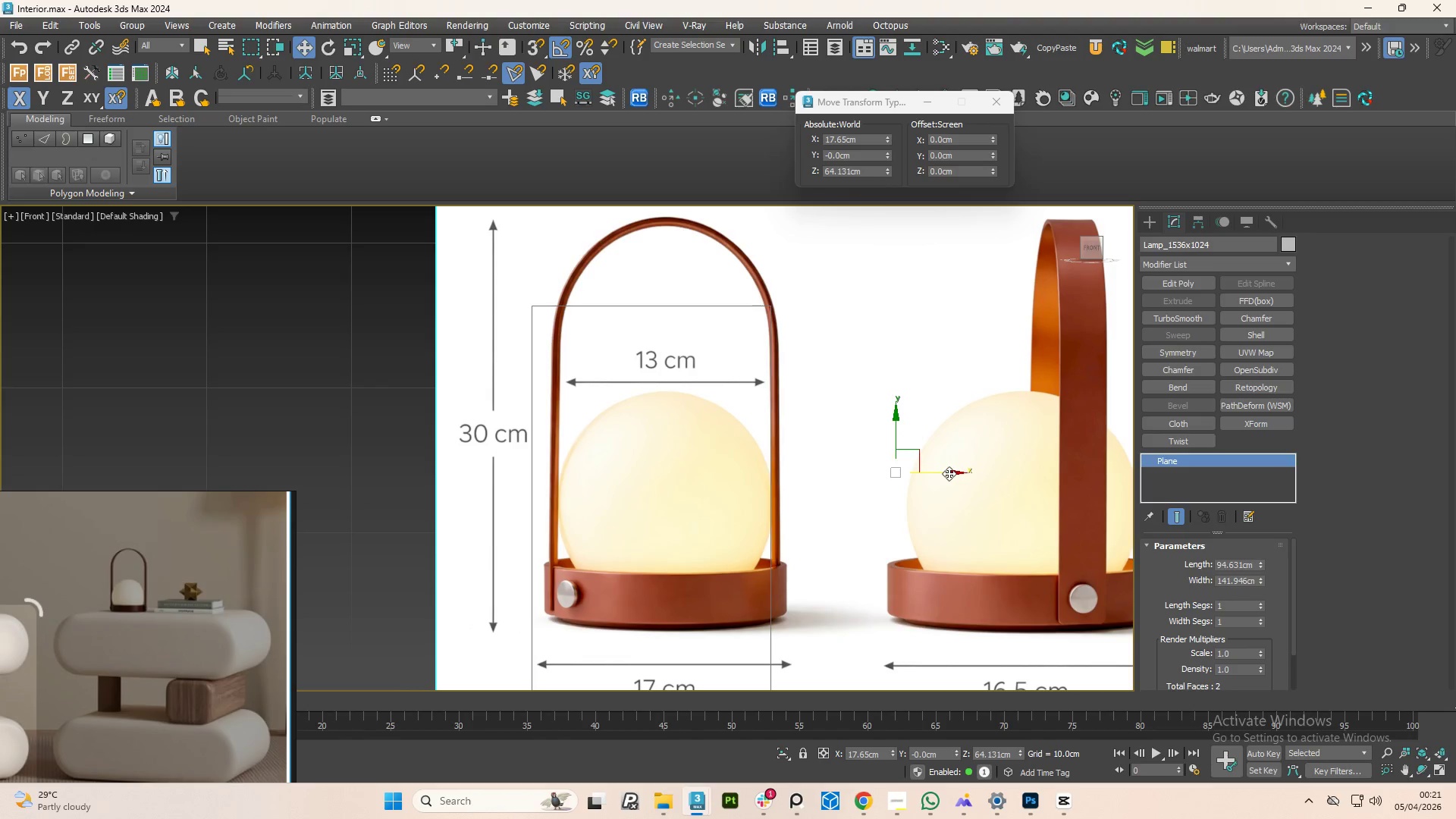 
left_click_drag(start_coordinate=[949, 473], to_coordinate=[935, 478])
 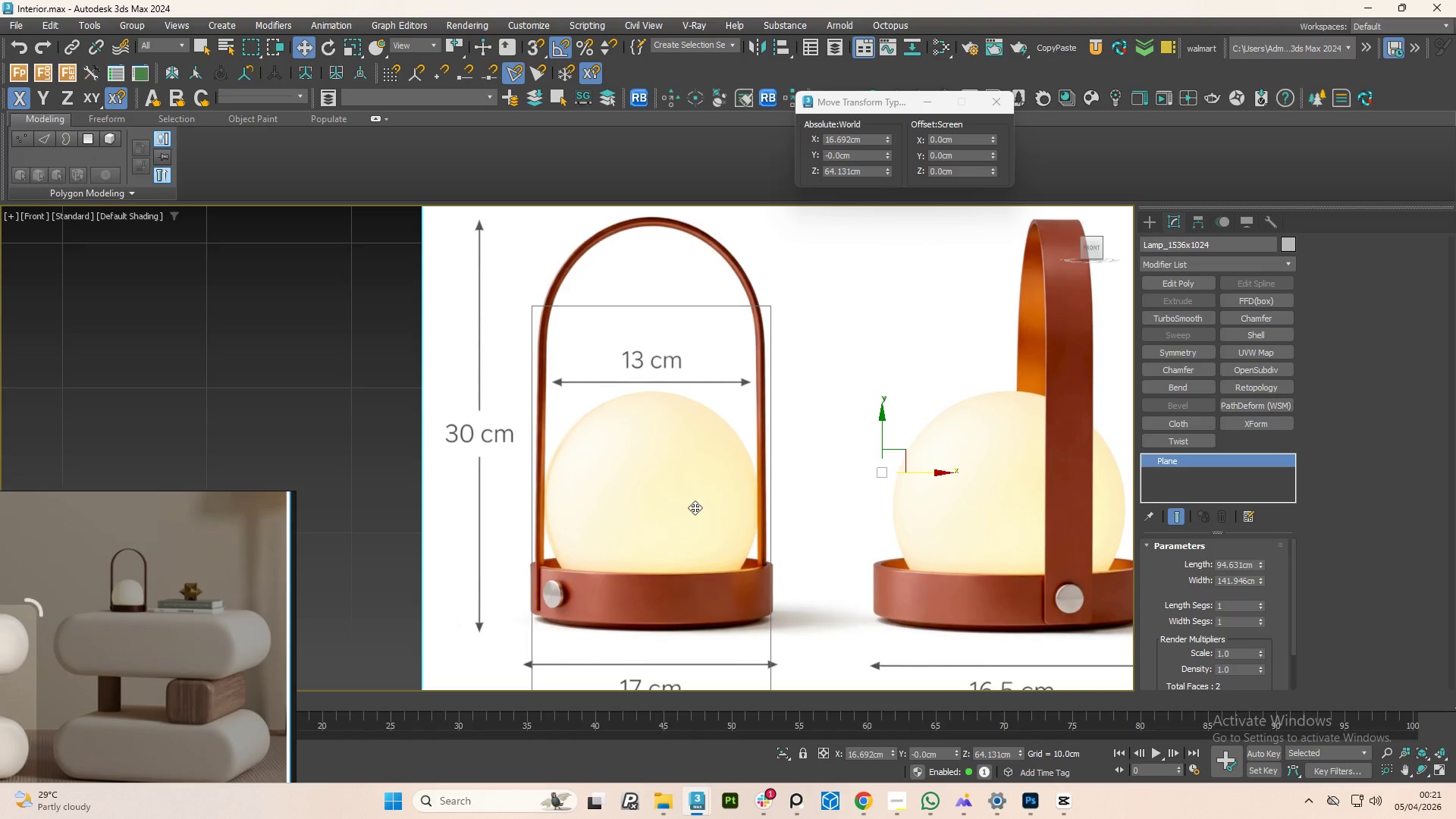 
key(R)
 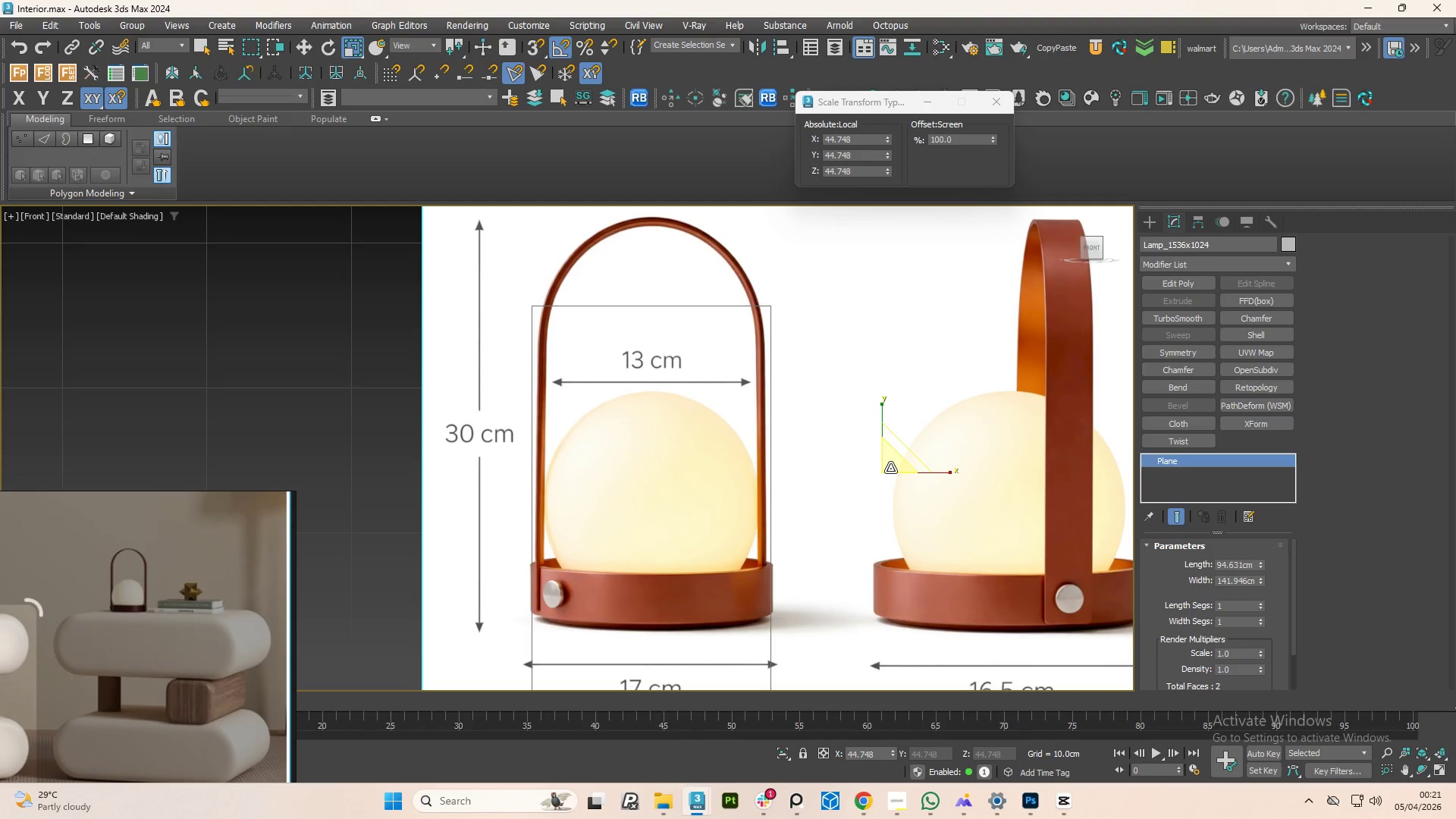 
left_click_drag(start_coordinate=[890, 468], to_coordinate=[886, 468])
 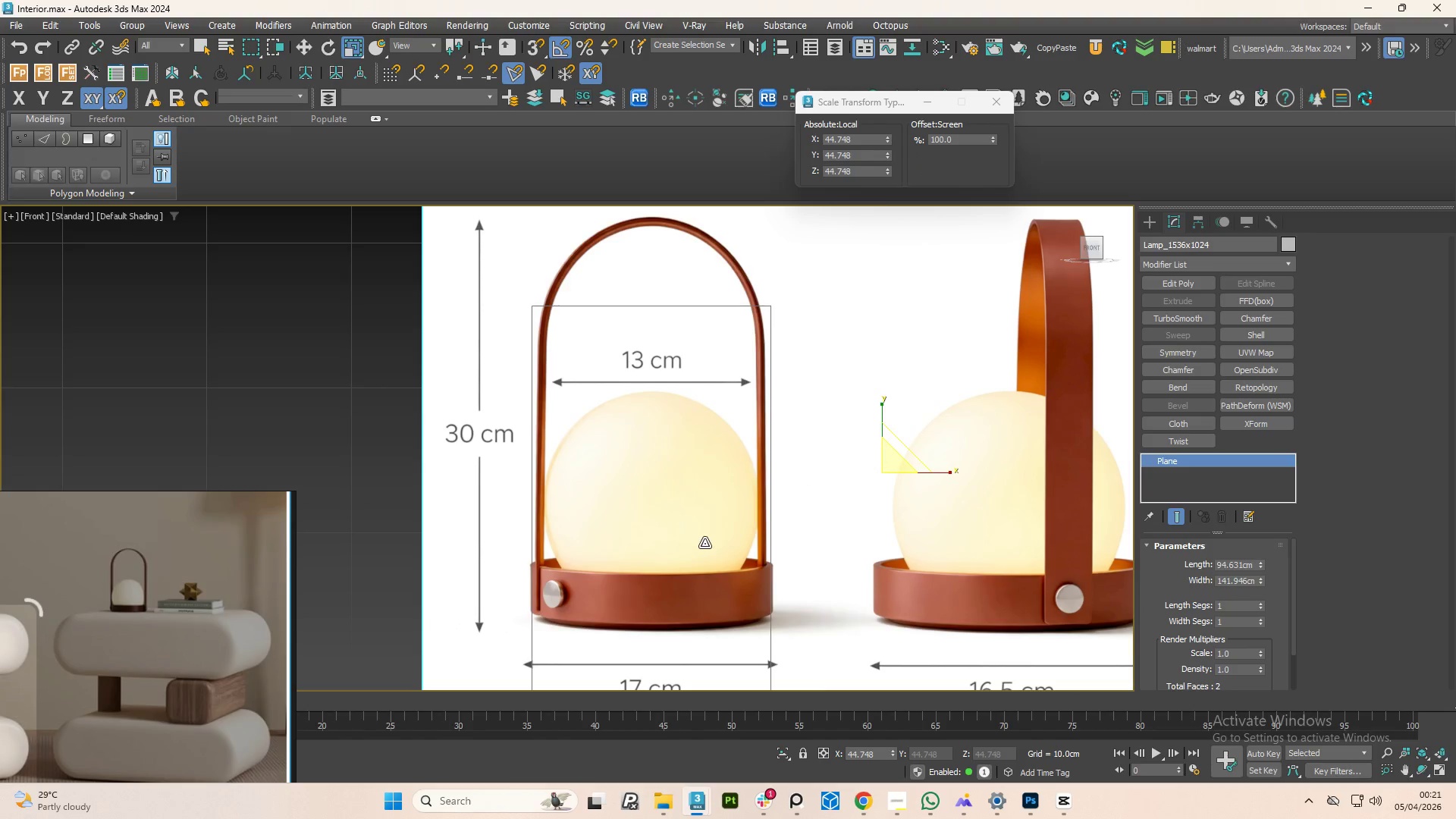 
scroll: coordinate [694, 573], scroll_direction: up, amount: 1.0
 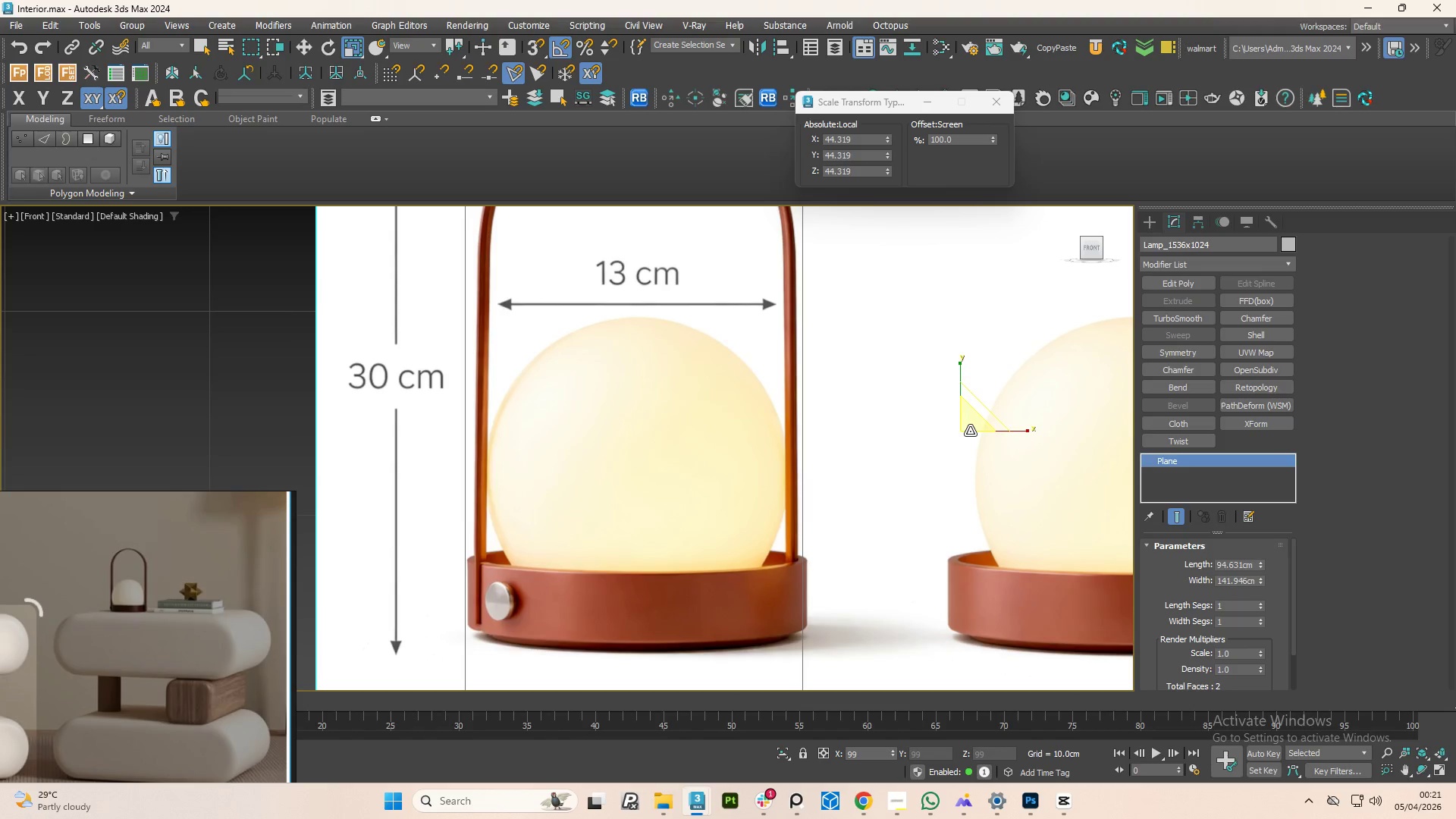 
key(W)
 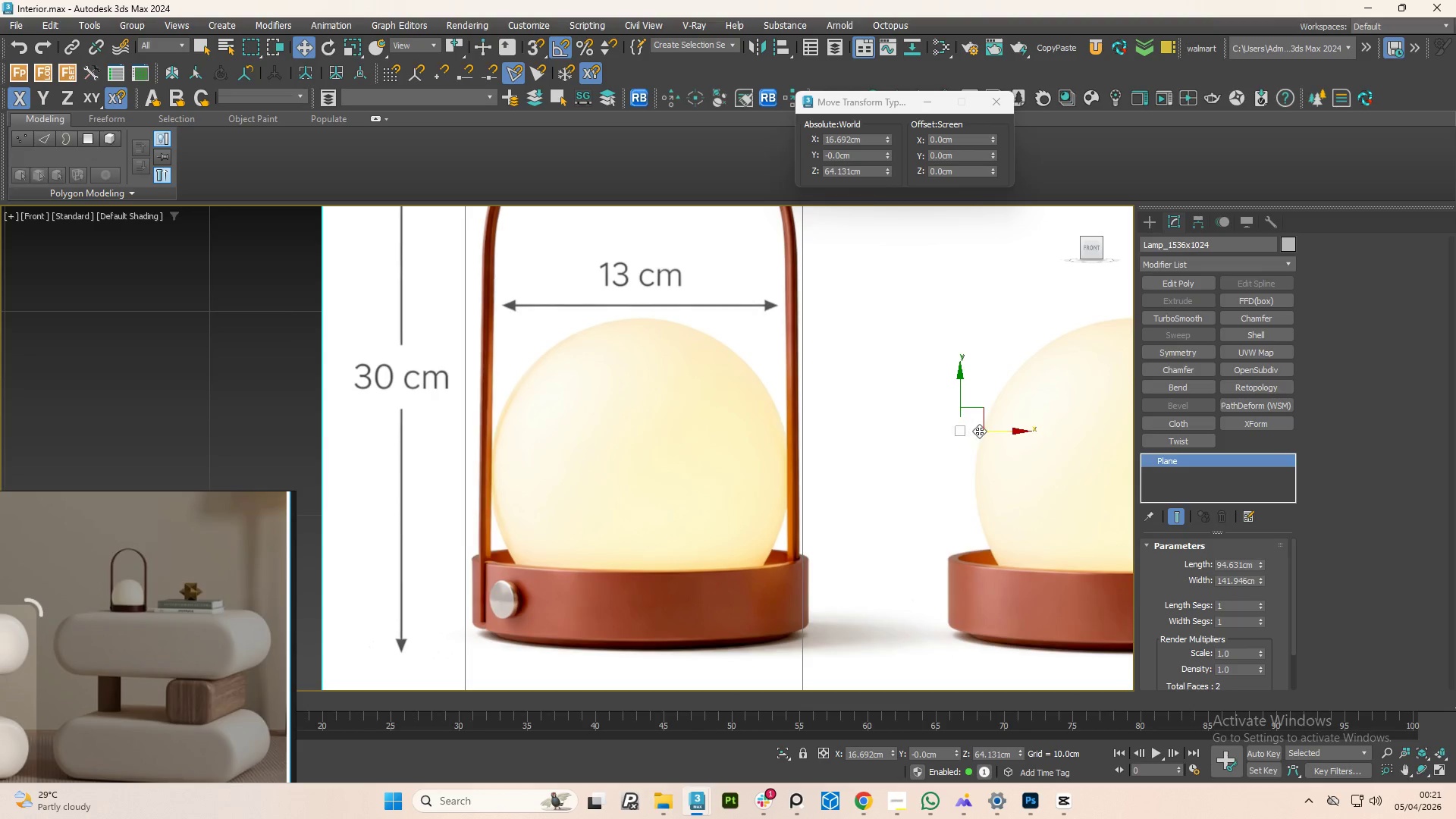 
left_click_drag(start_coordinate=[996, 431], to_coordinate=[992, 435])
 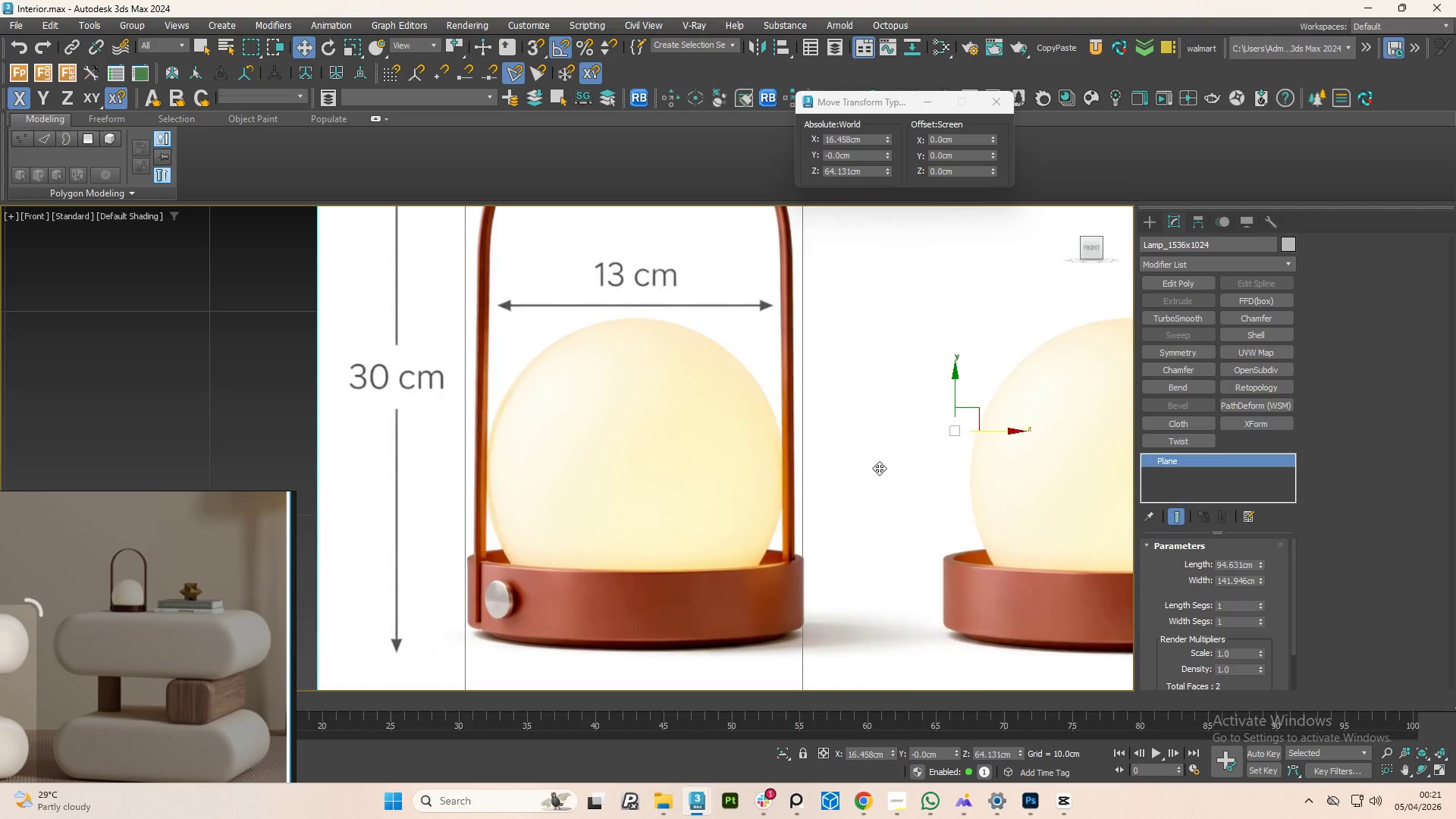 
scroll: coordinate [860, 466], scroll_direction: down, amount: 3.0
 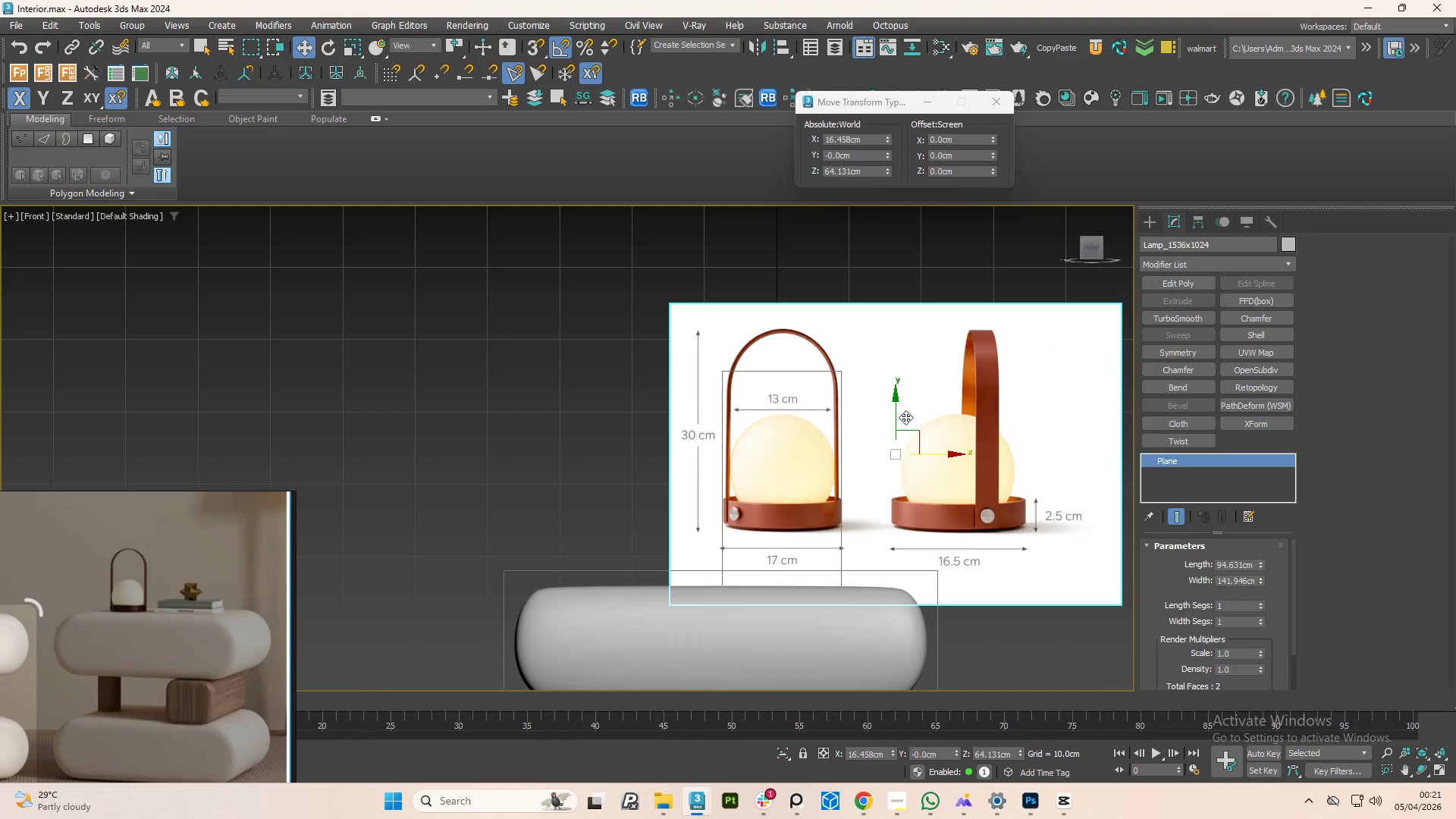 
left_click_drag(start_coordinate=[894, 416], to_coordinate=[900, 466])
 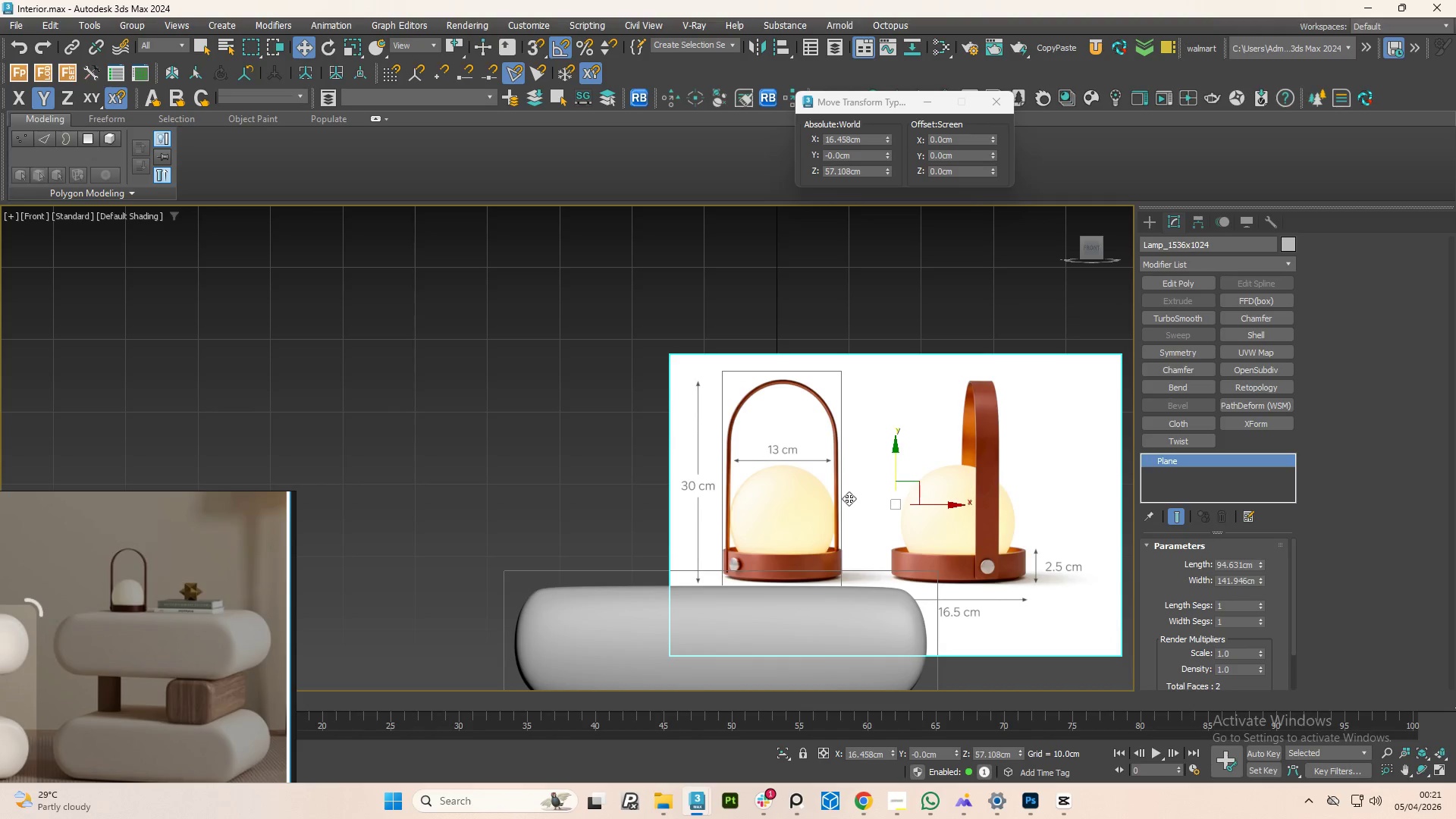 
wait(5.7)
 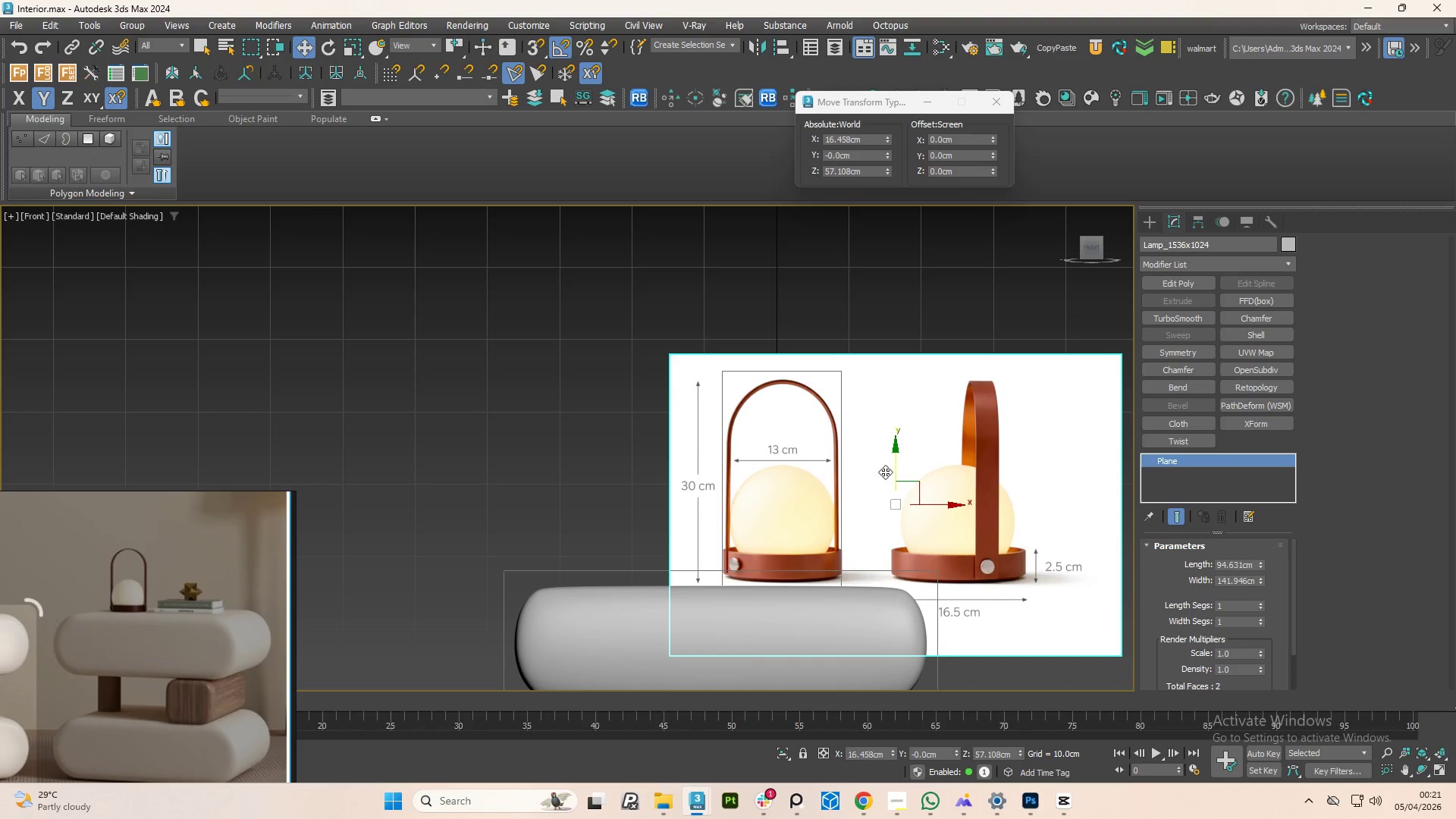 
scroll: coordinate [820, 507], scroll_direction: up, amount: 2.0
 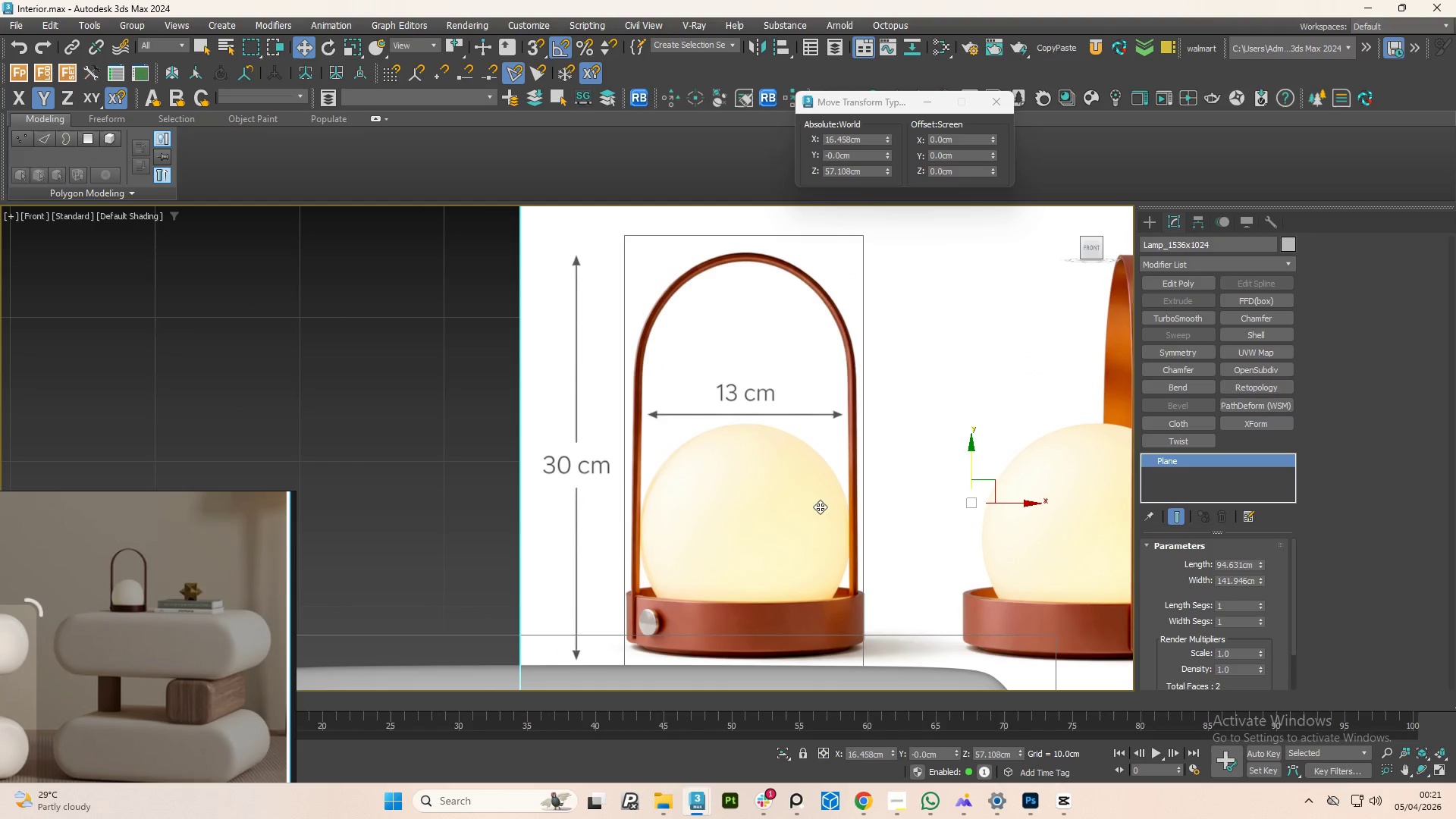 
wait(10.77)
 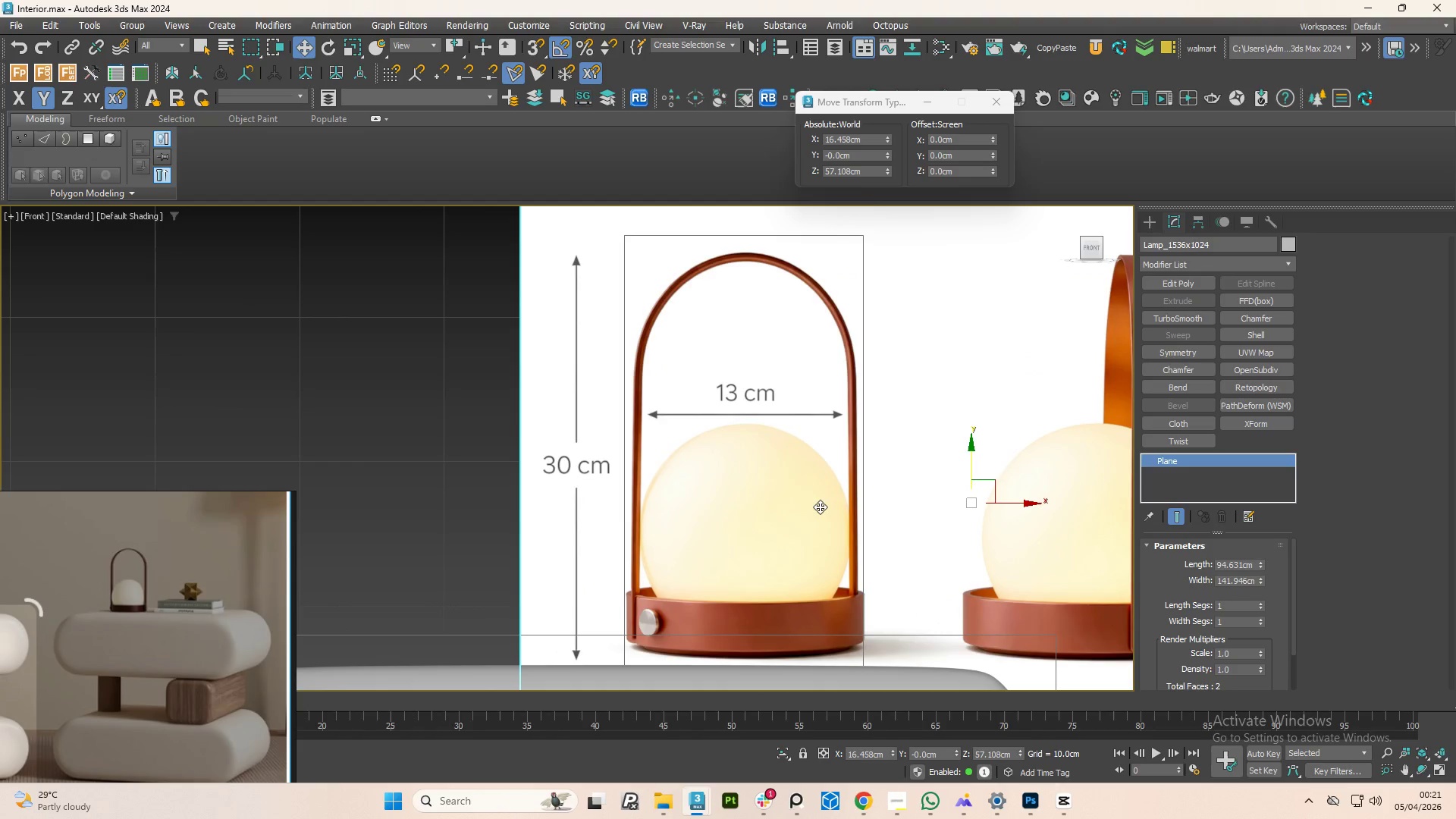 
scroll: coordinate [744, 468], scroll_direction: none, amount: 0.0
 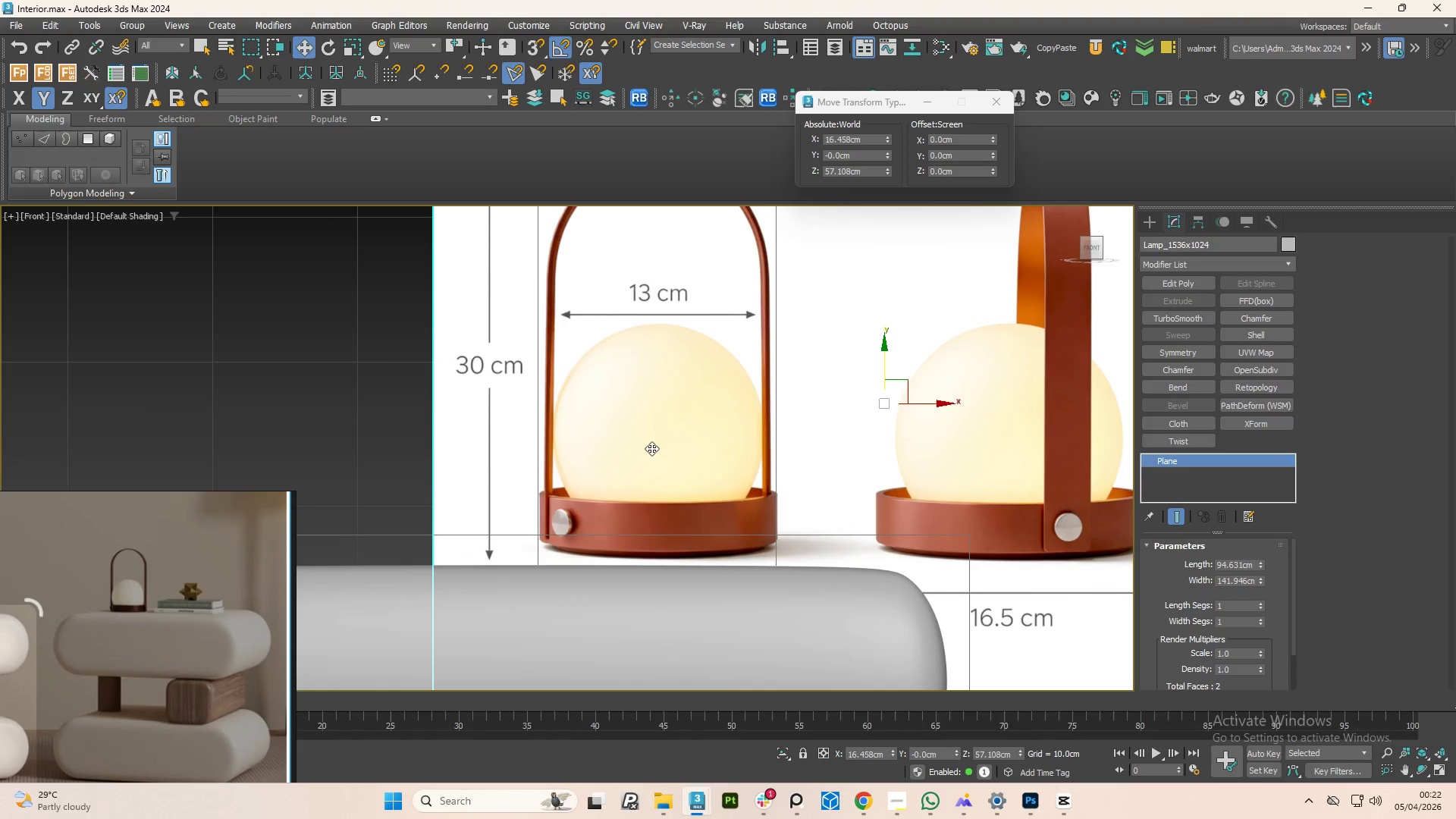 
scroll: coordinate [638, 529], scroll_direction: up, amount: 2.0
 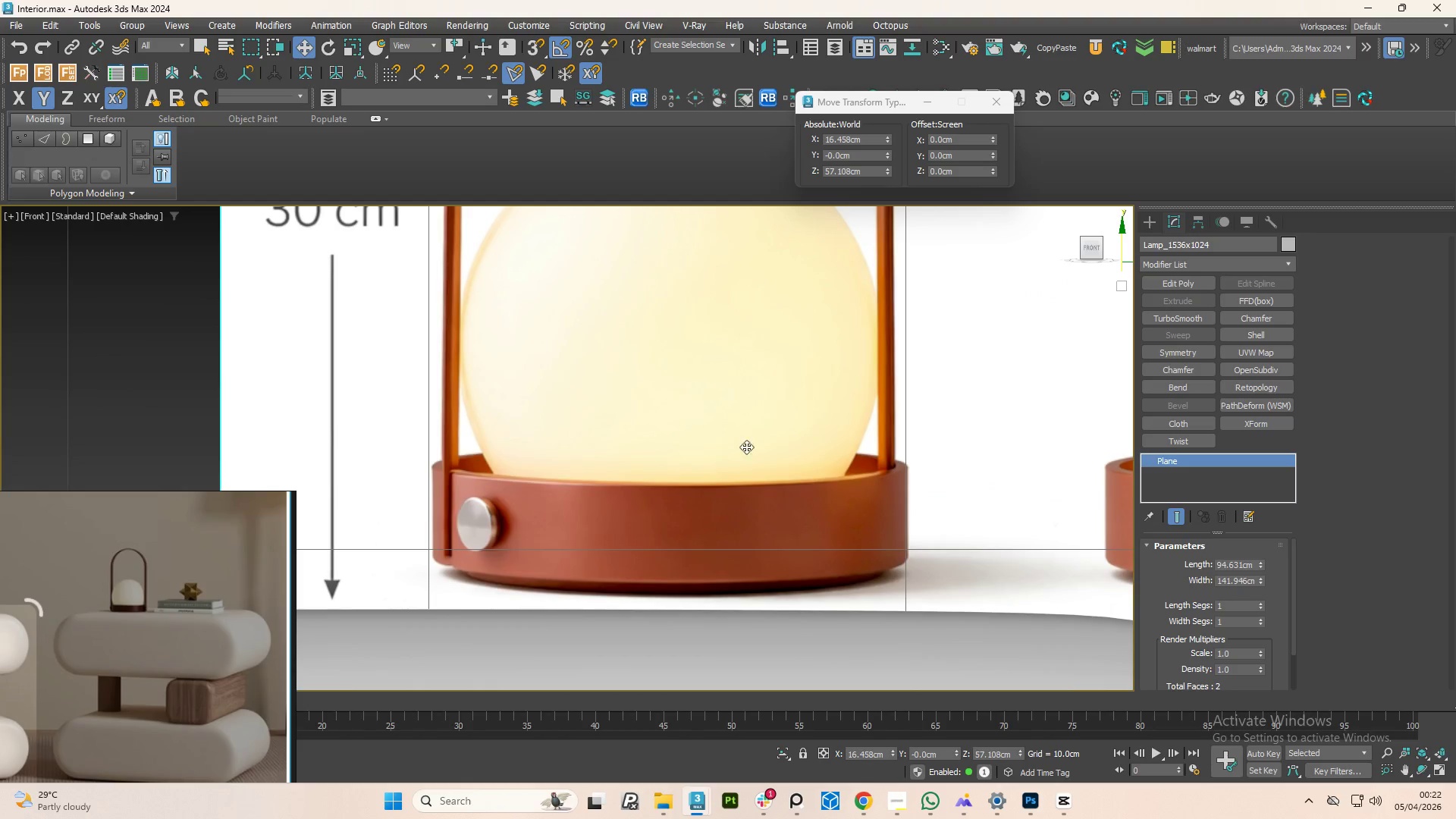 
scroll: coordinate [786, 431], scroll_direction: down, amount: 2.0
 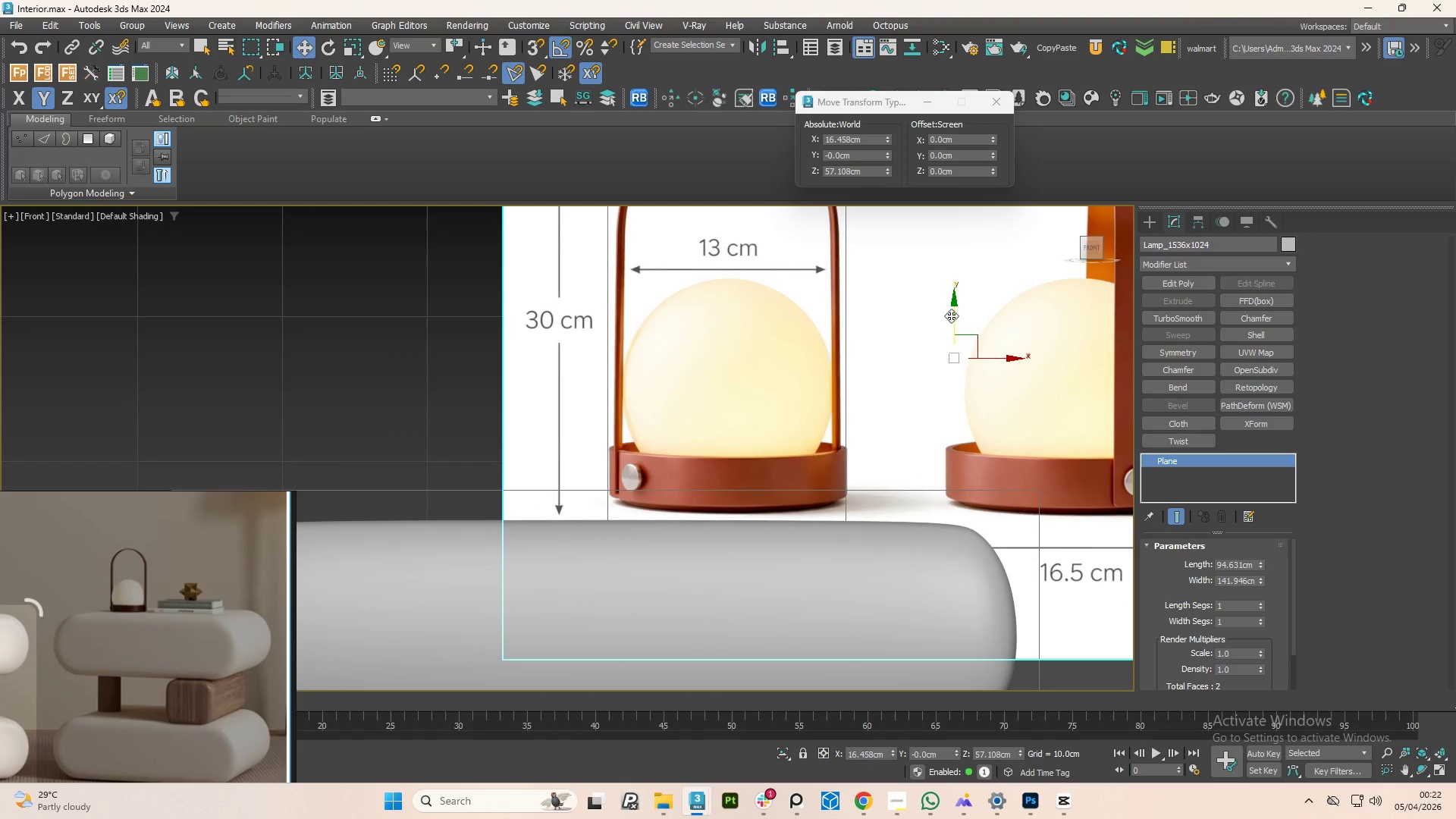 
left_click_drag(start_coordinate=[951, 315], to_coordinate=[955, 330])
 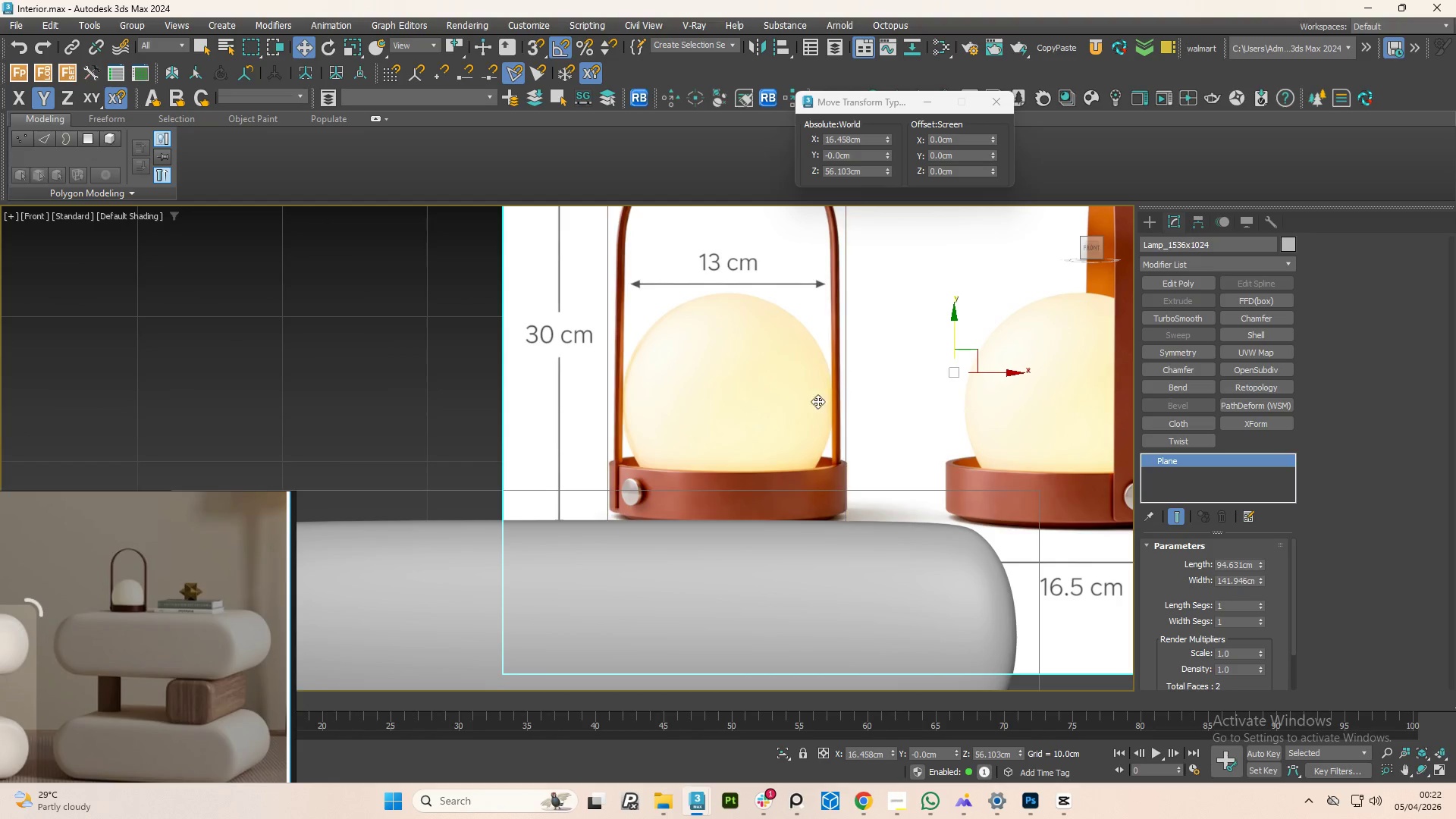 
scroll: coordinate [802, 408], scroll_direction: up, amount: 1.0
 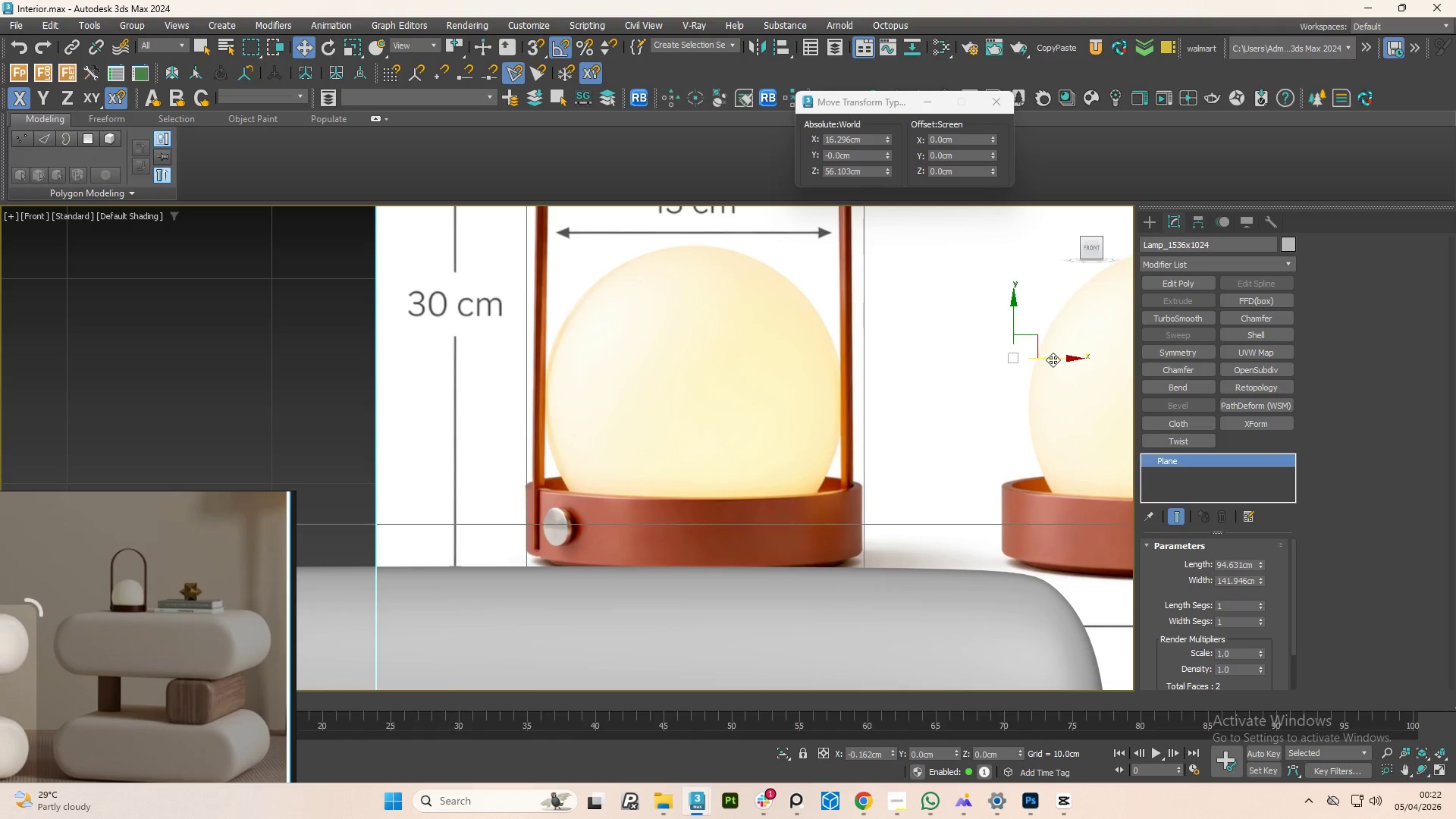 
scroll: coordinate [720, 480], scroll_direction: down, amount: 3.0
 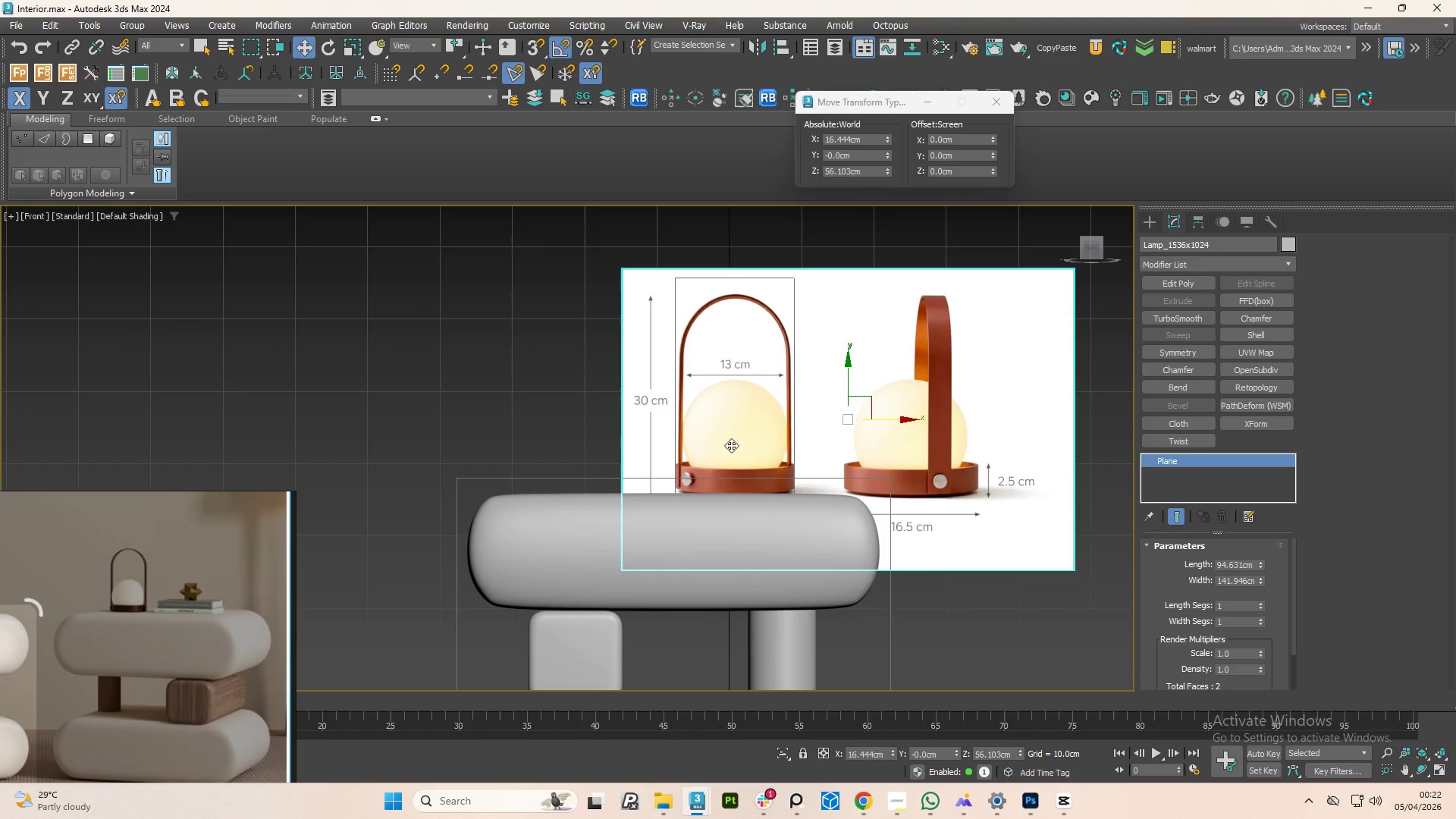 
scroll: coordinate [732, 459], scroll_direction: up, amount: 2.0
 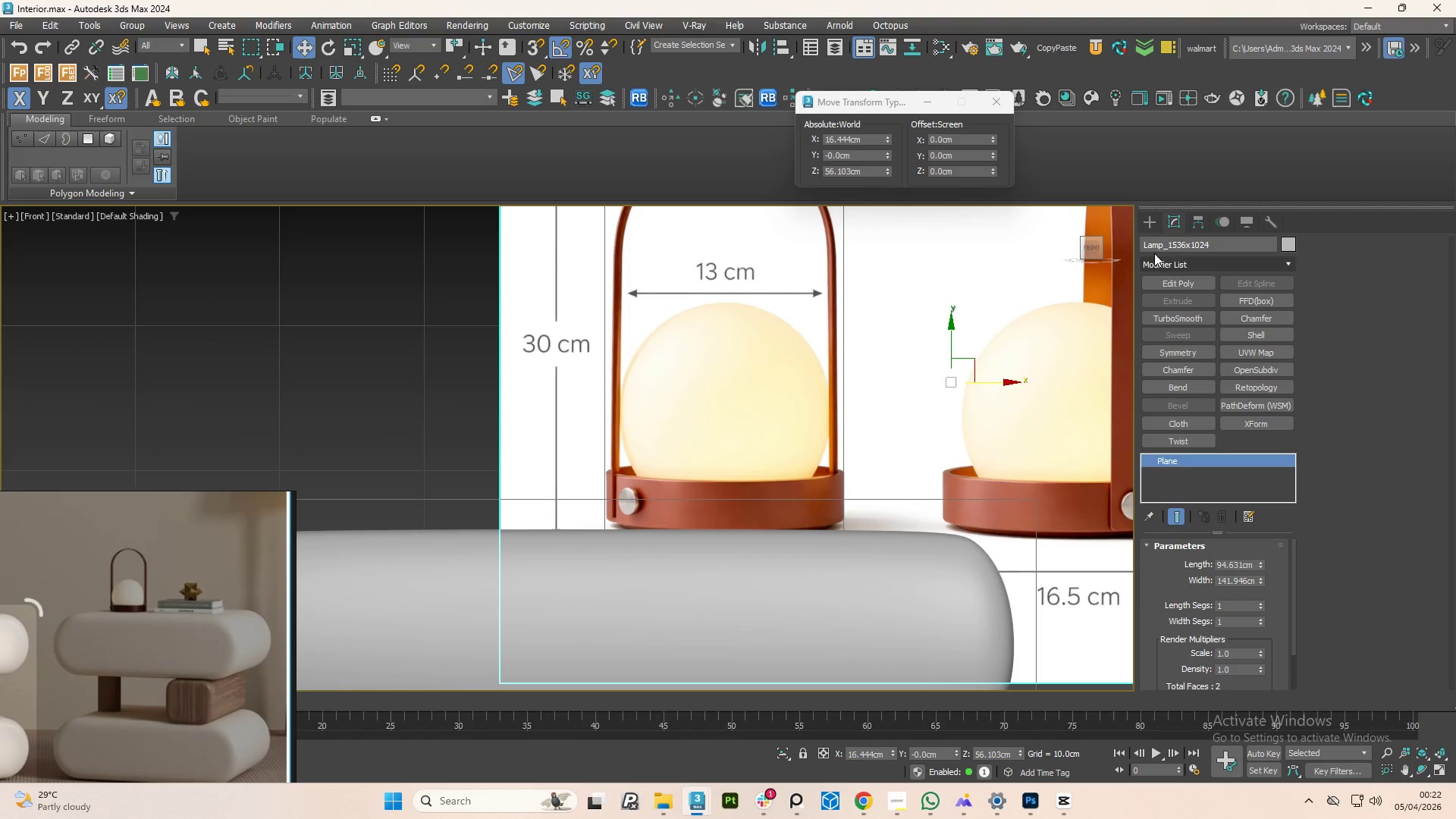 
left_click([1153, 228])
 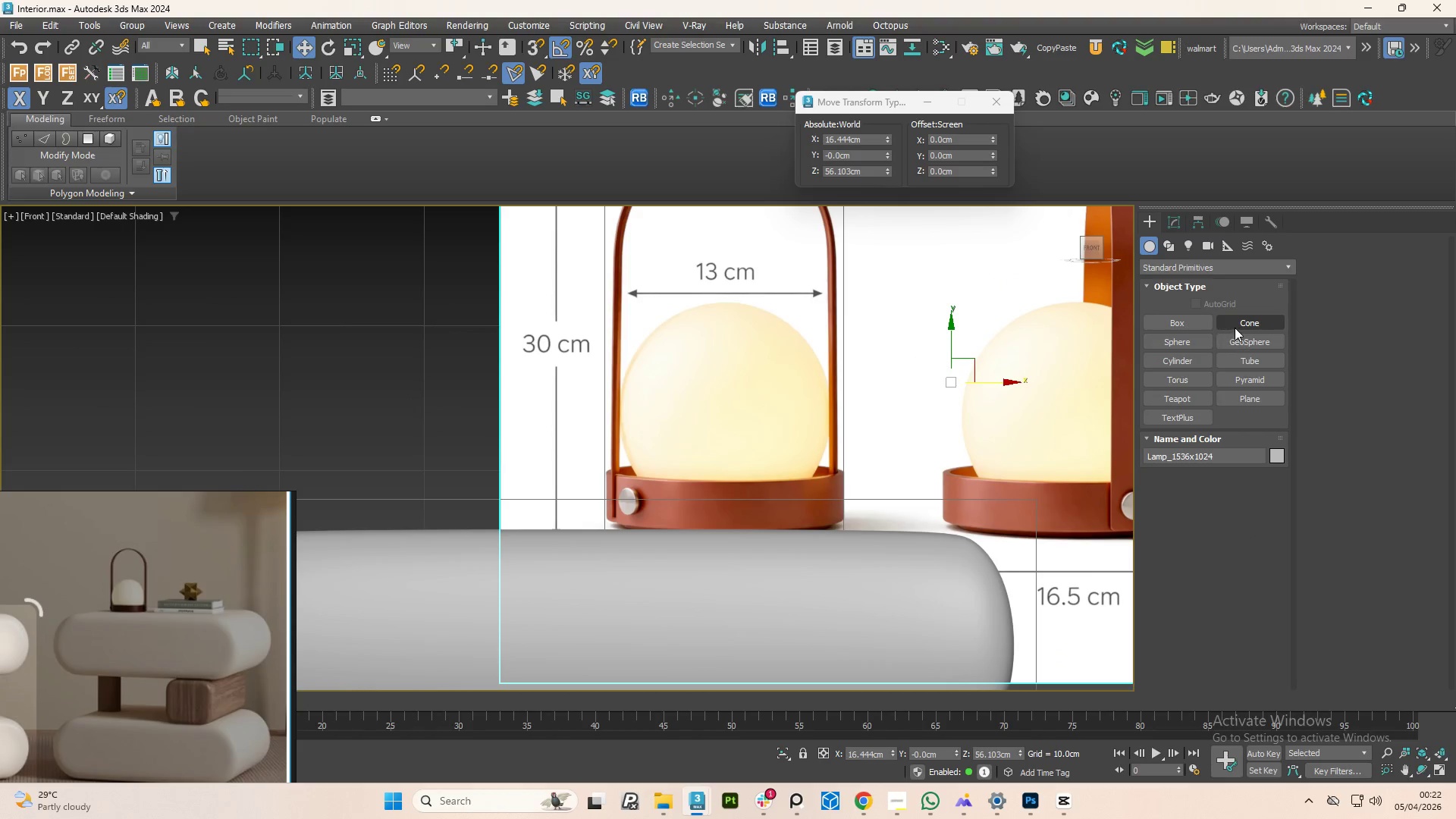 
left_click([1181, 359])
 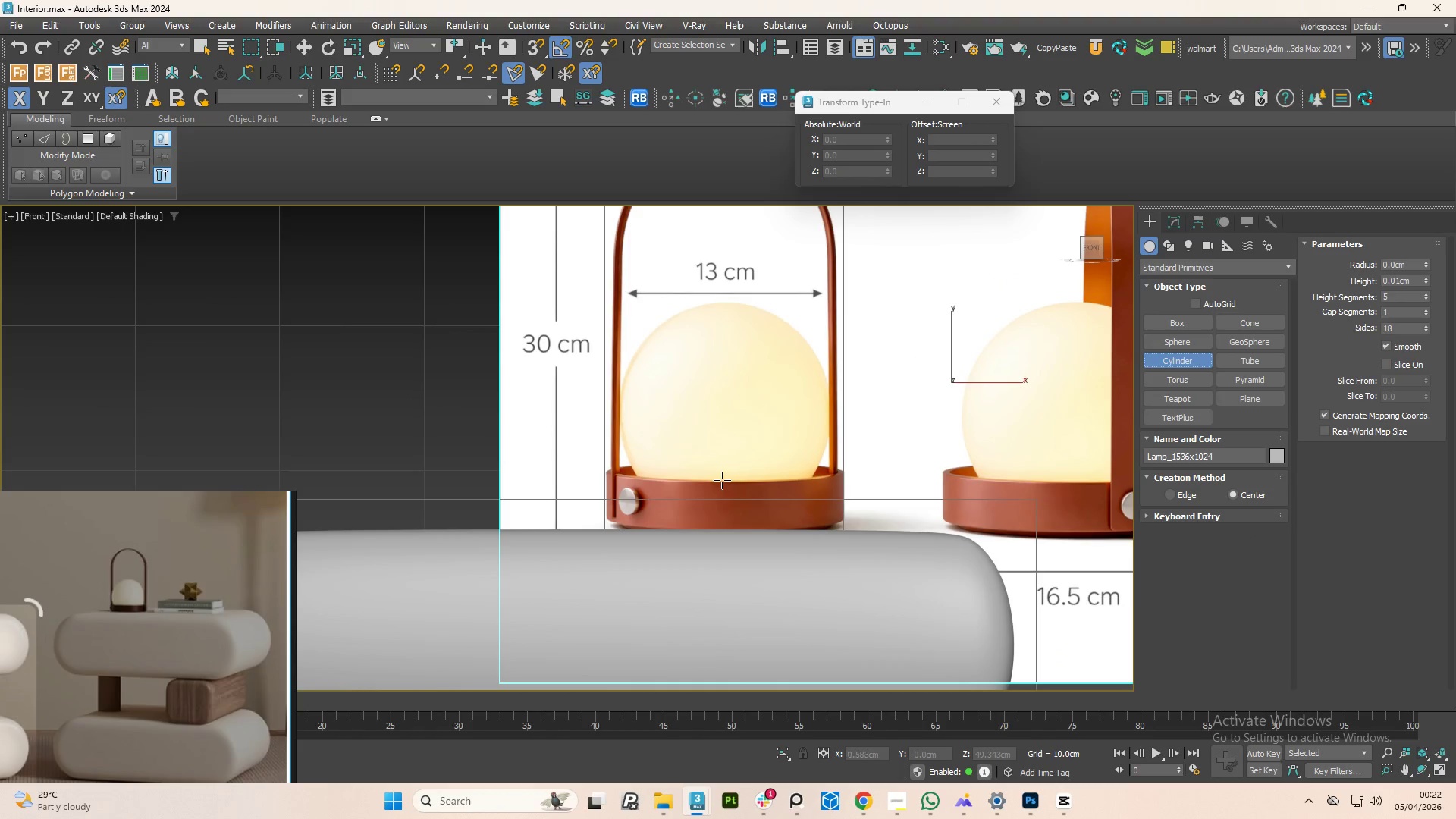 
left_click_drag(start_coordinate=[719, 480], to_coordinate=[792, 578])
 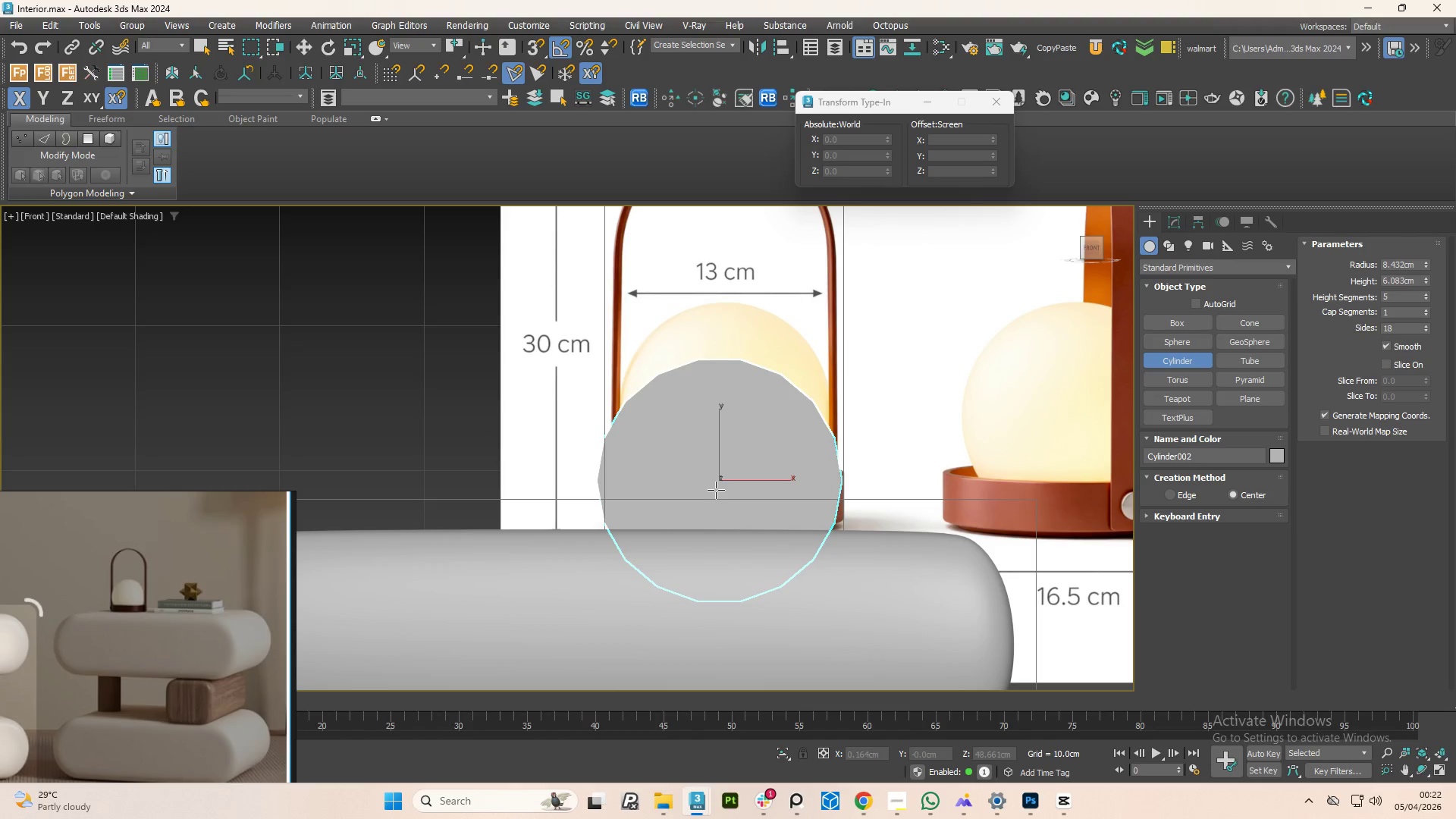 
left_click([711, 474])
 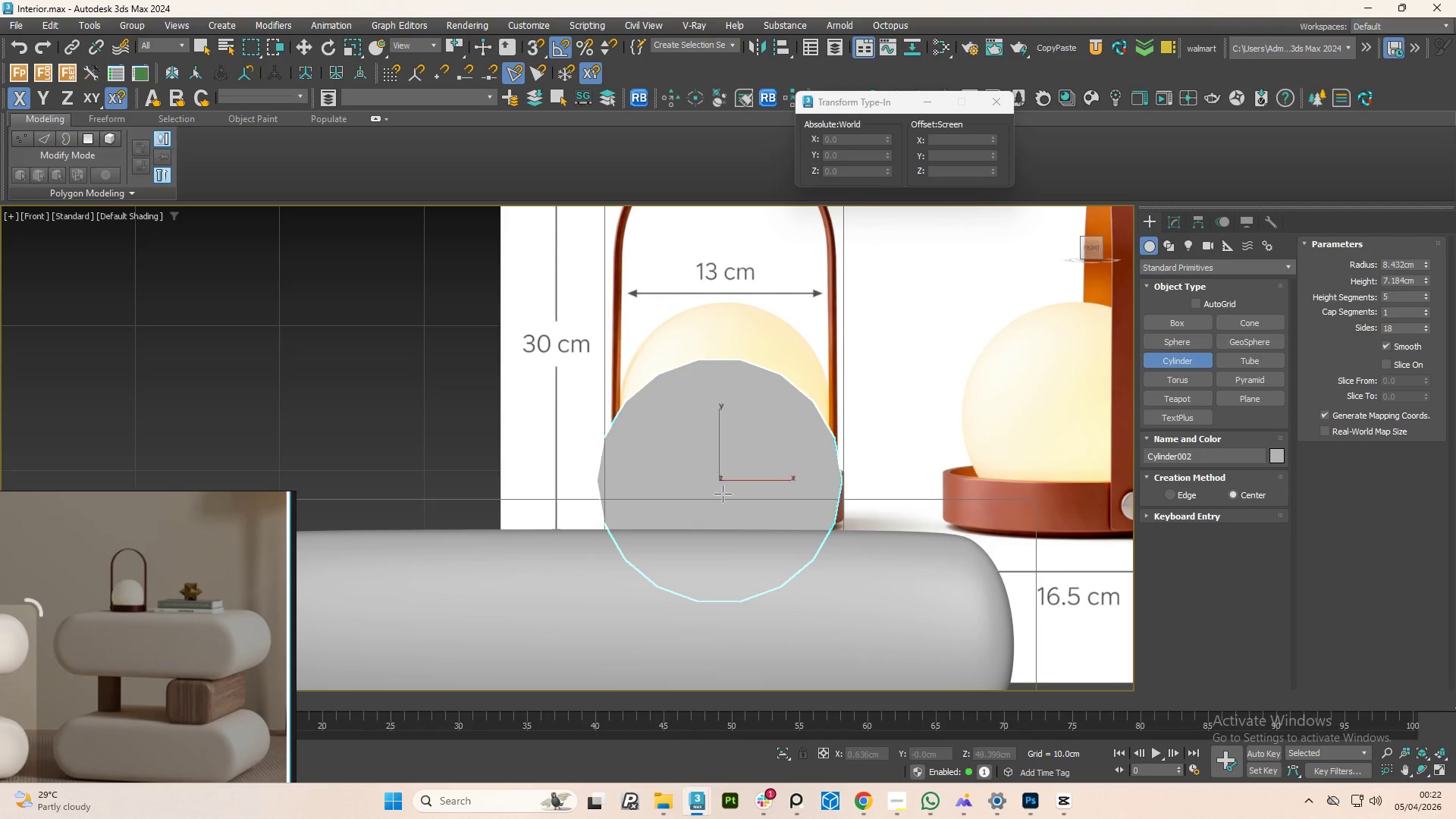 
right_click([723, 494])
 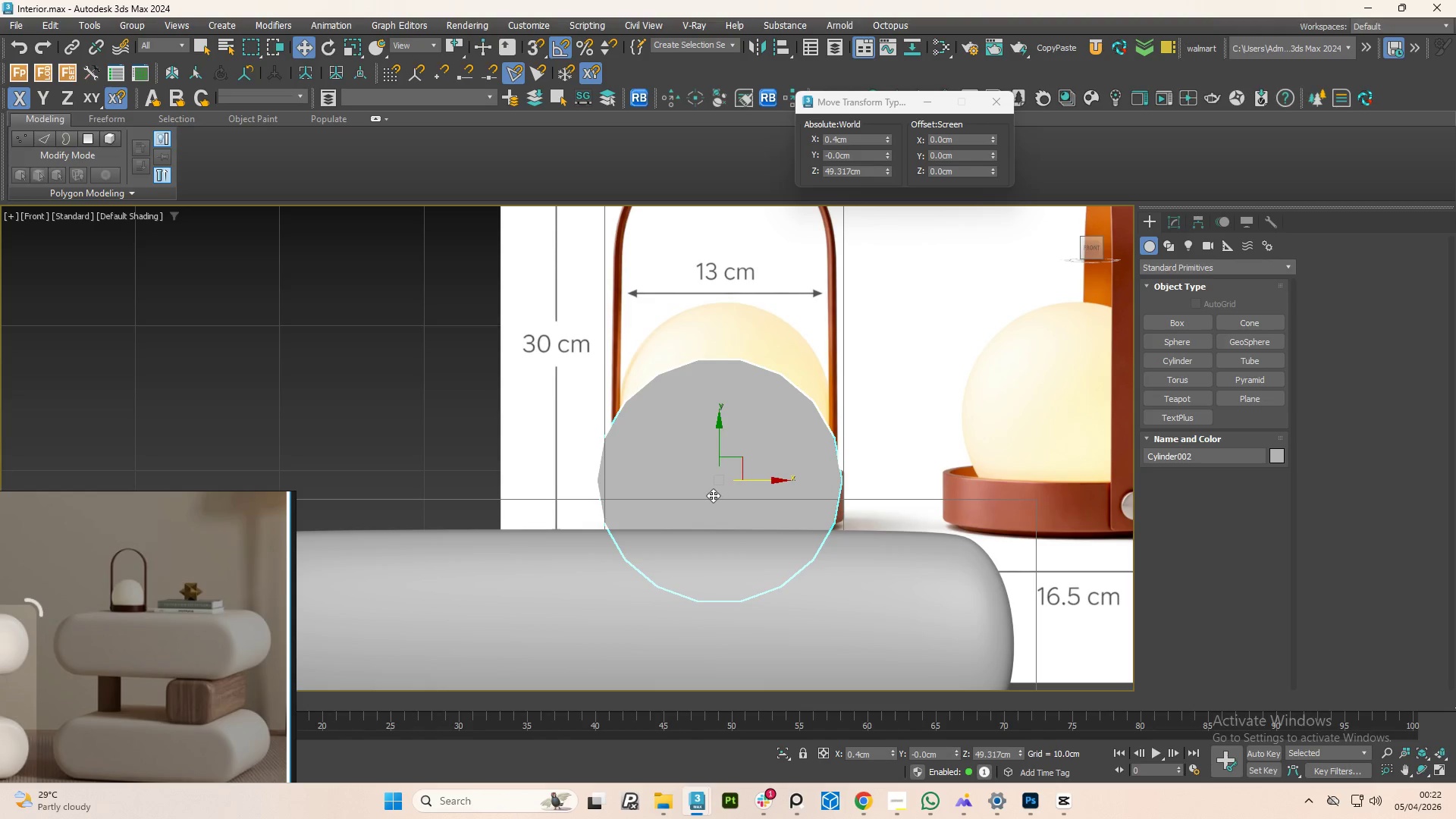 
key(E)
 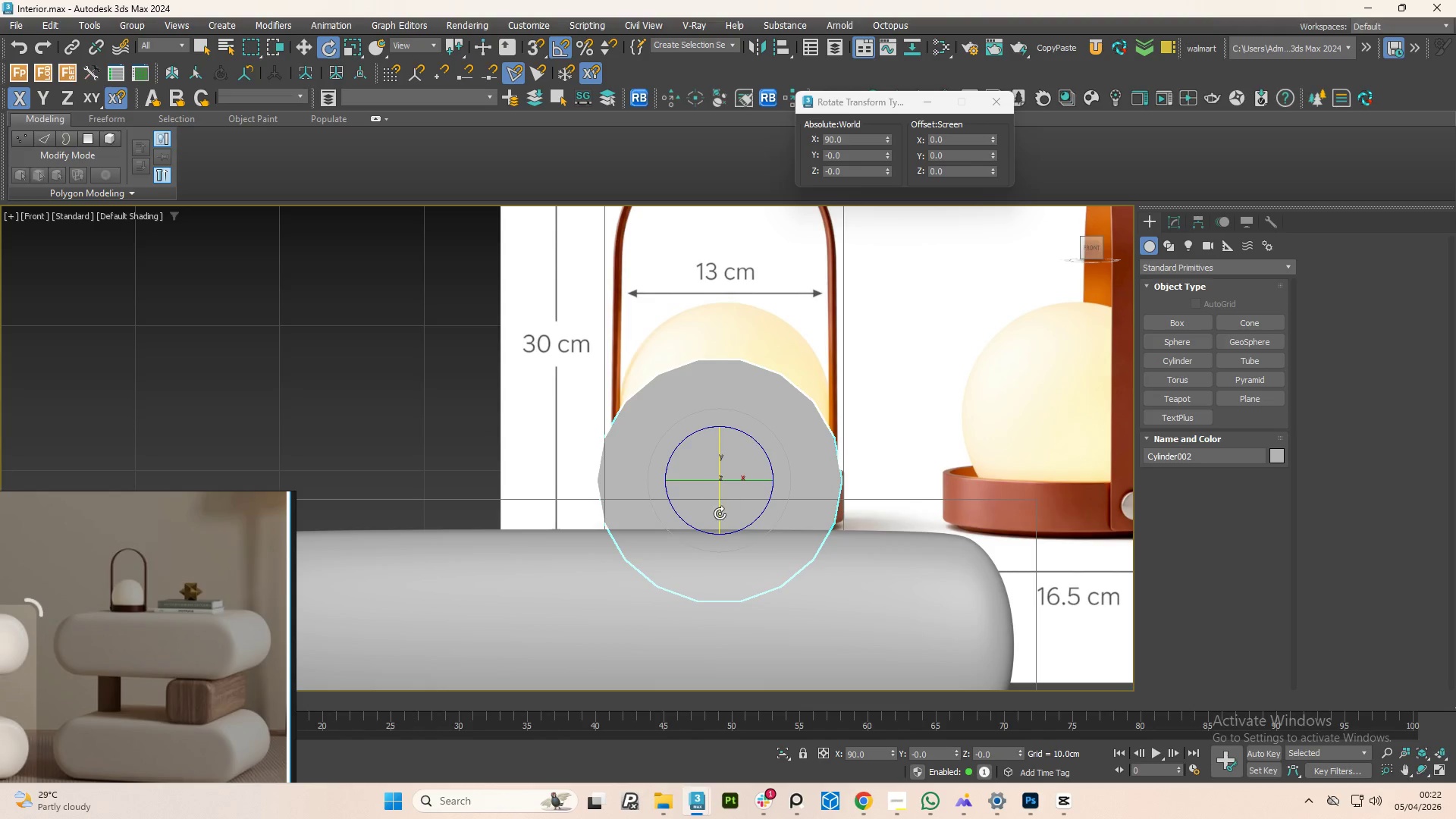 
left_click_drag(start_coordinate=[720, 513], to_coordinate=[714, 445])
 